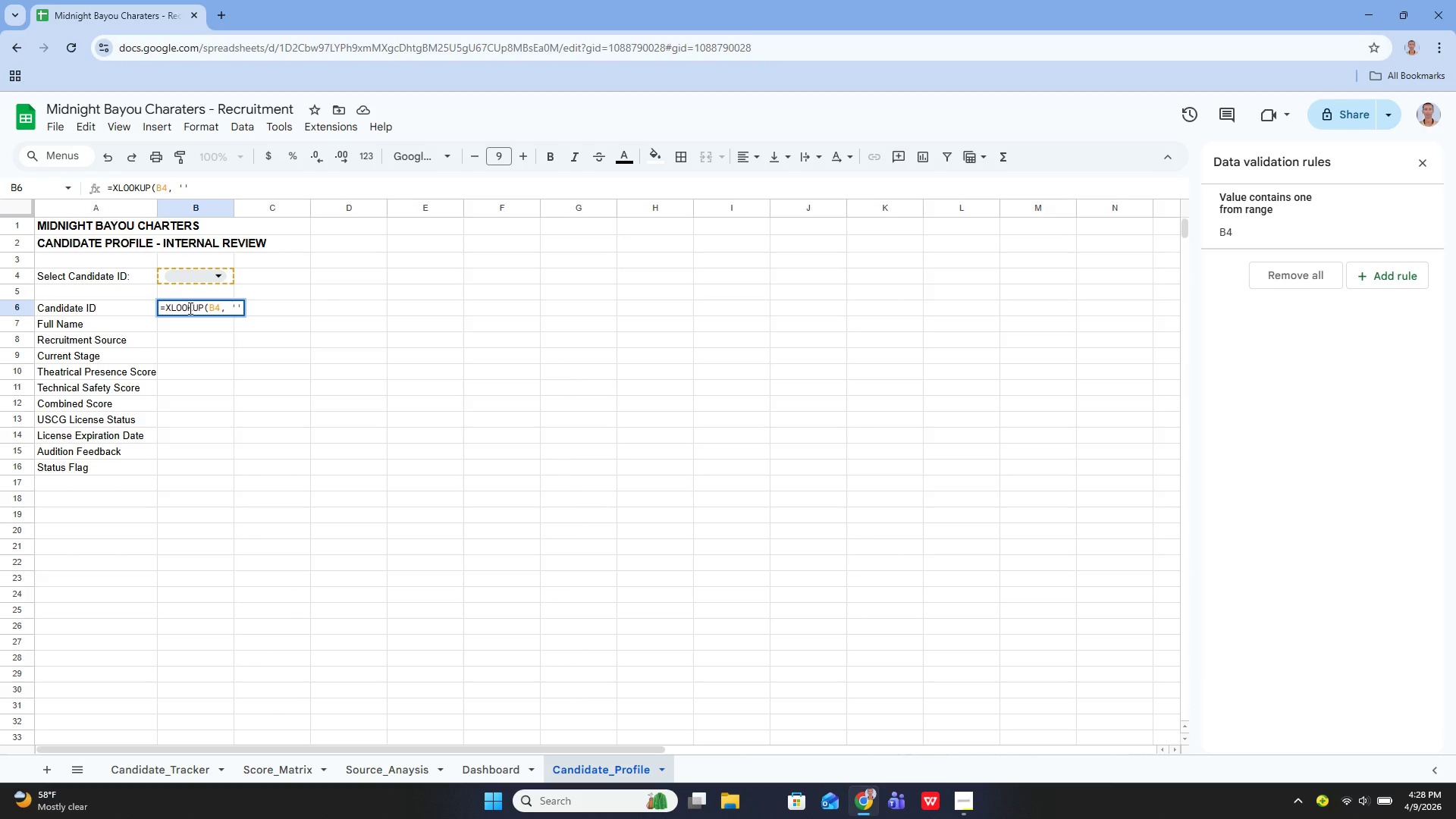 
key(ArrowLeft)
 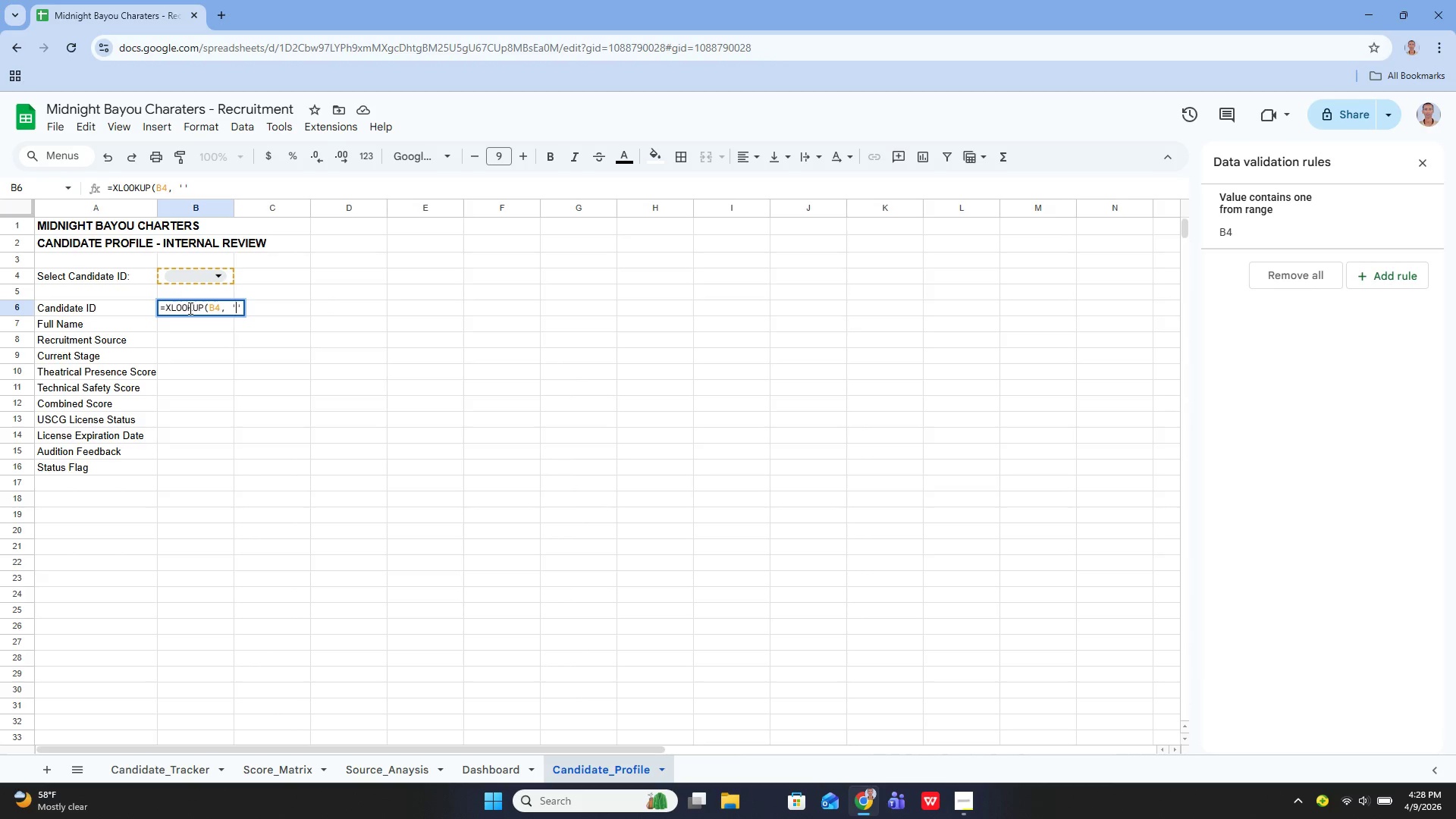 
type(Candidate_Tracker)
 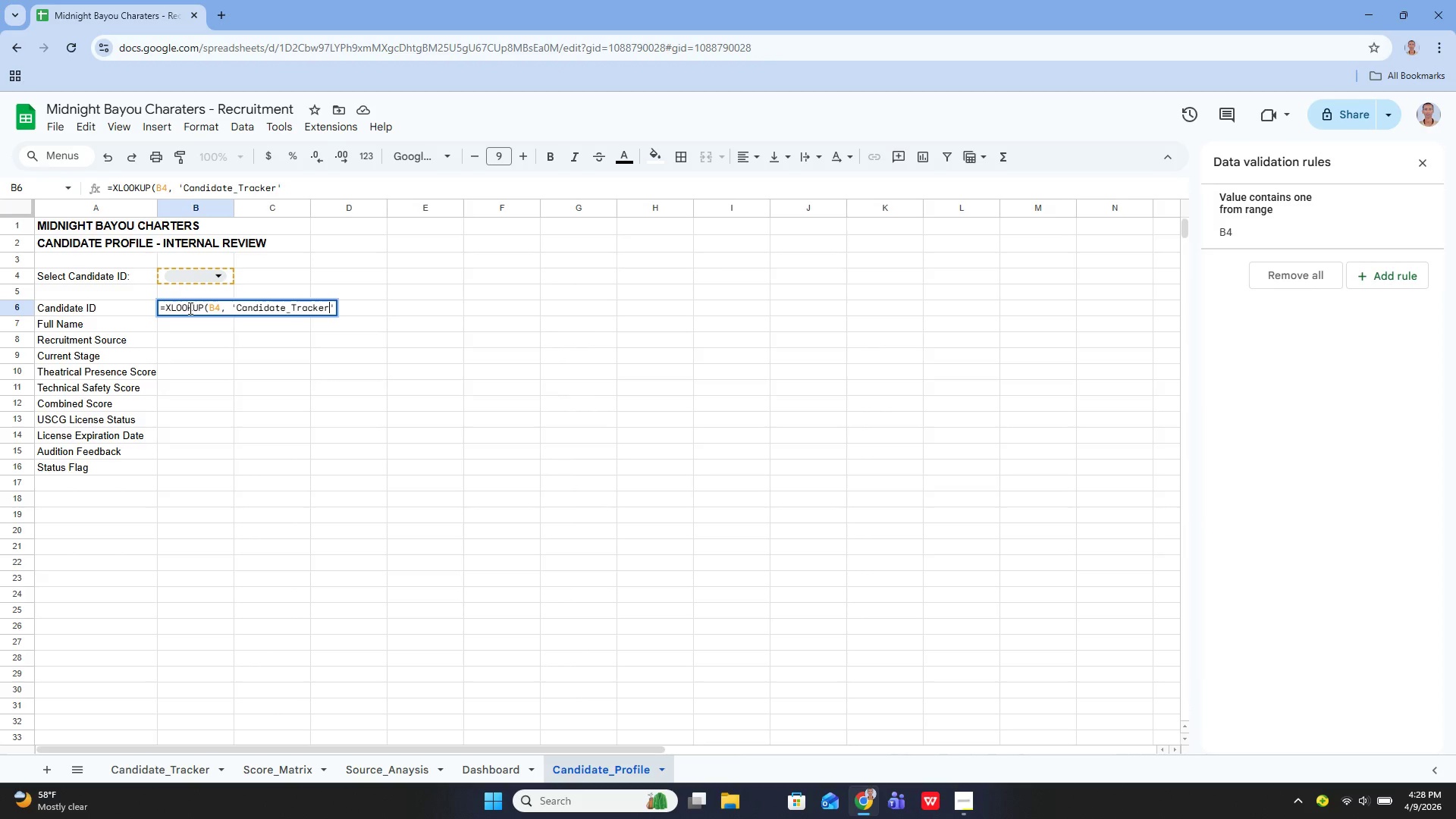 
key(ArrowRight)
 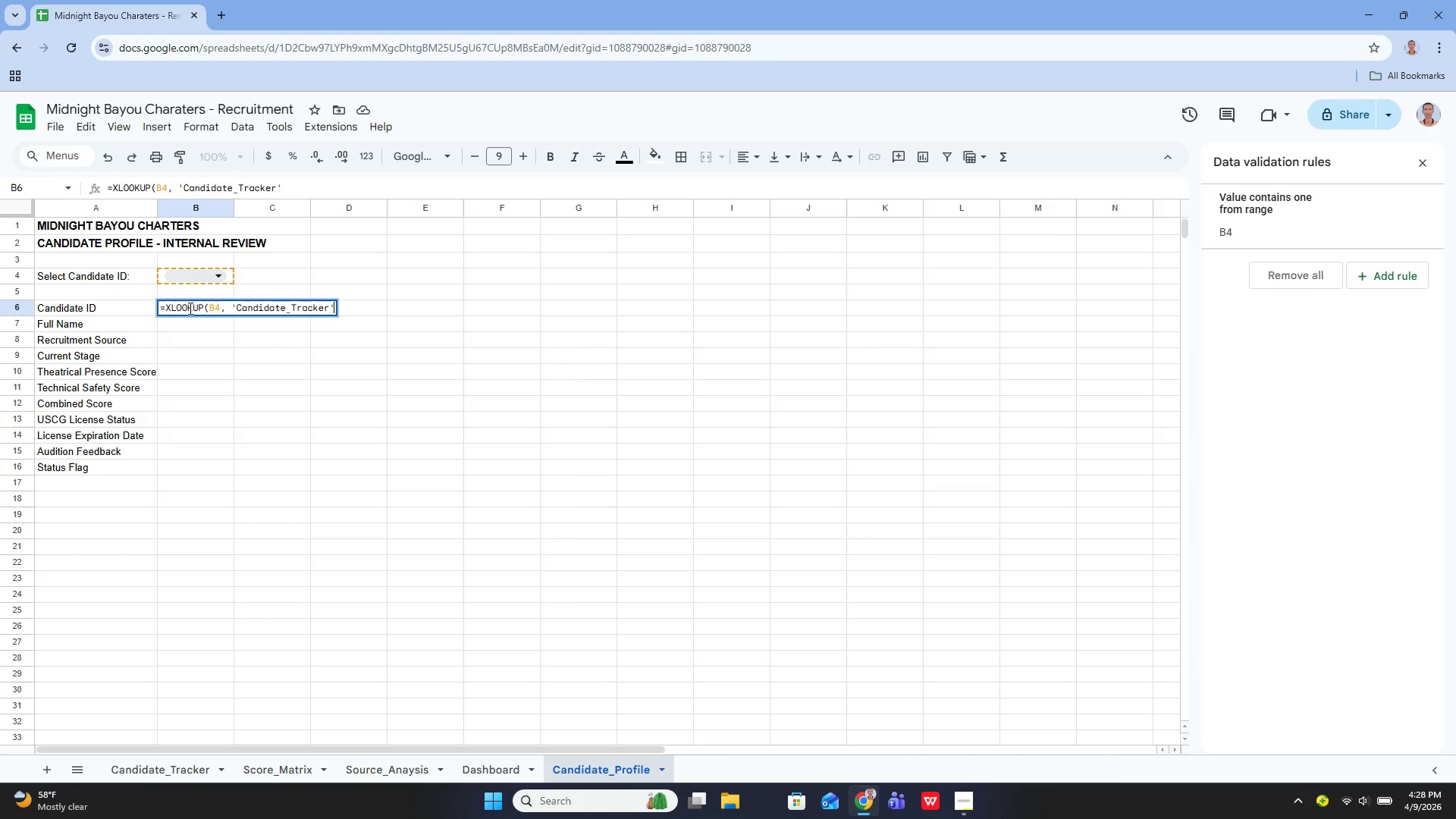 
type(@)
key(Backspace)
type(!A5:A29, '')
 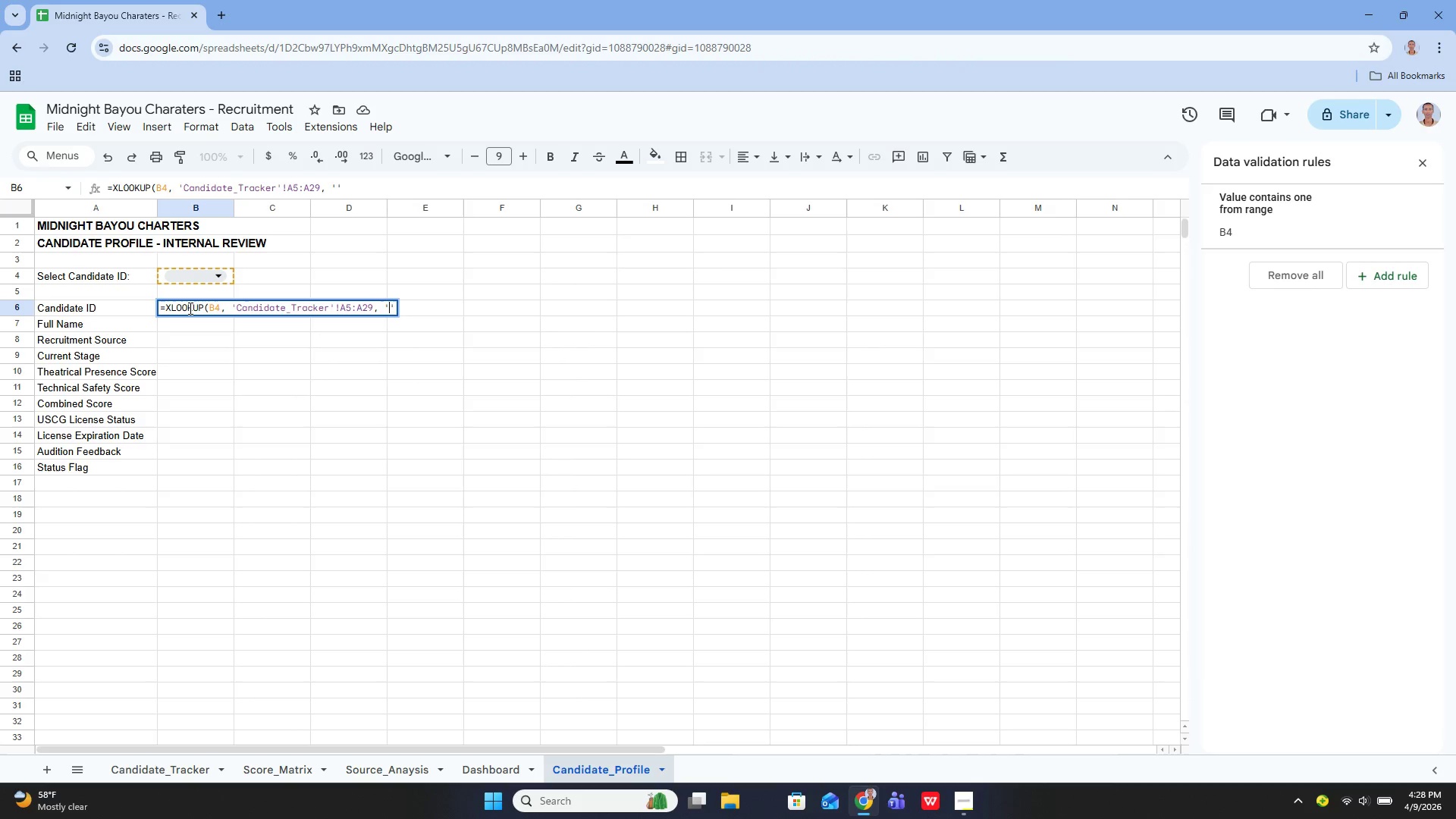 
 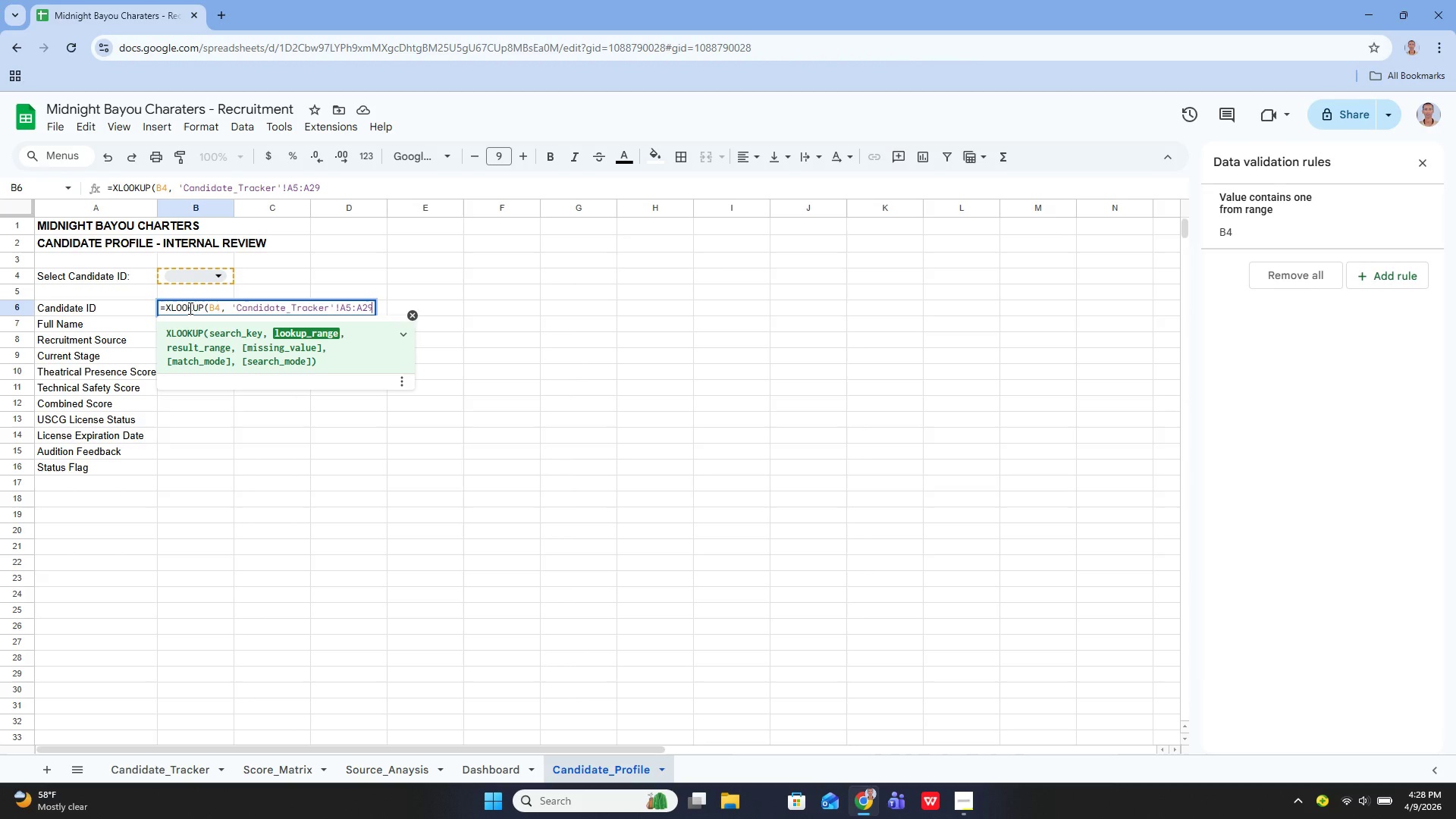 
key(ArrowLeft)
 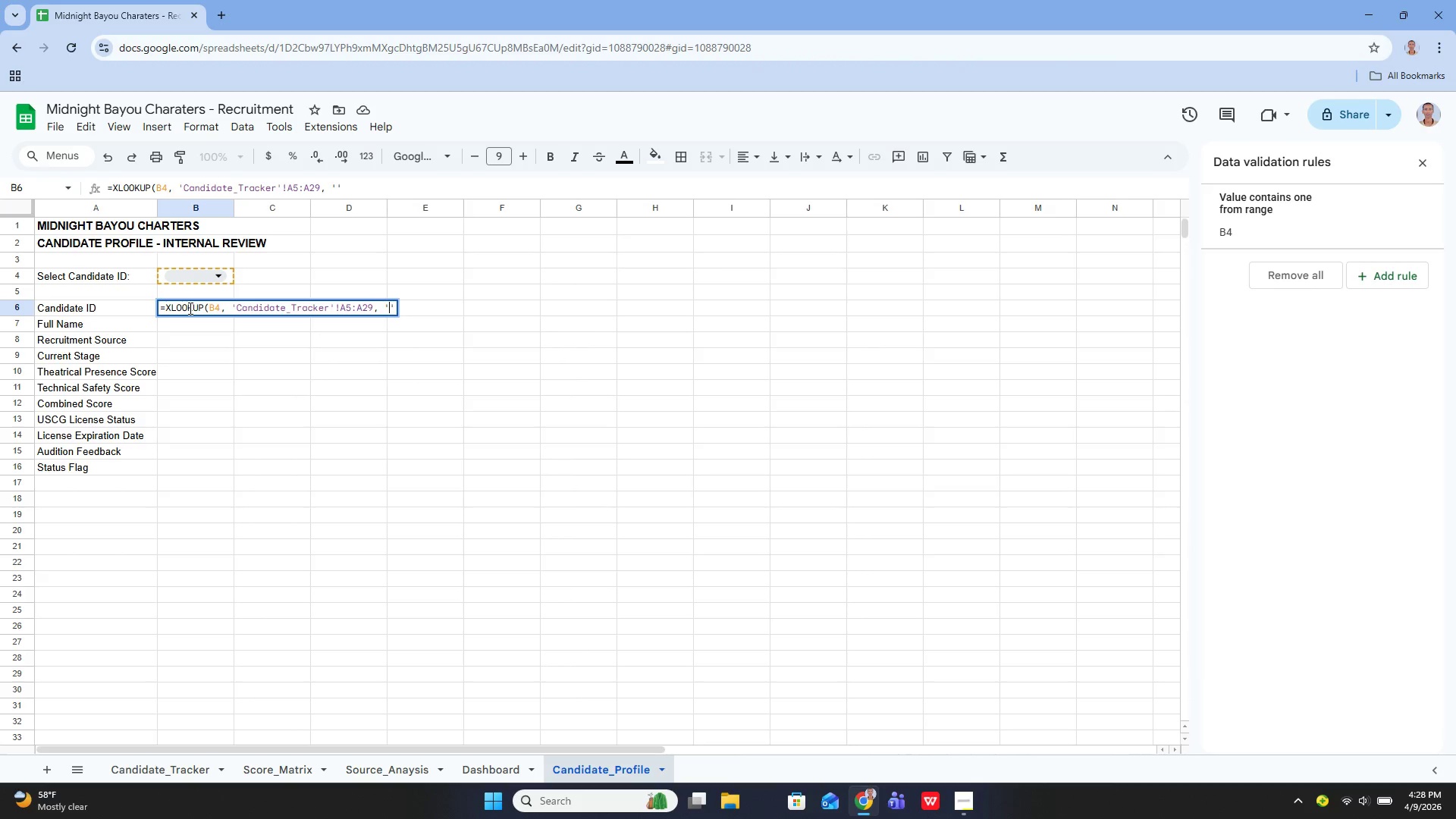 
type(Cn)
key(Backspace)
type(andidat)
key(Backspace)
key(Backspace)
type(ate_Tracker)
 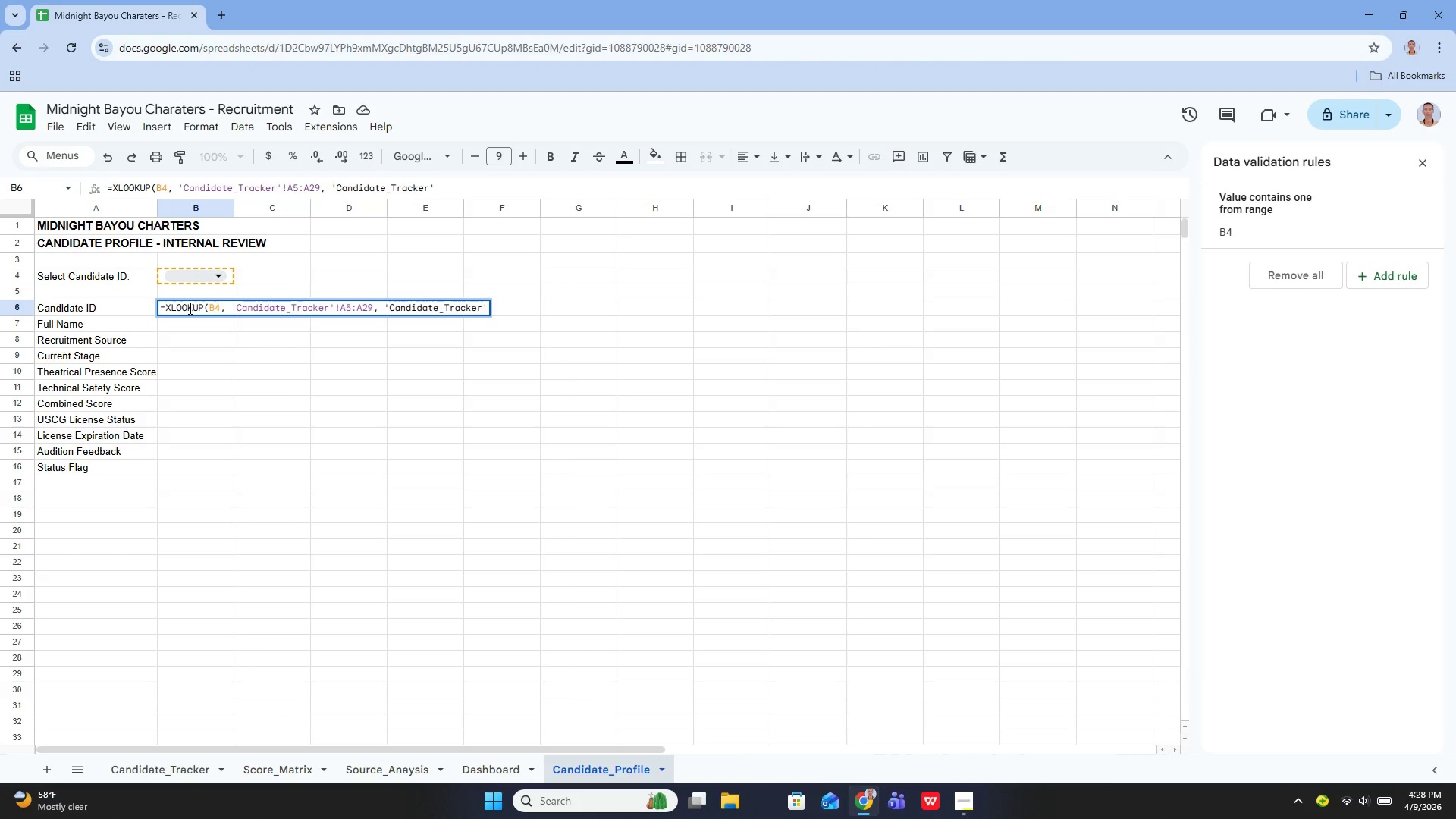 
key(ArrowRight)
 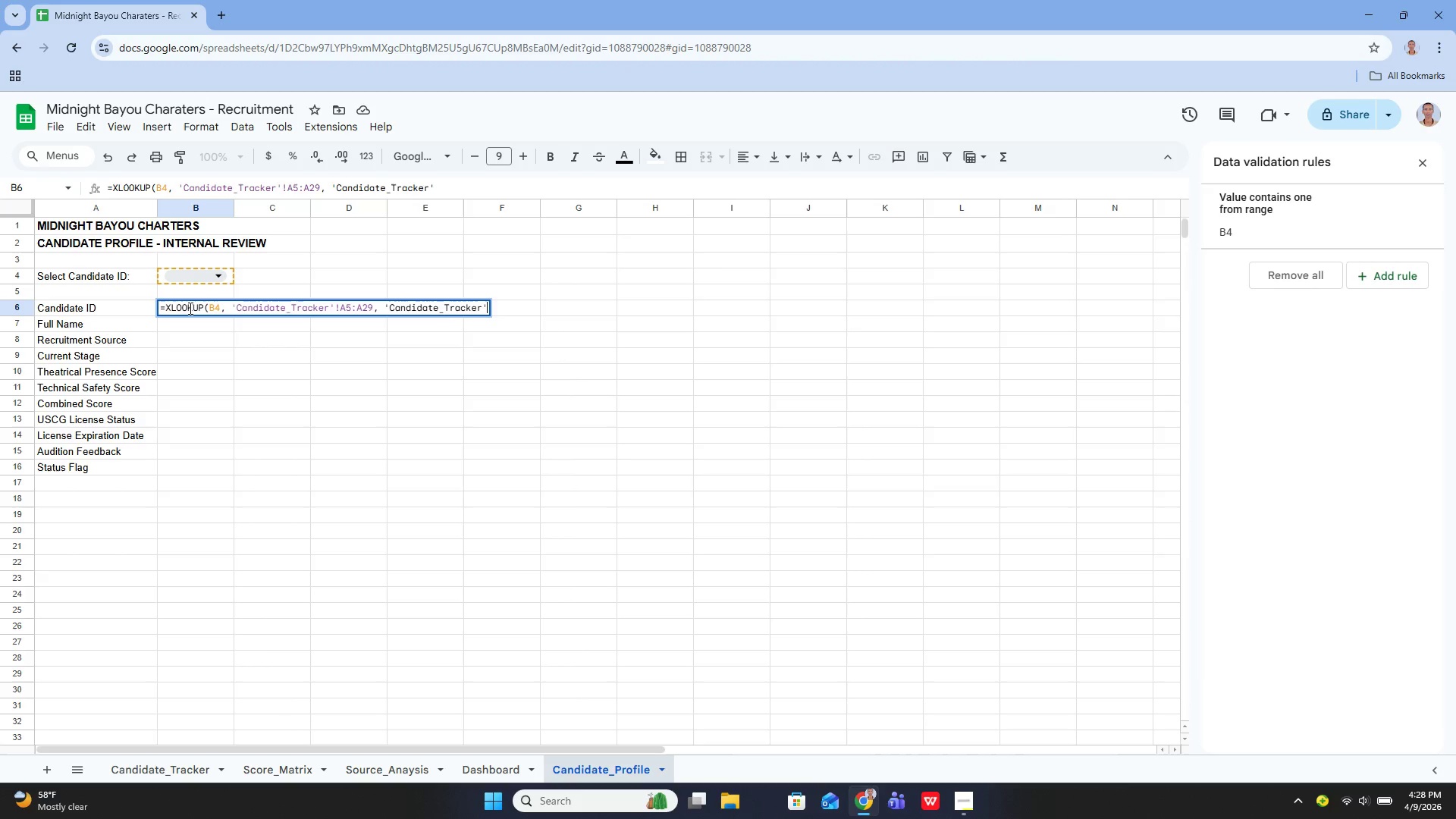 
type(!B5:B29)
 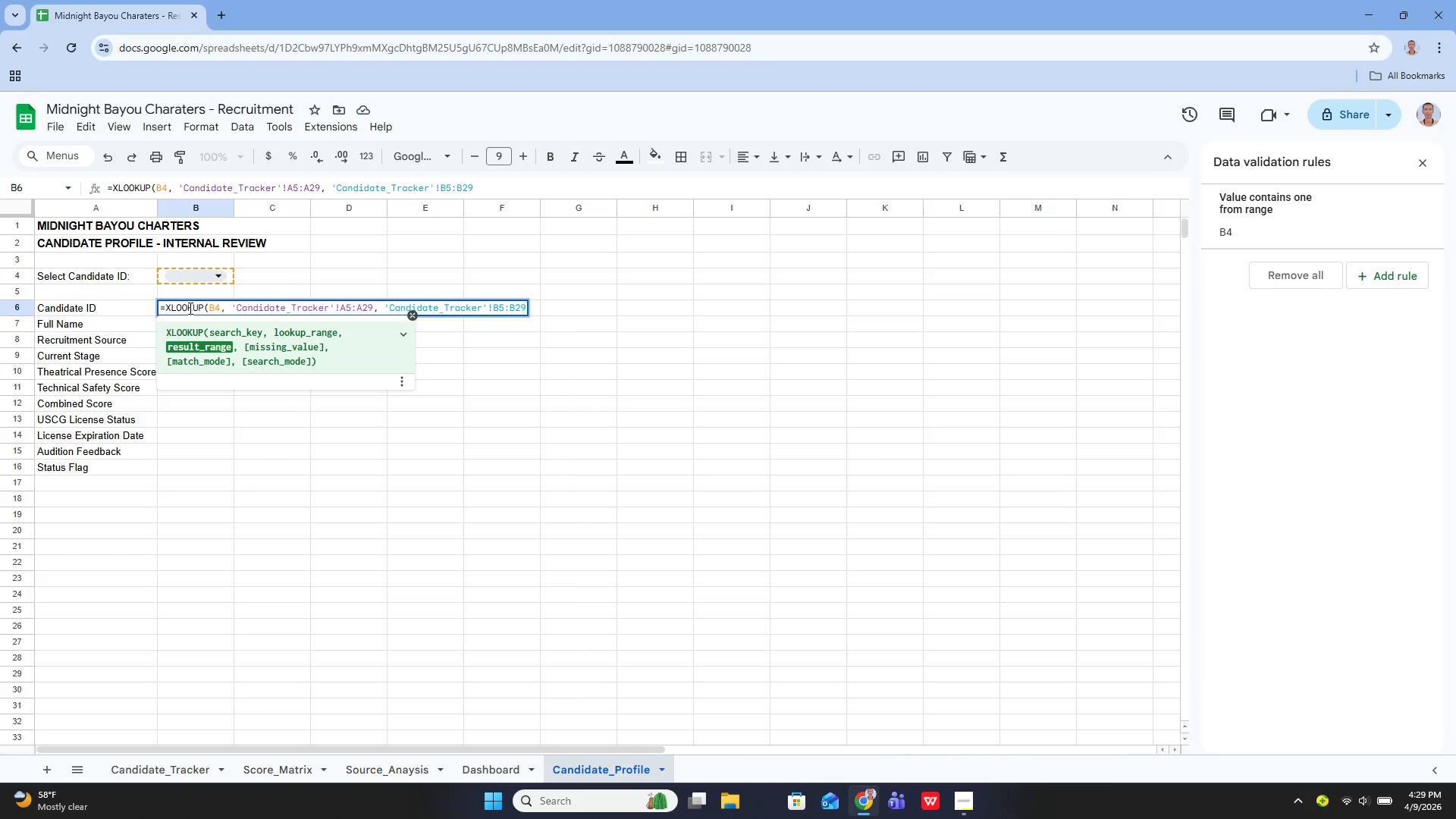 
key(Enter)
 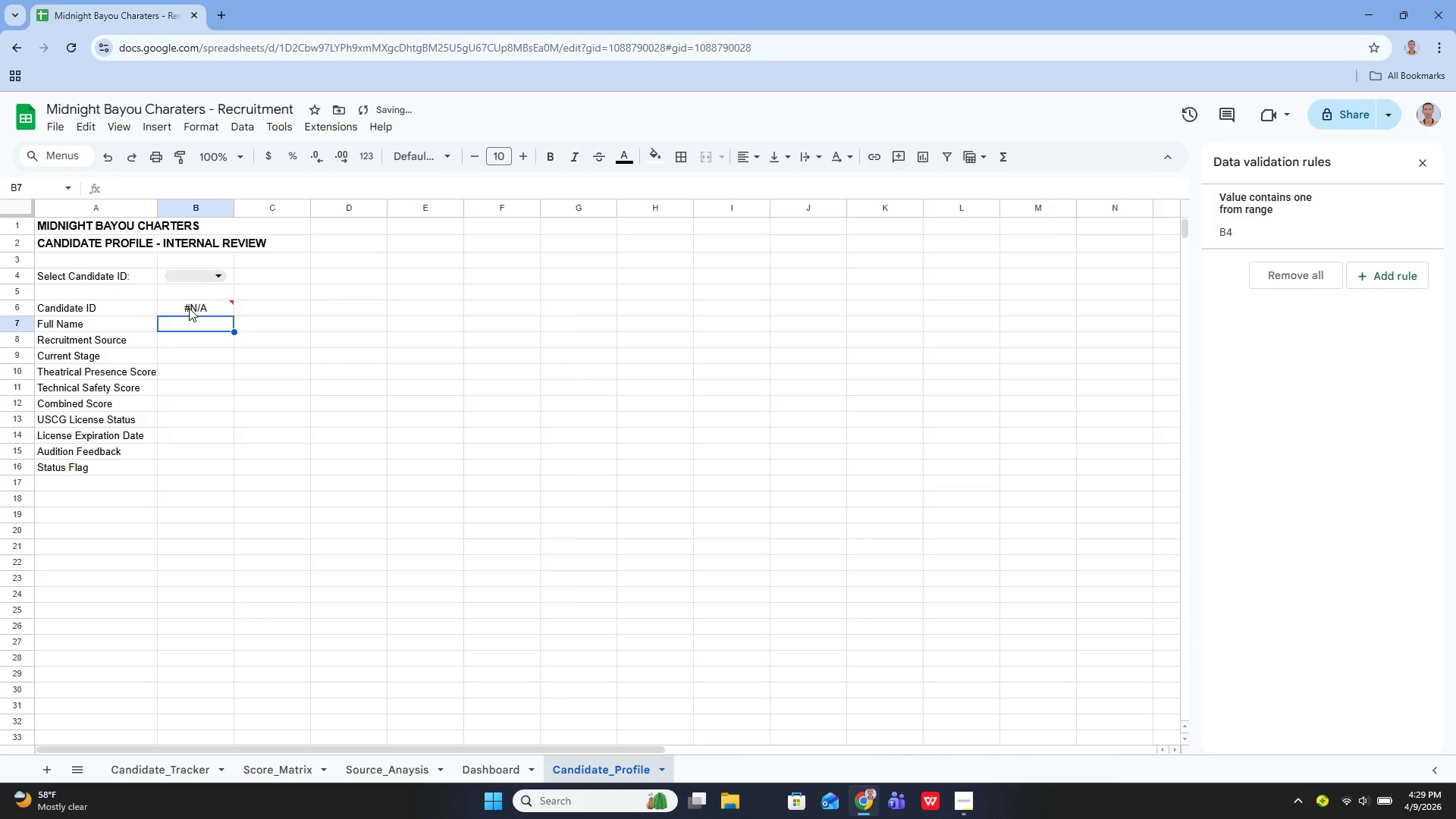 
key(Enter)
 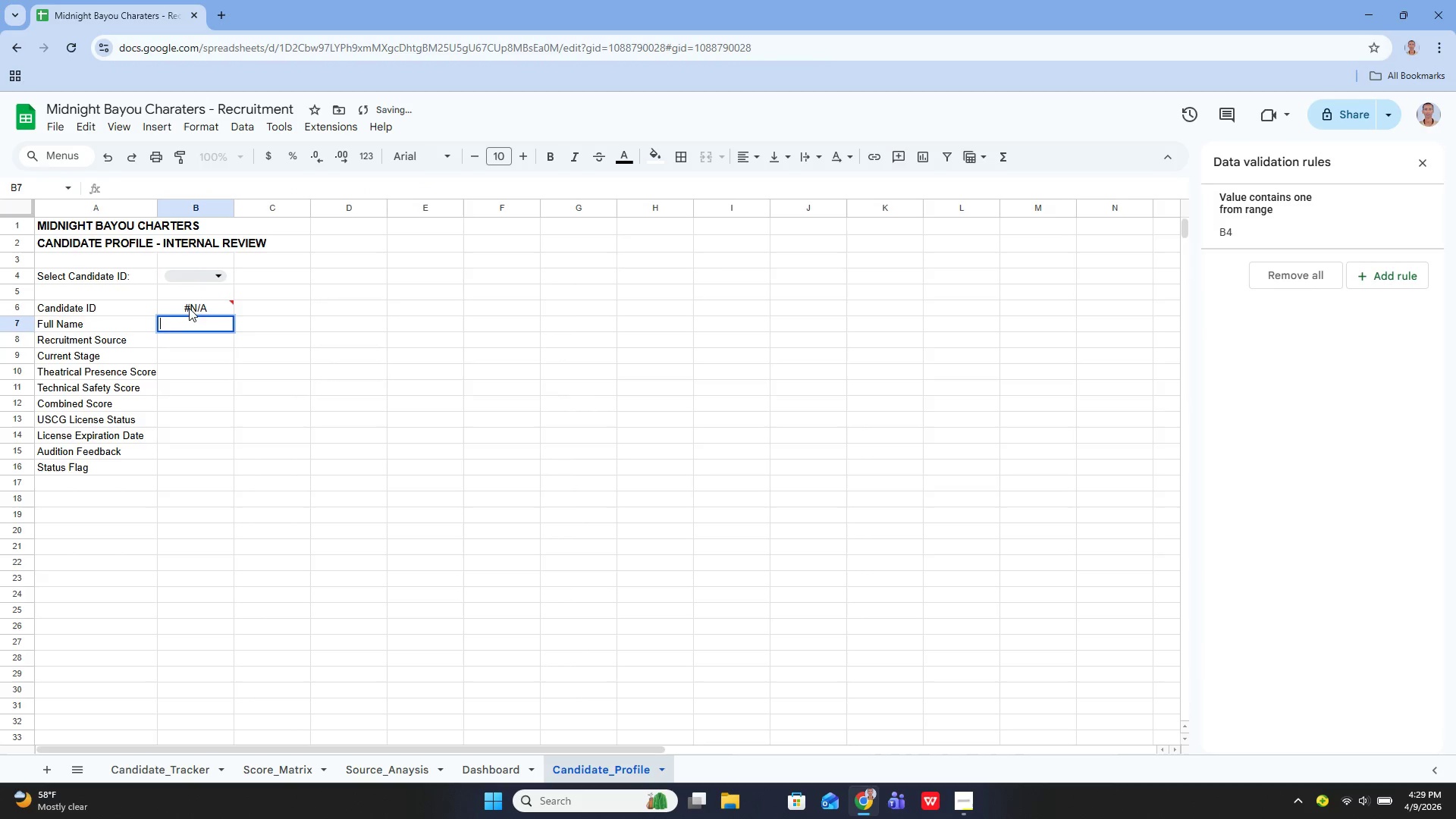 
key(Enter)
 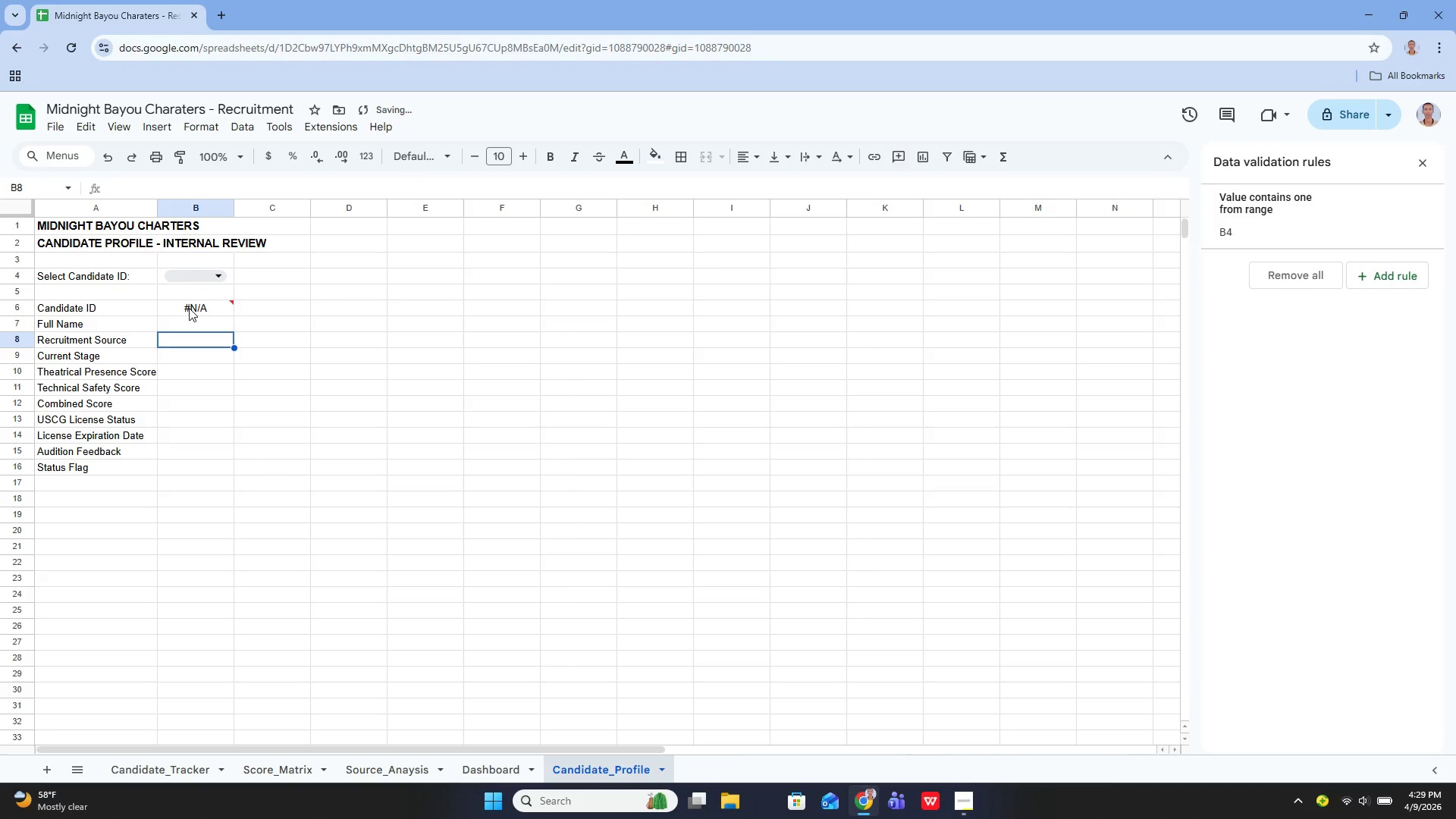 
key(ArrowUp)
 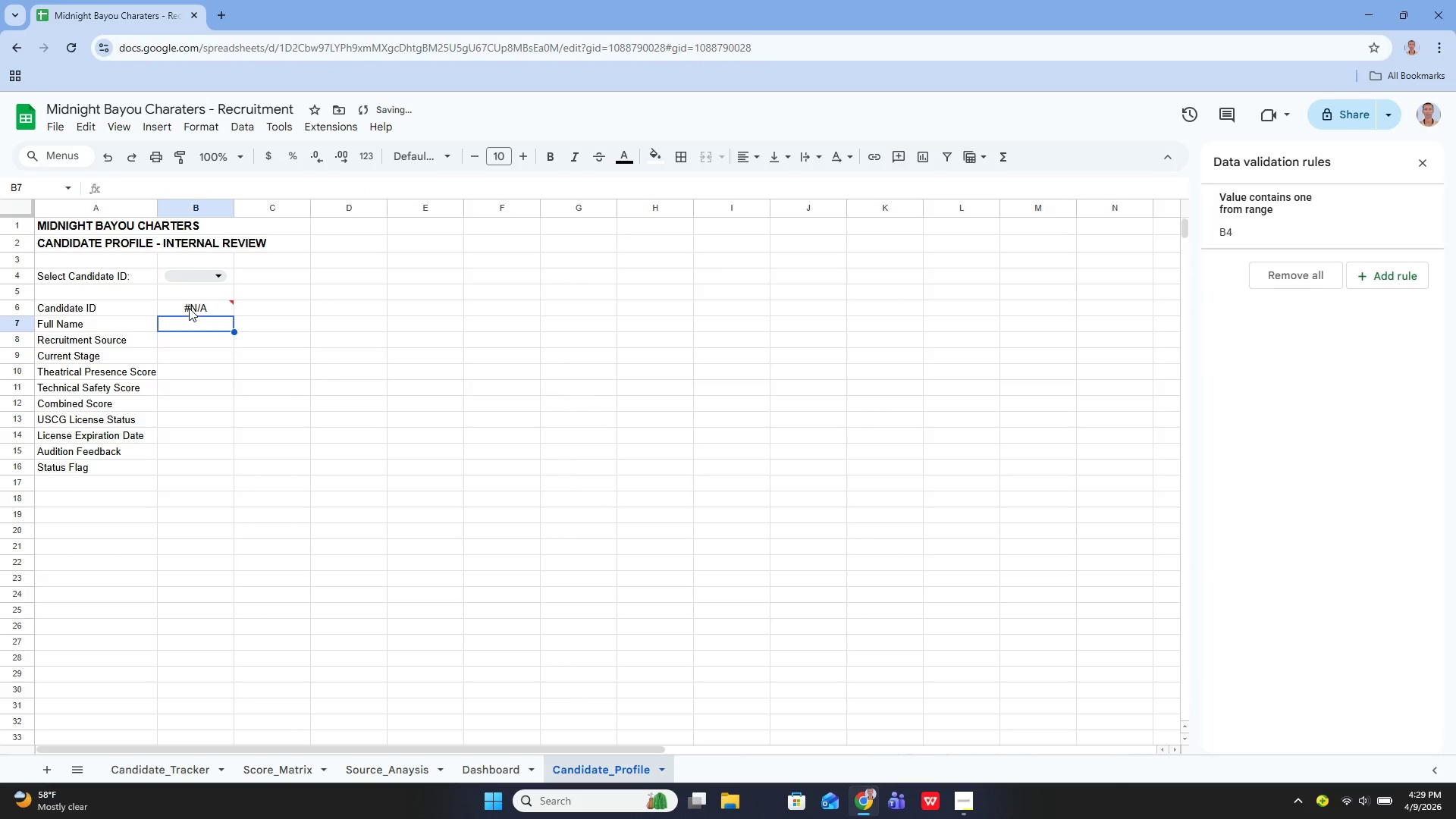 
key(ArrowUp)
 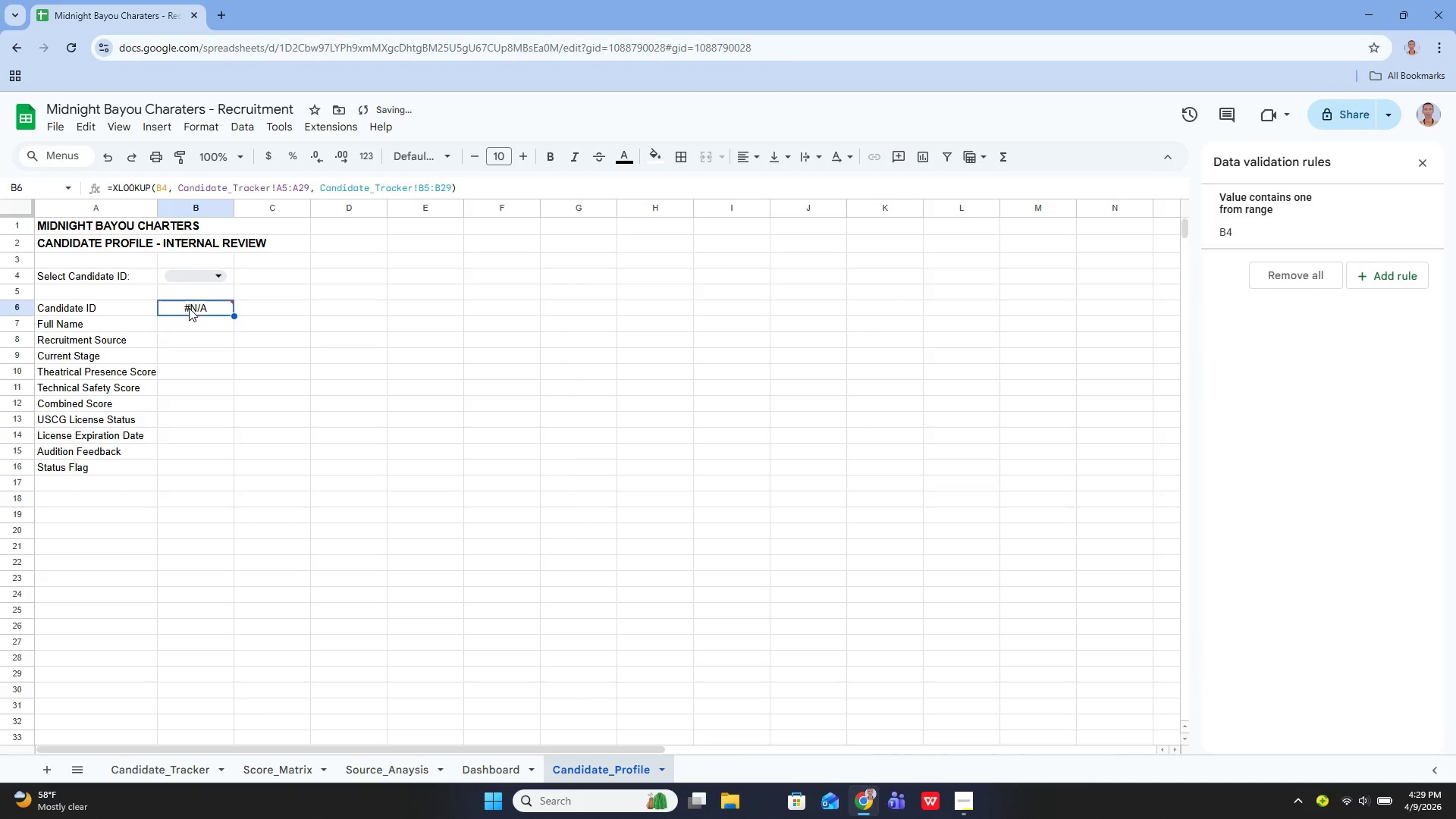 
key(Enter)
 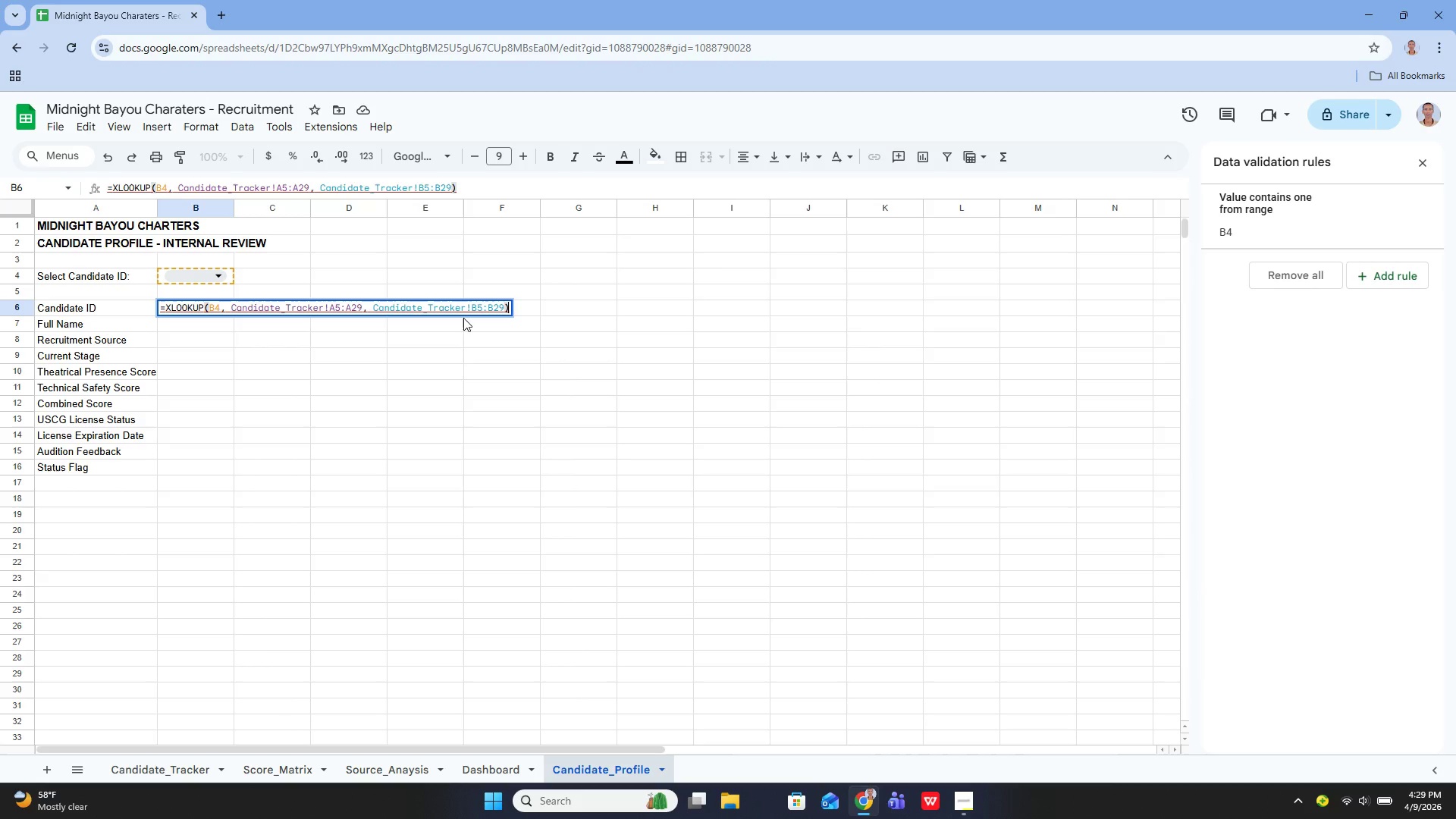 
wait(21.08)
 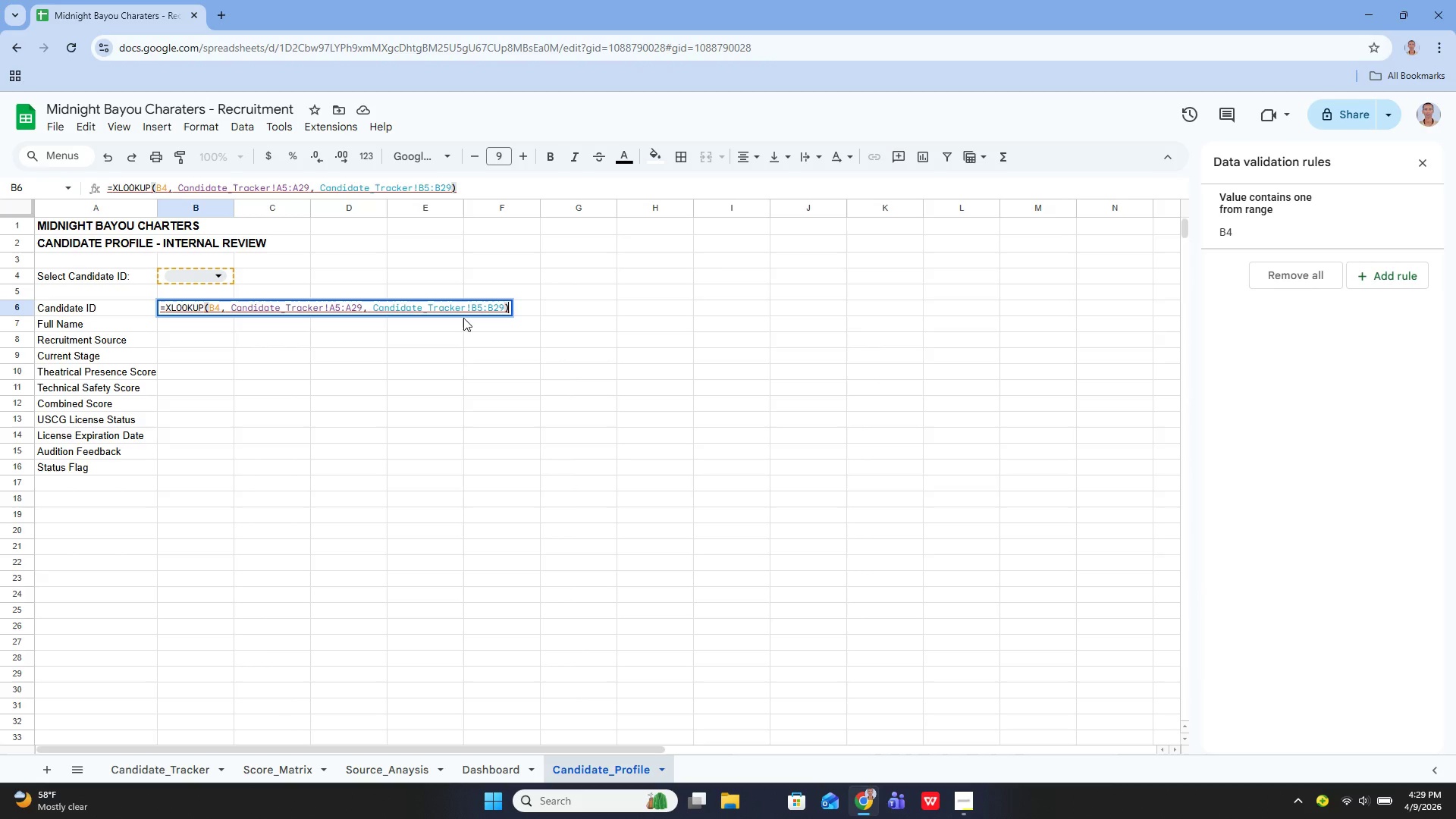 
key(Enter)
 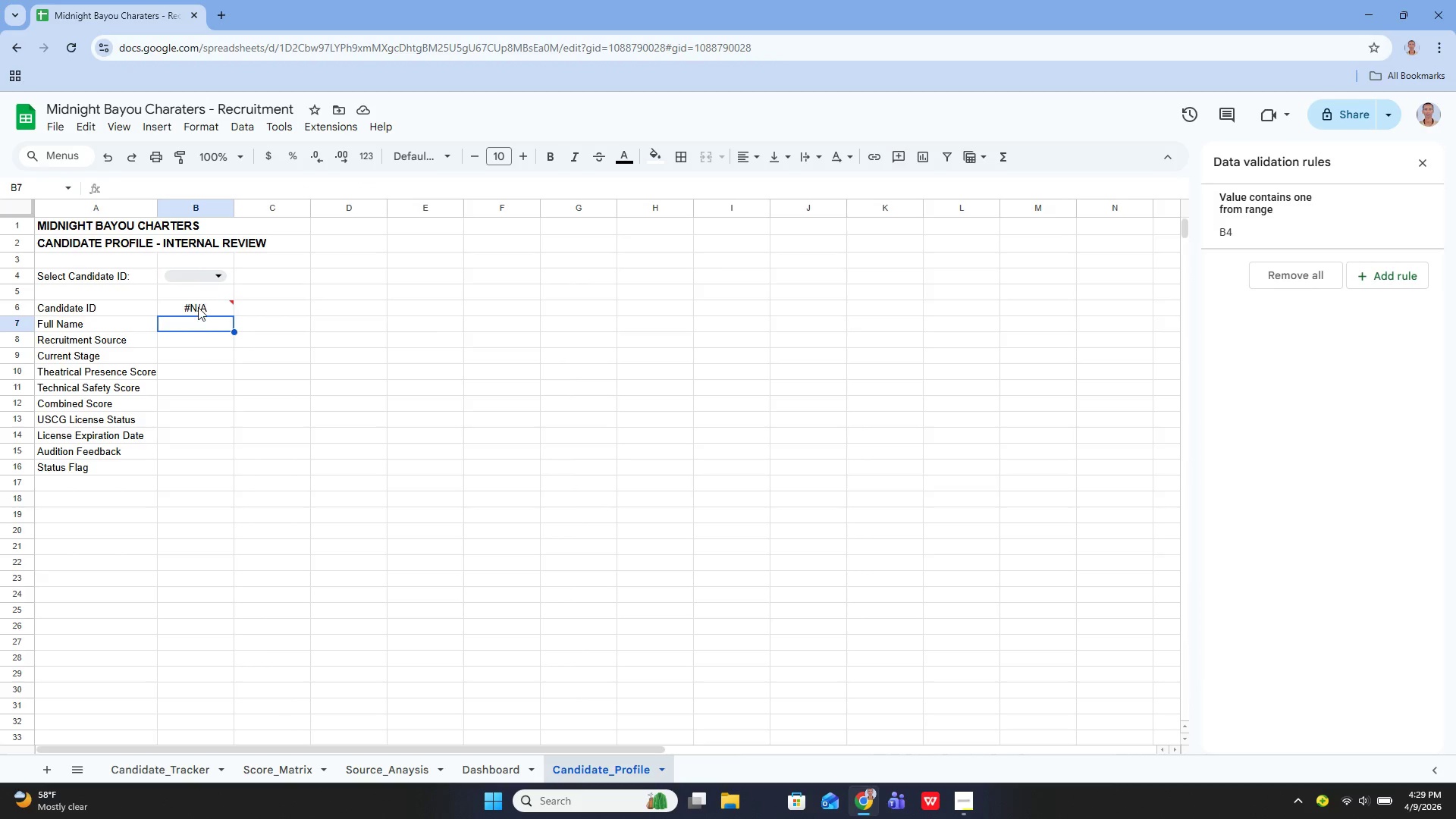 
double_click([196, 309])
 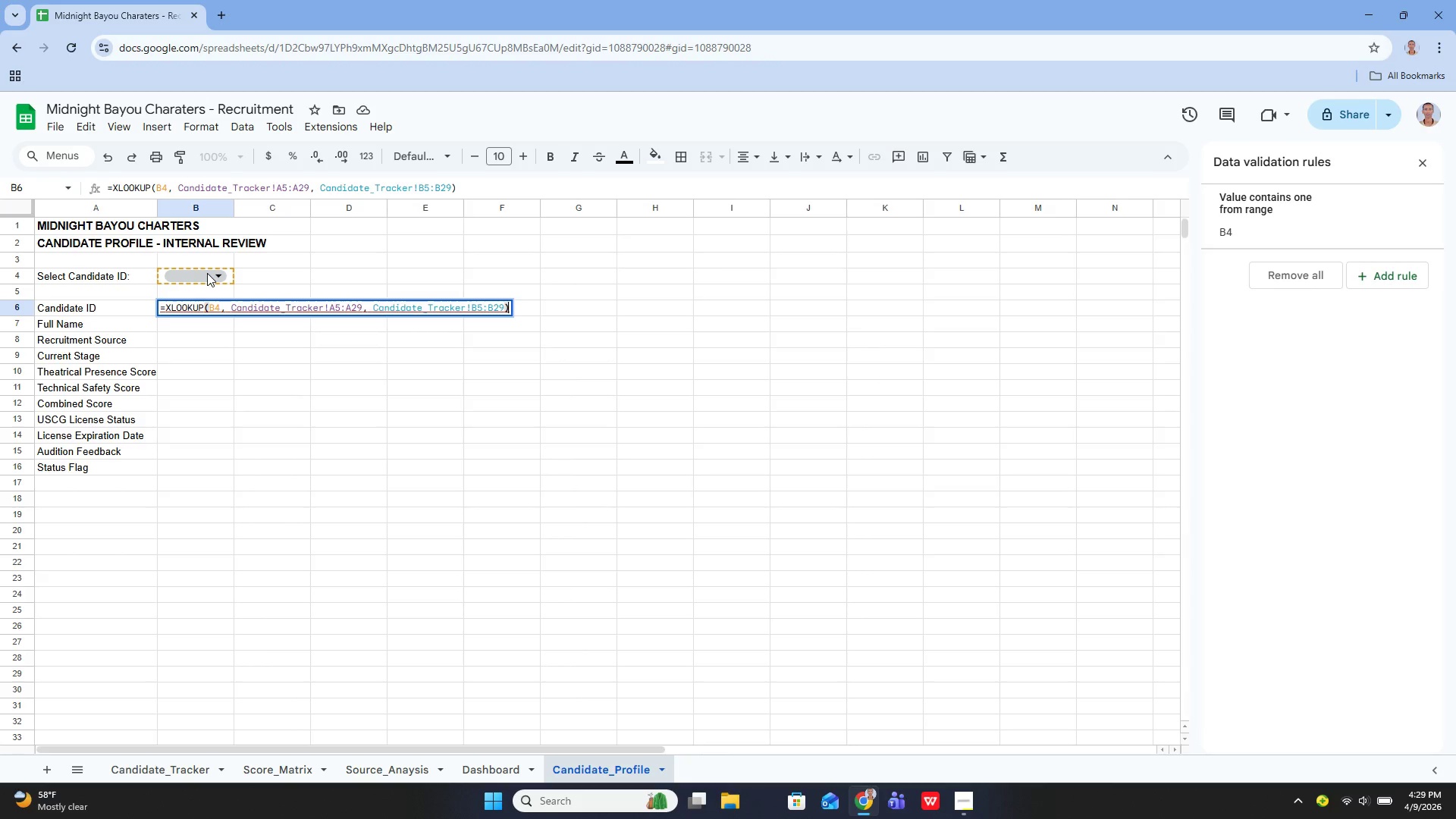 
wait(5.12)
 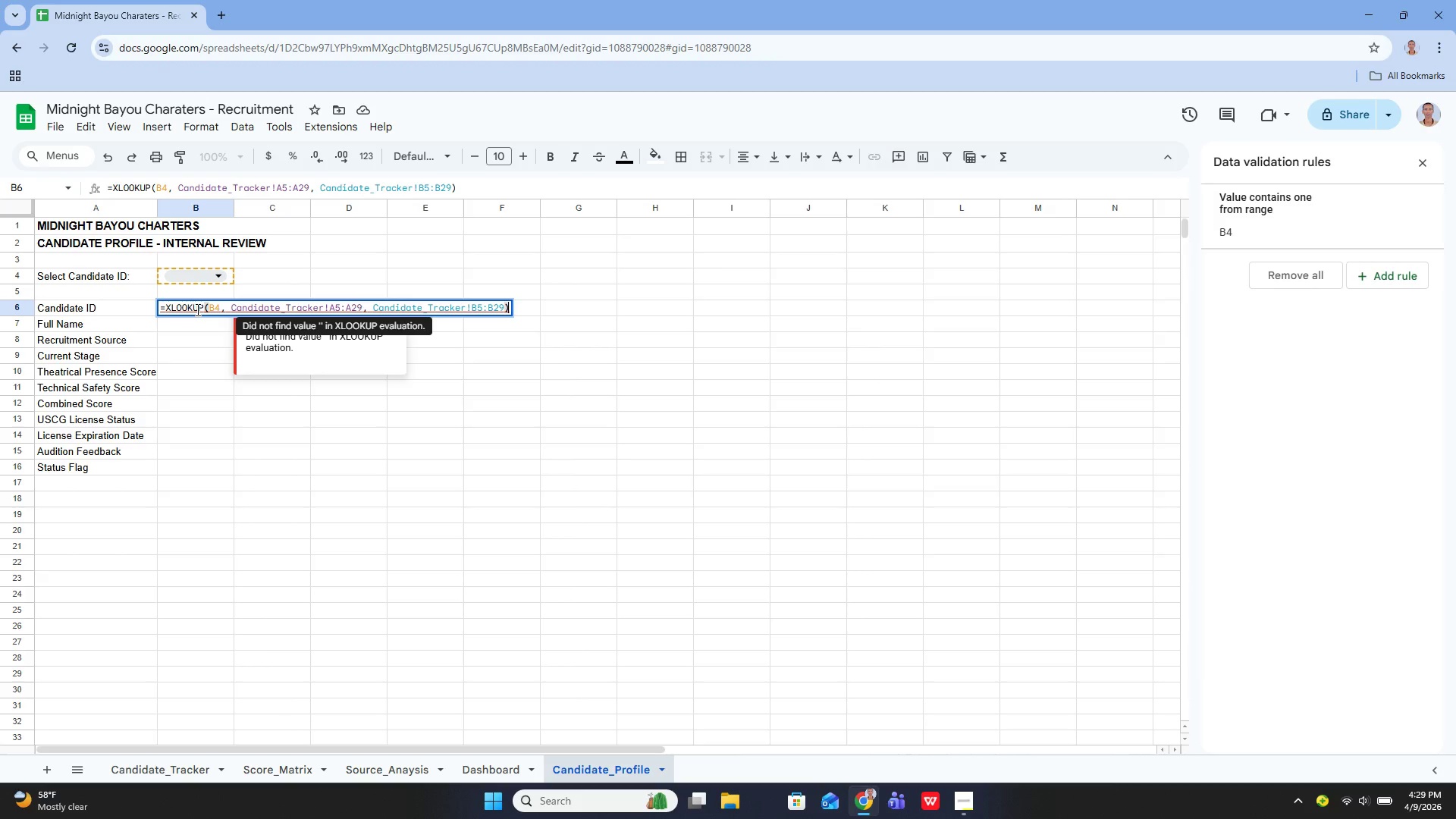 
key(Enter)
 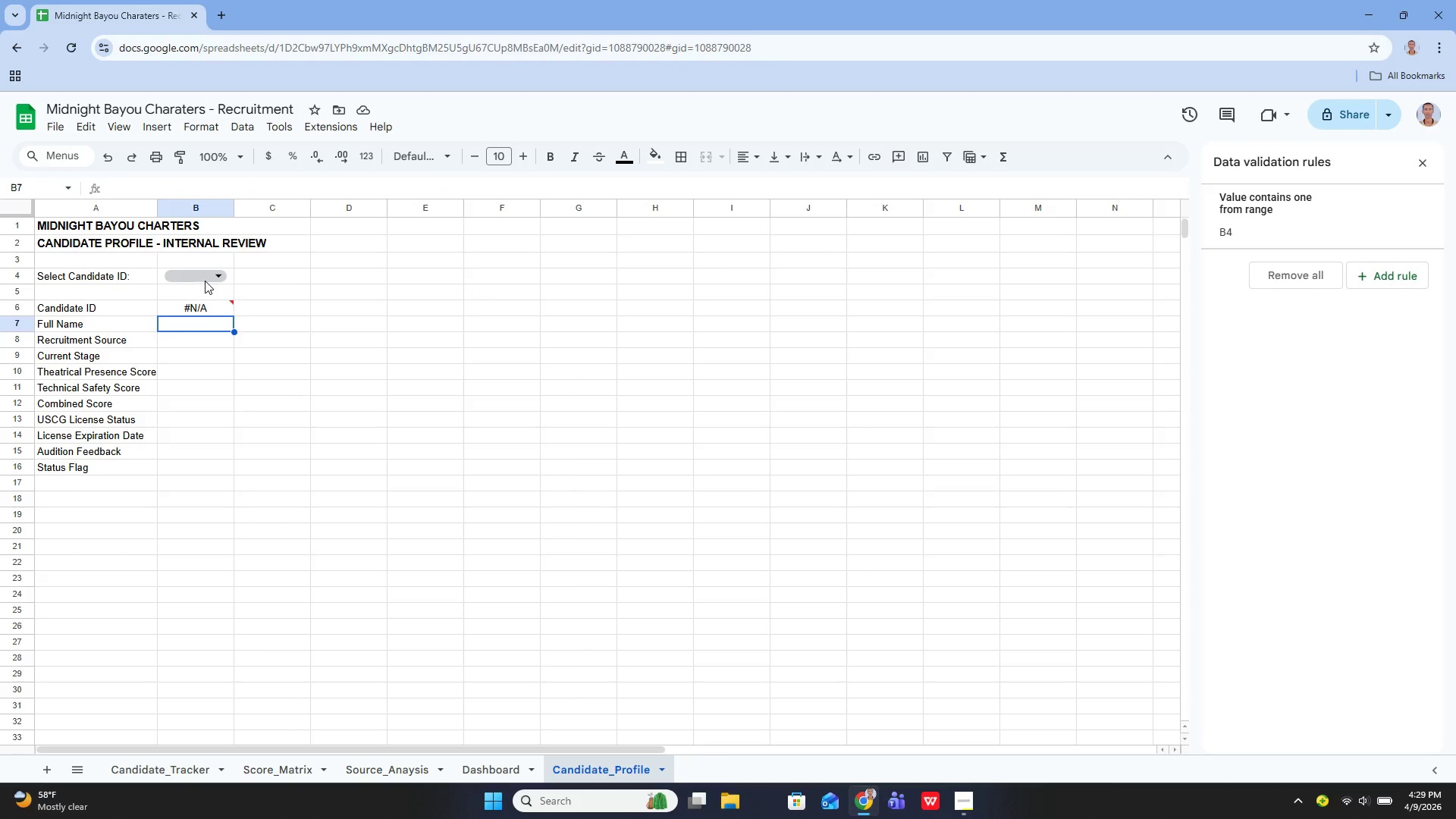 
left_click([205, 281])
 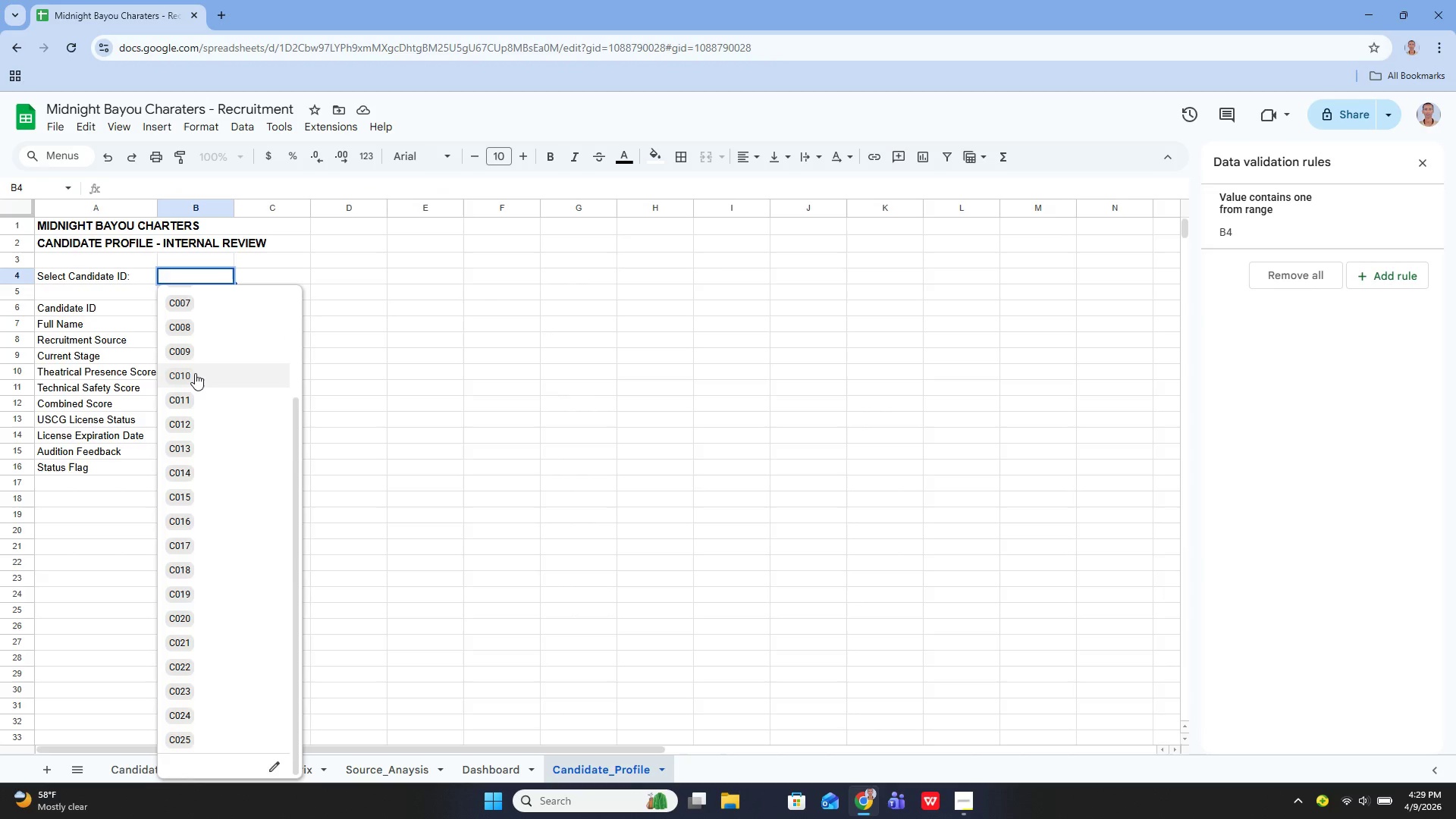 
left_click([338, 358])
 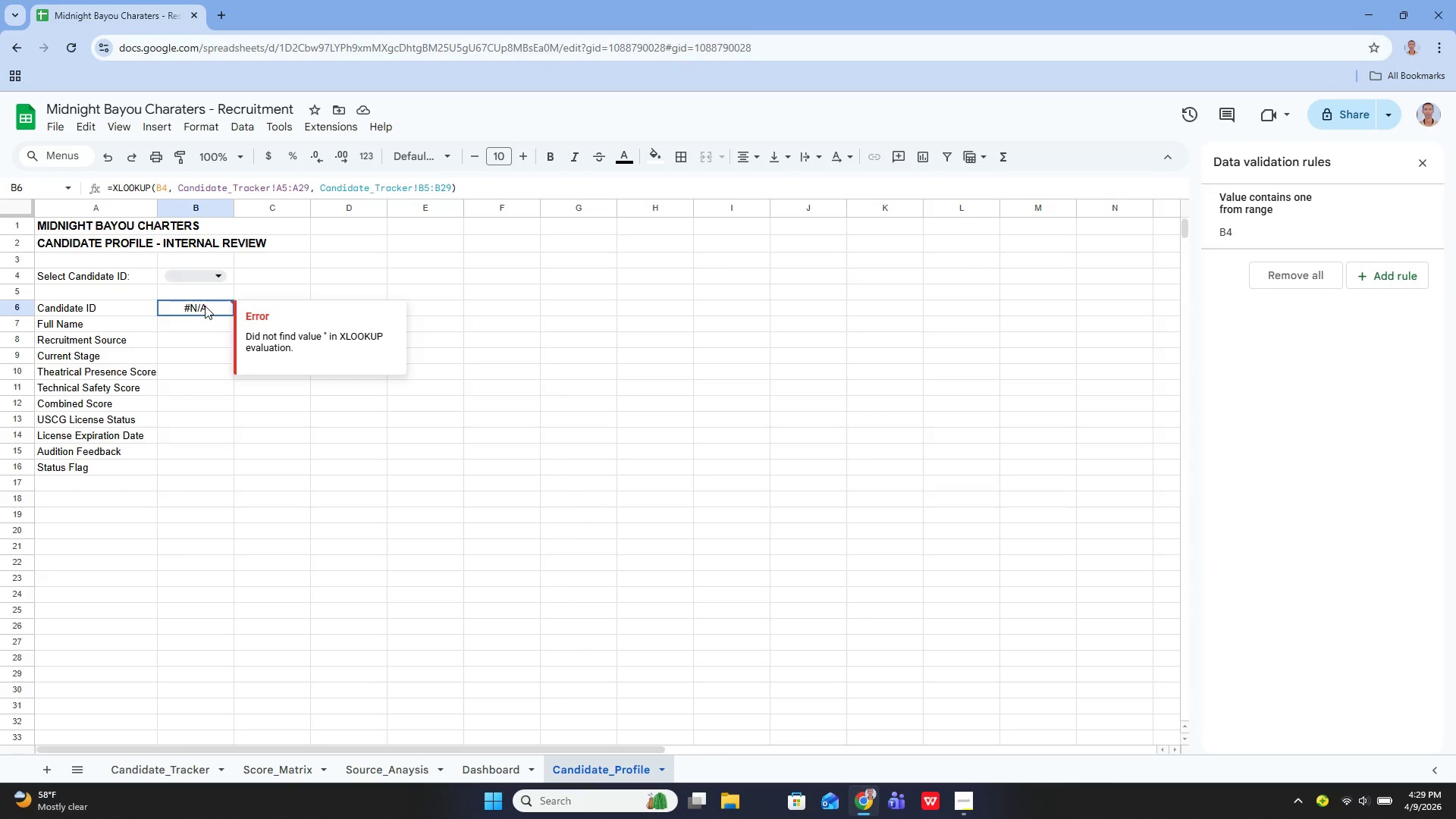 
double_click([205, 306])
 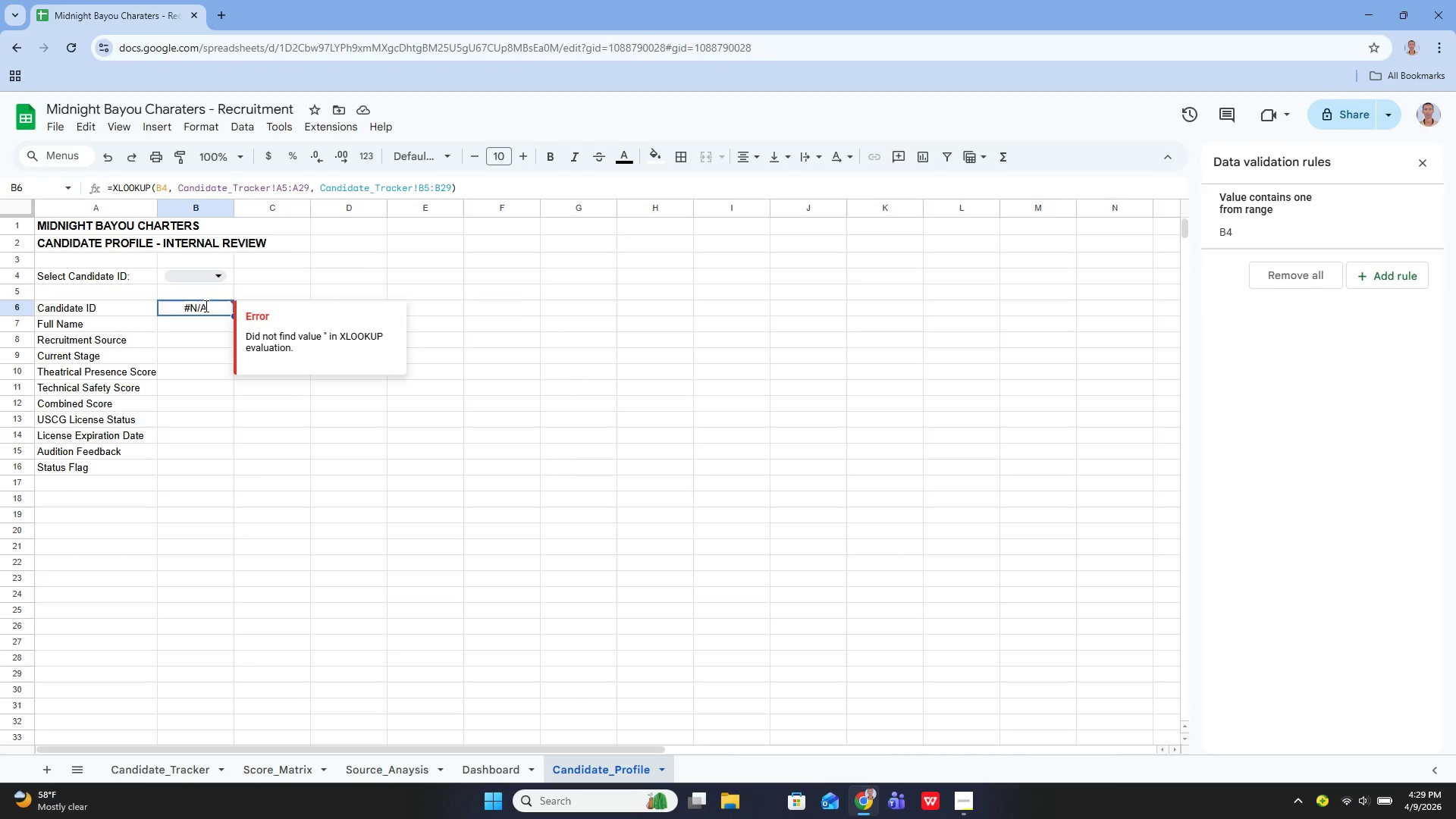 
triple_click([205, 306])
 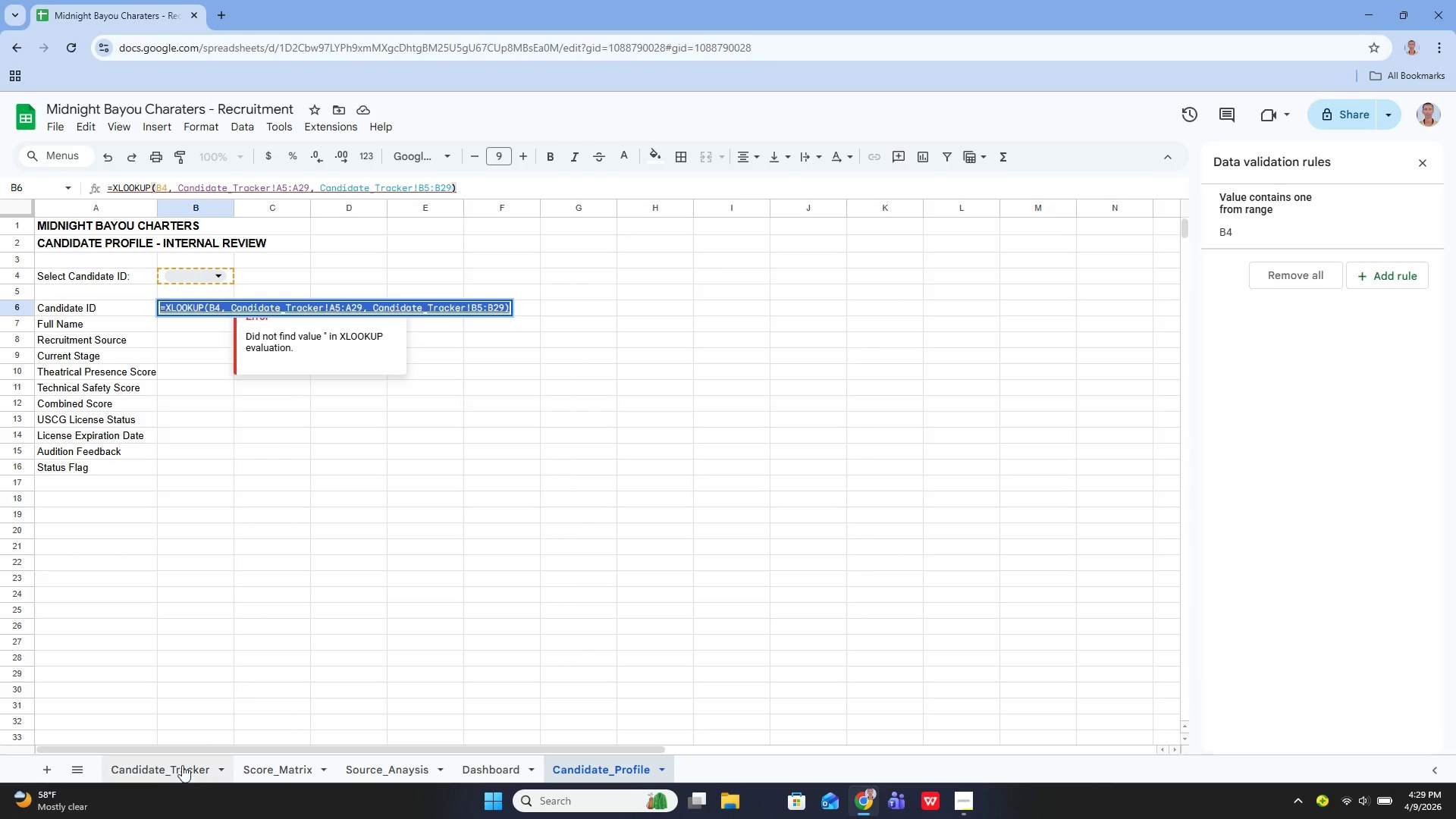 
left_click([170, 770])
 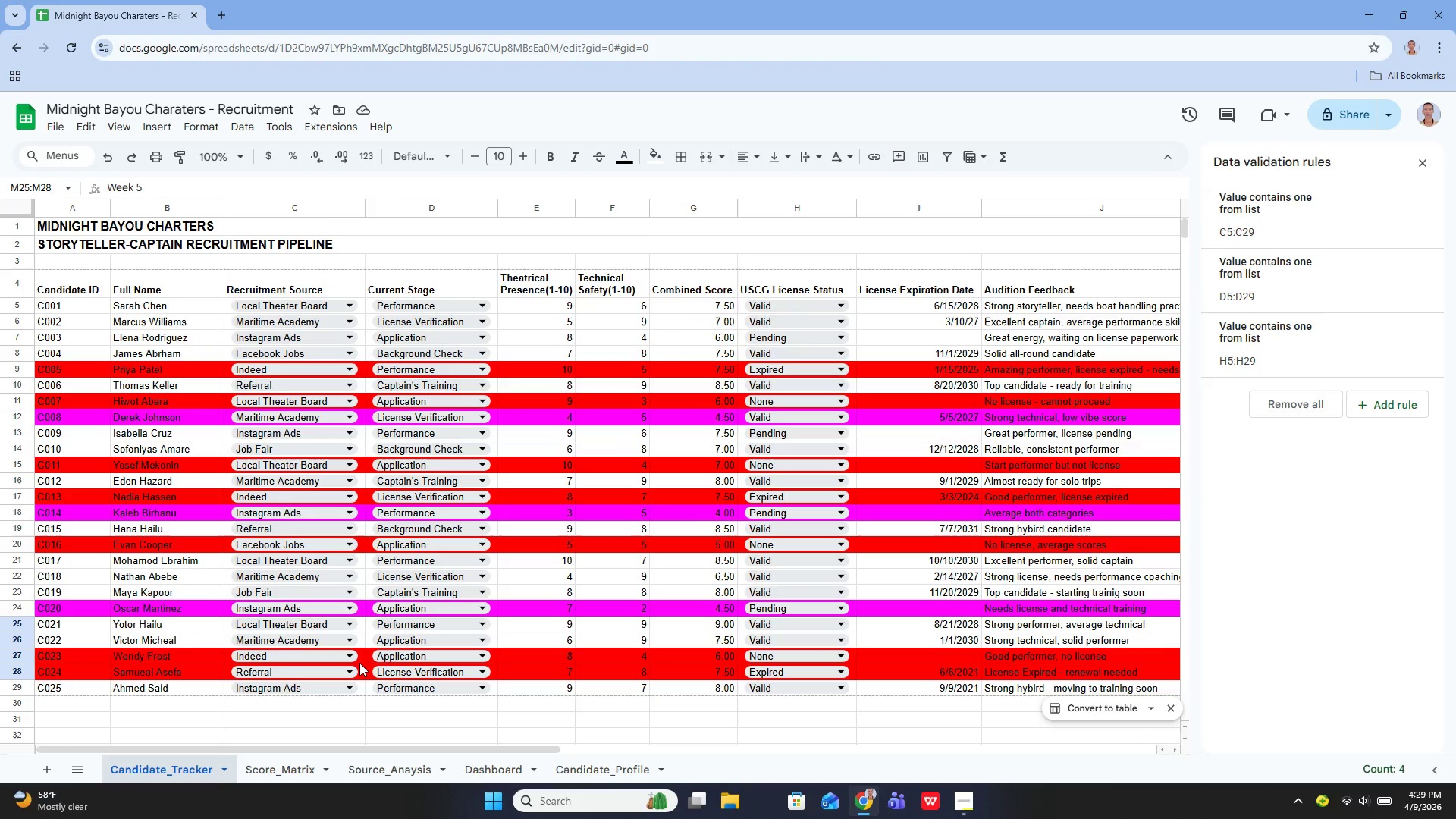 
wait(10.02)
 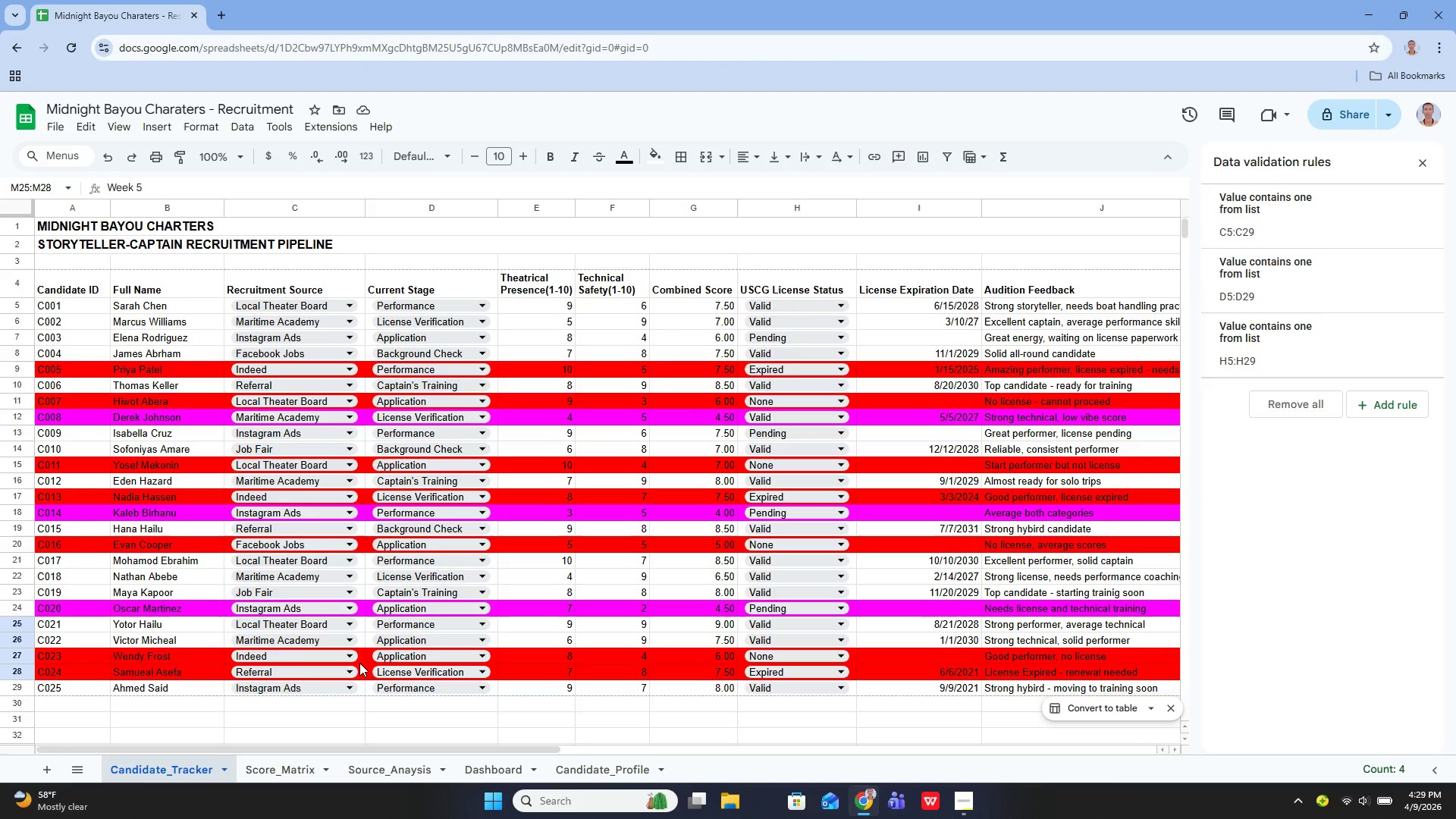 
left_click([579, 774])
 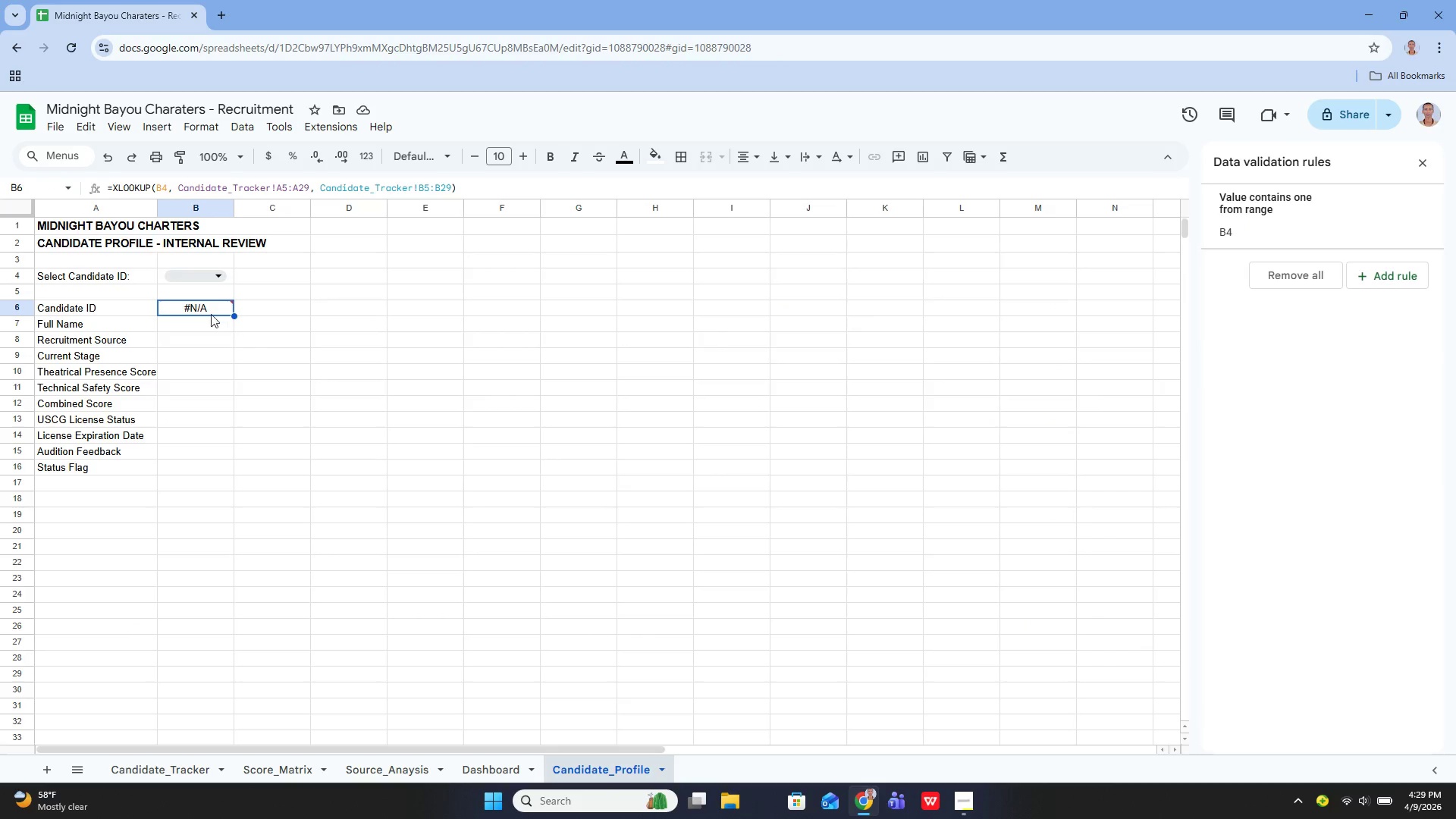 
left_click([195, 306])
 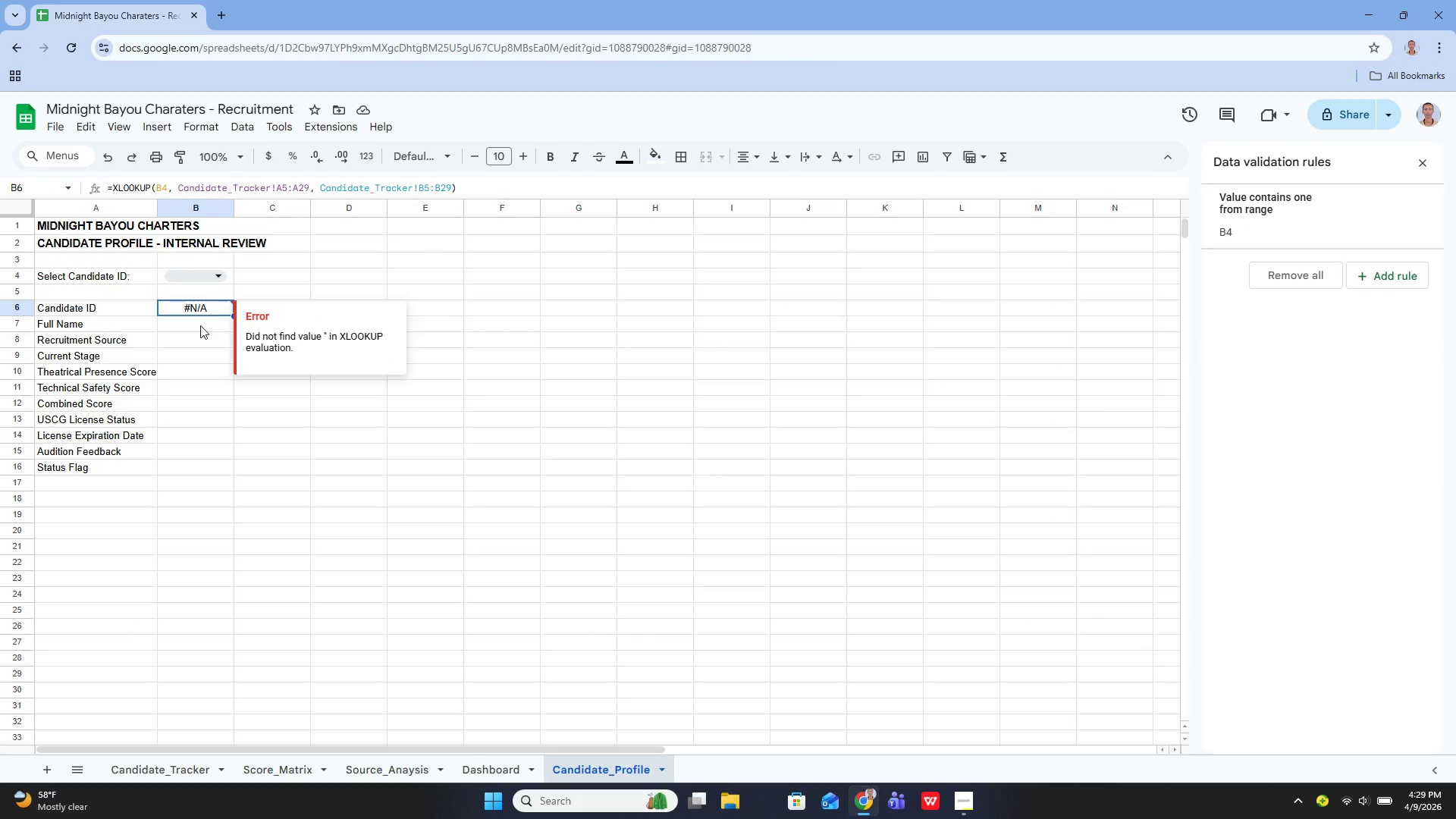 
double_click([200, 325])
 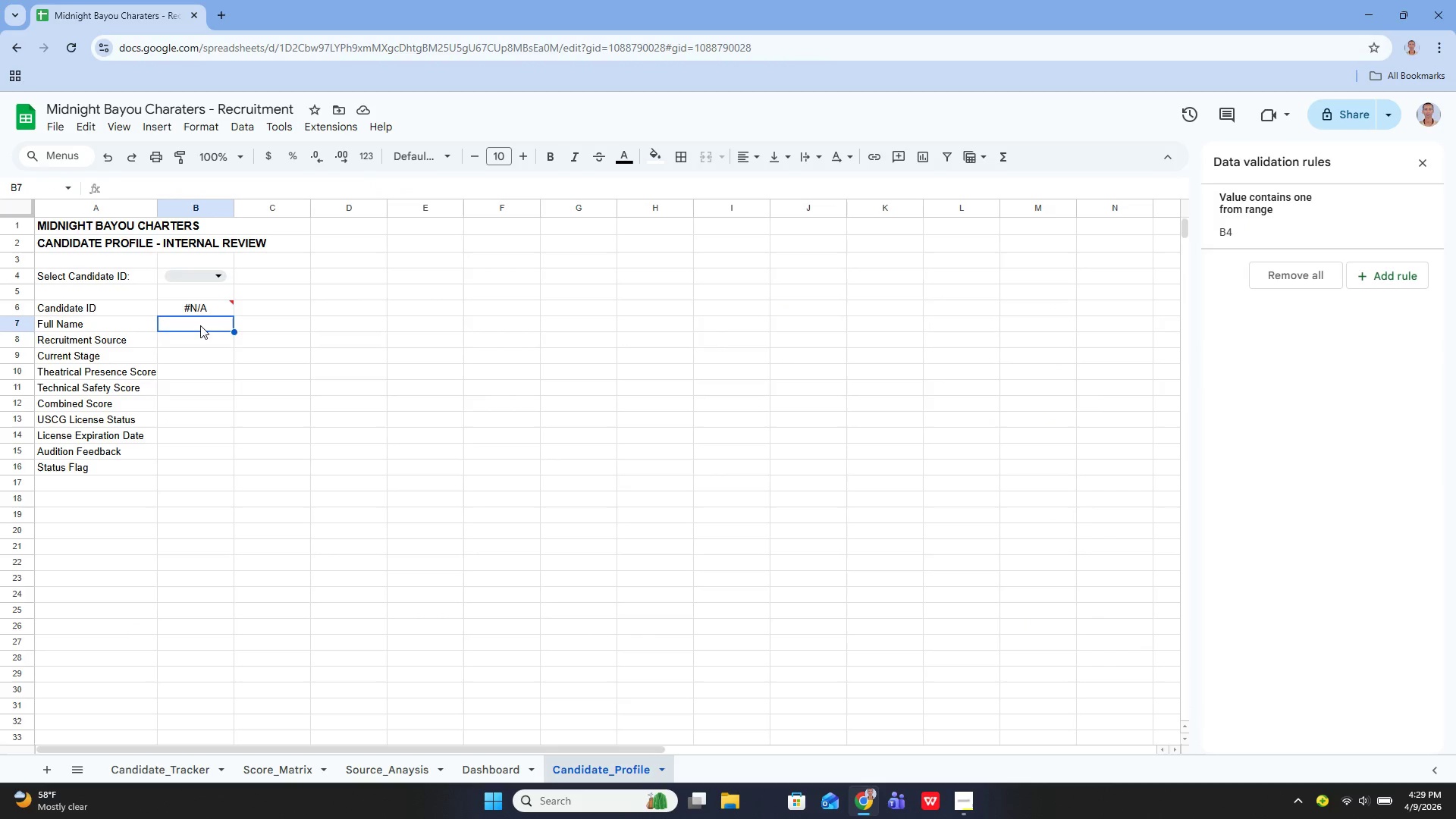 
triple_click([200, 325])
 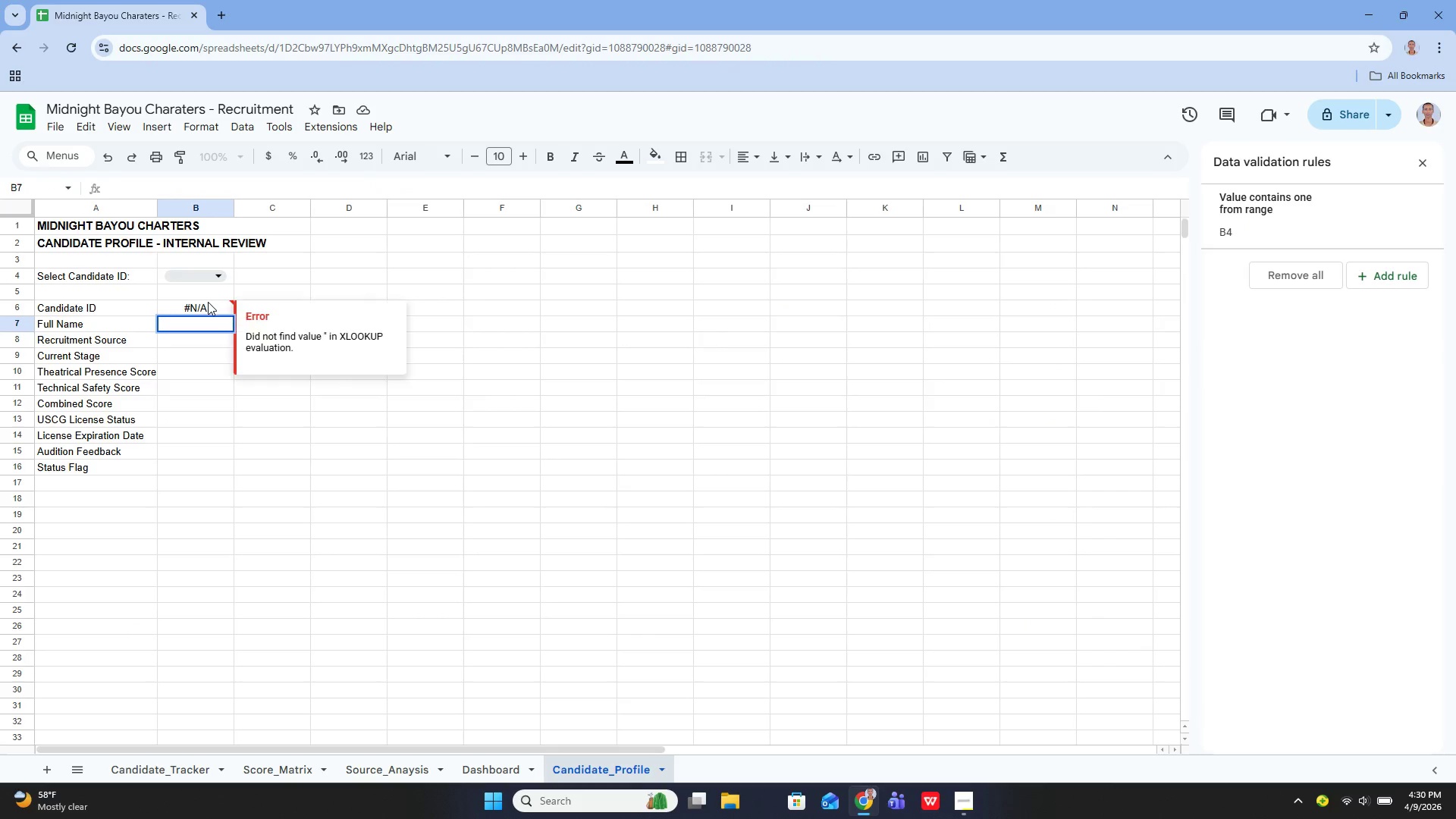 
double_click([208, 302])
 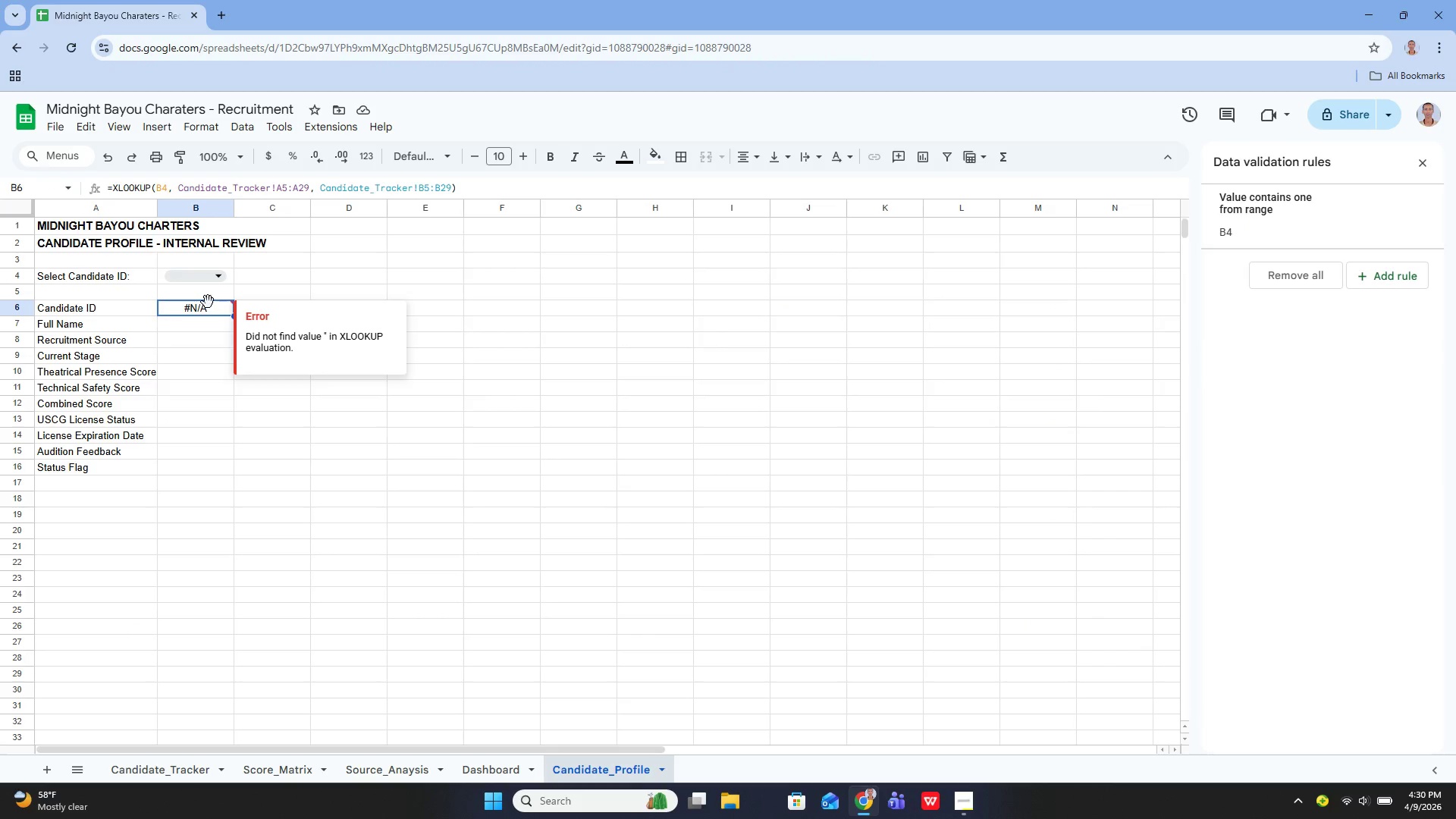 
triple_click([208, 302])
 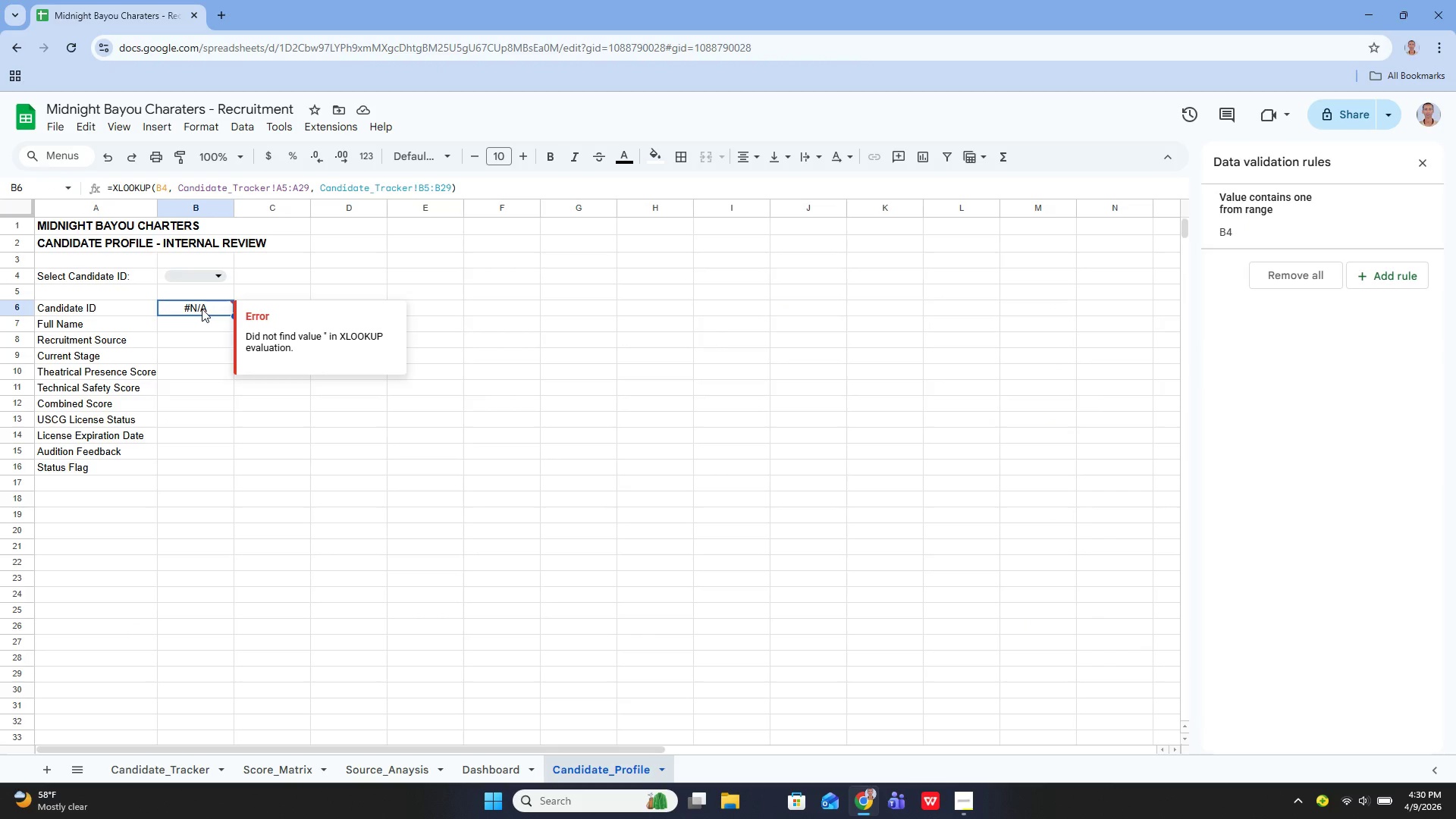 
double_click([202, 309])
 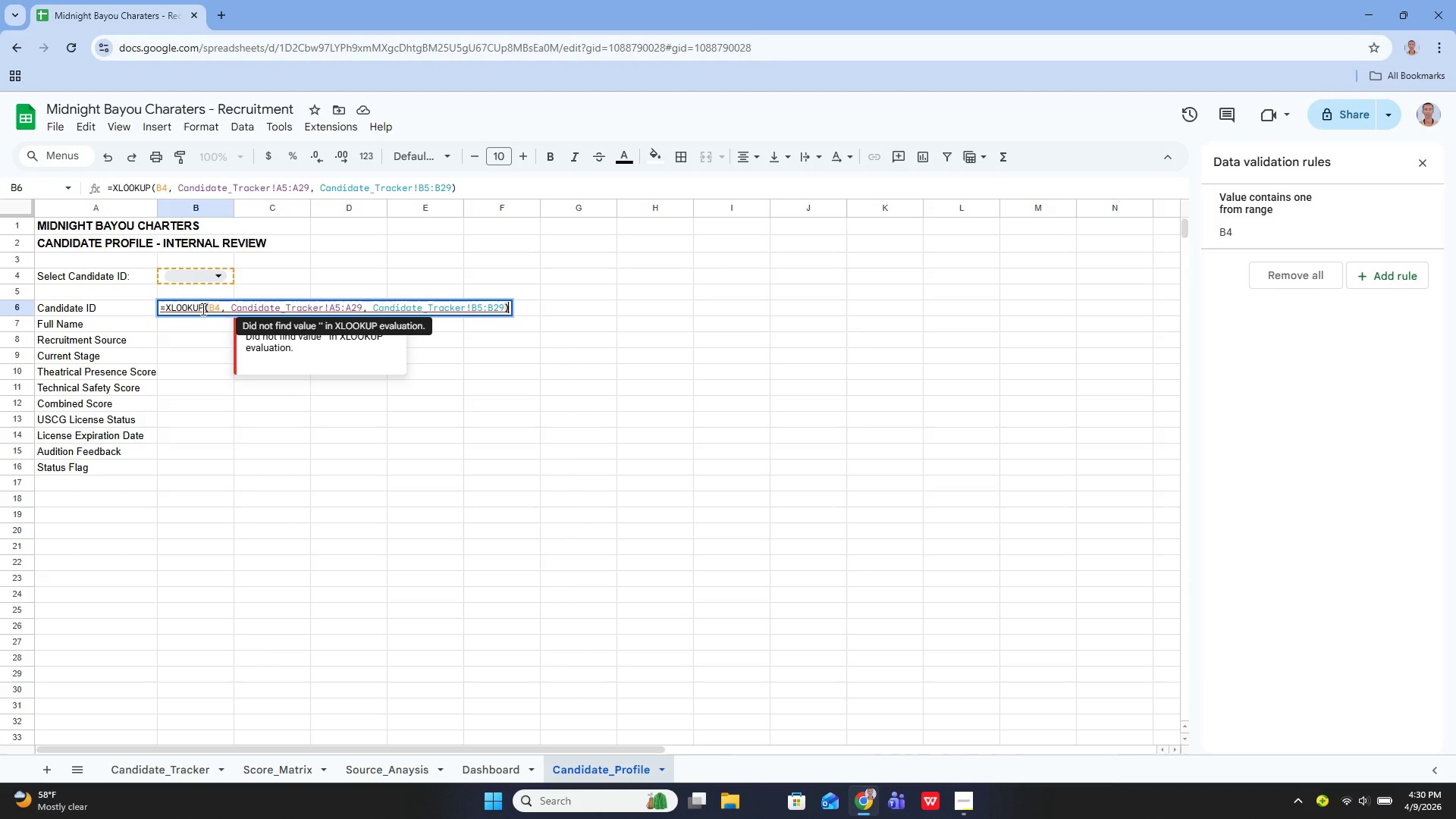 
wait(15.09)
 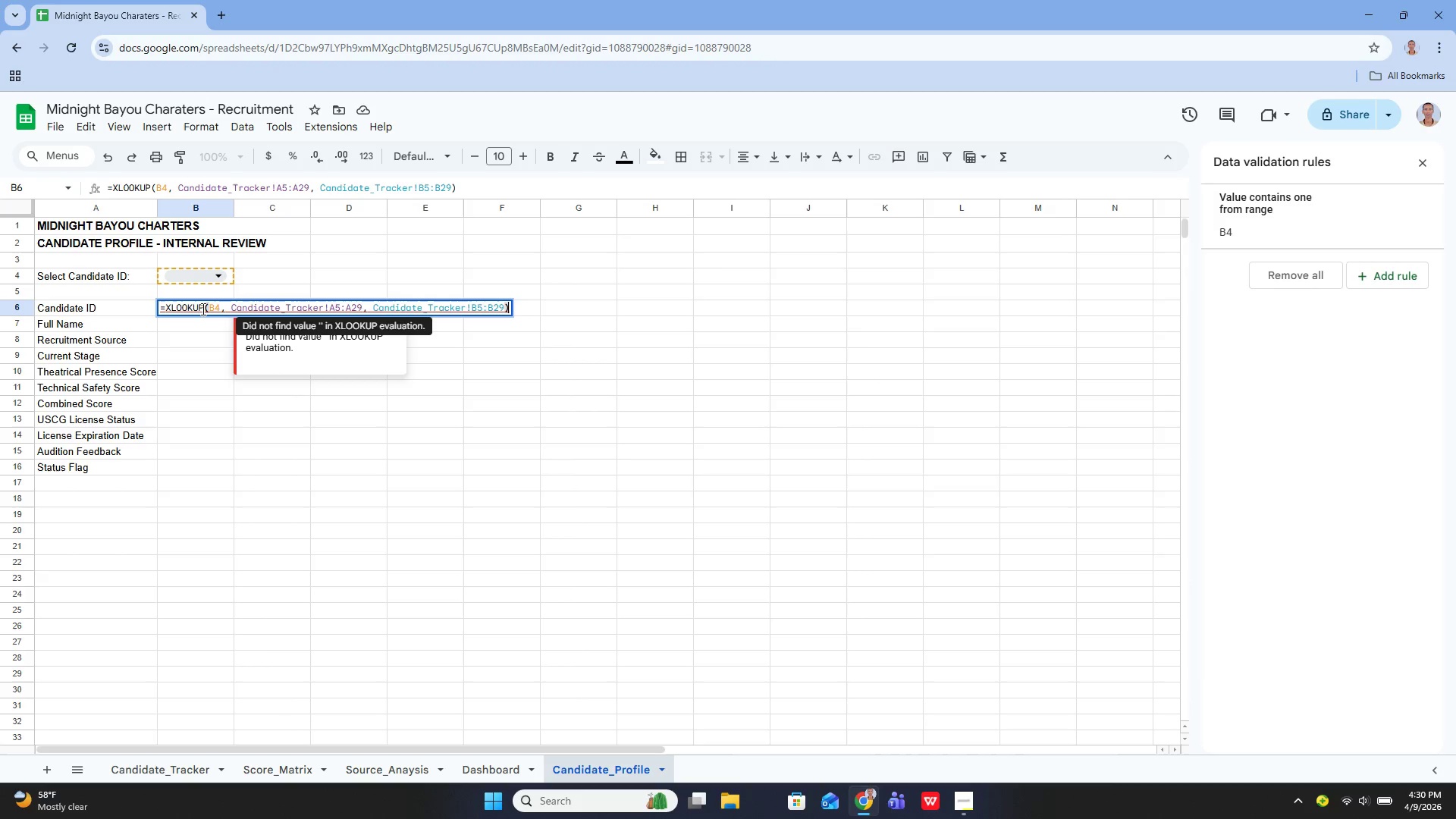 
double_click([202, 309])
 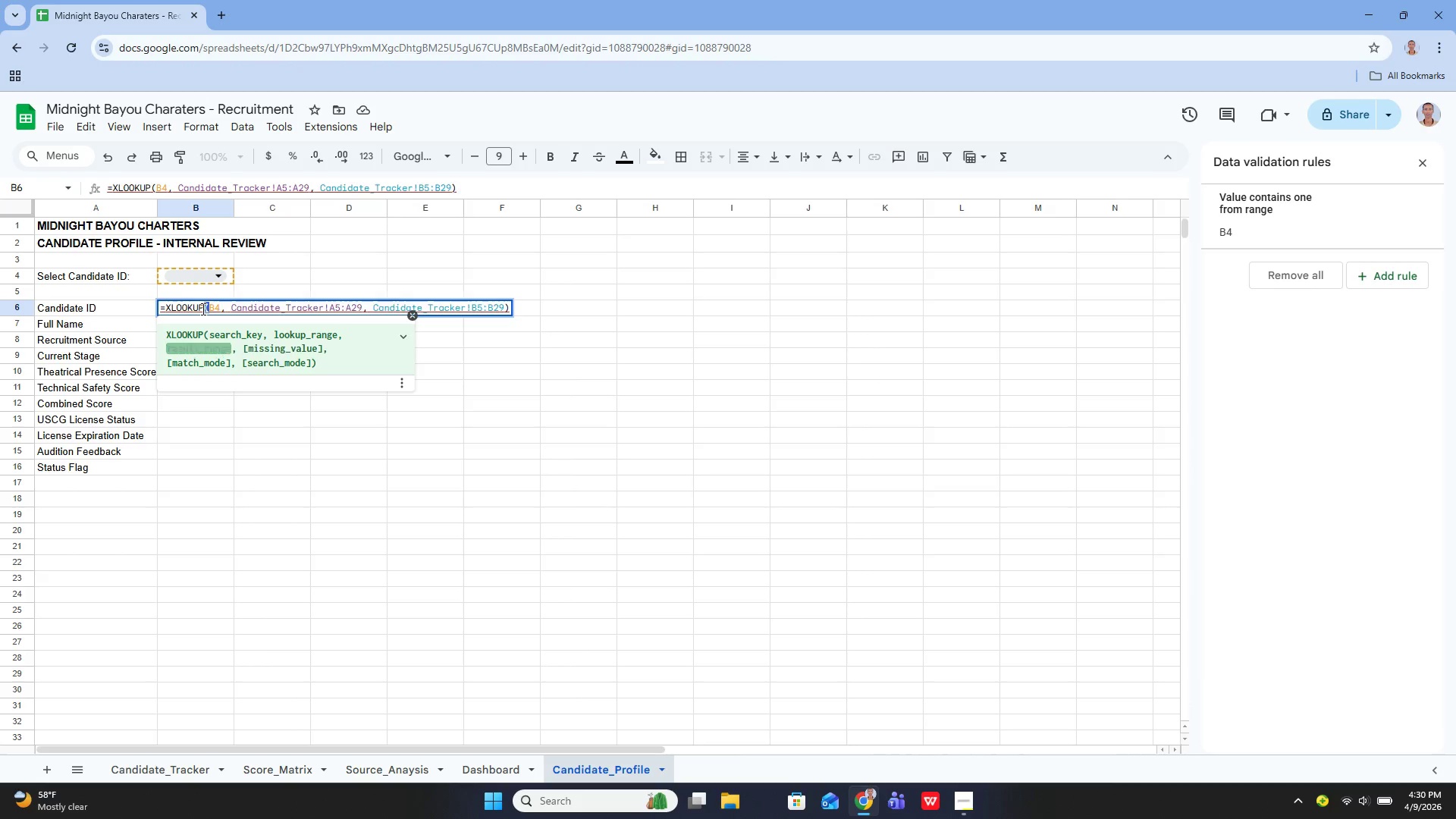 
triple_click([202, 309])
 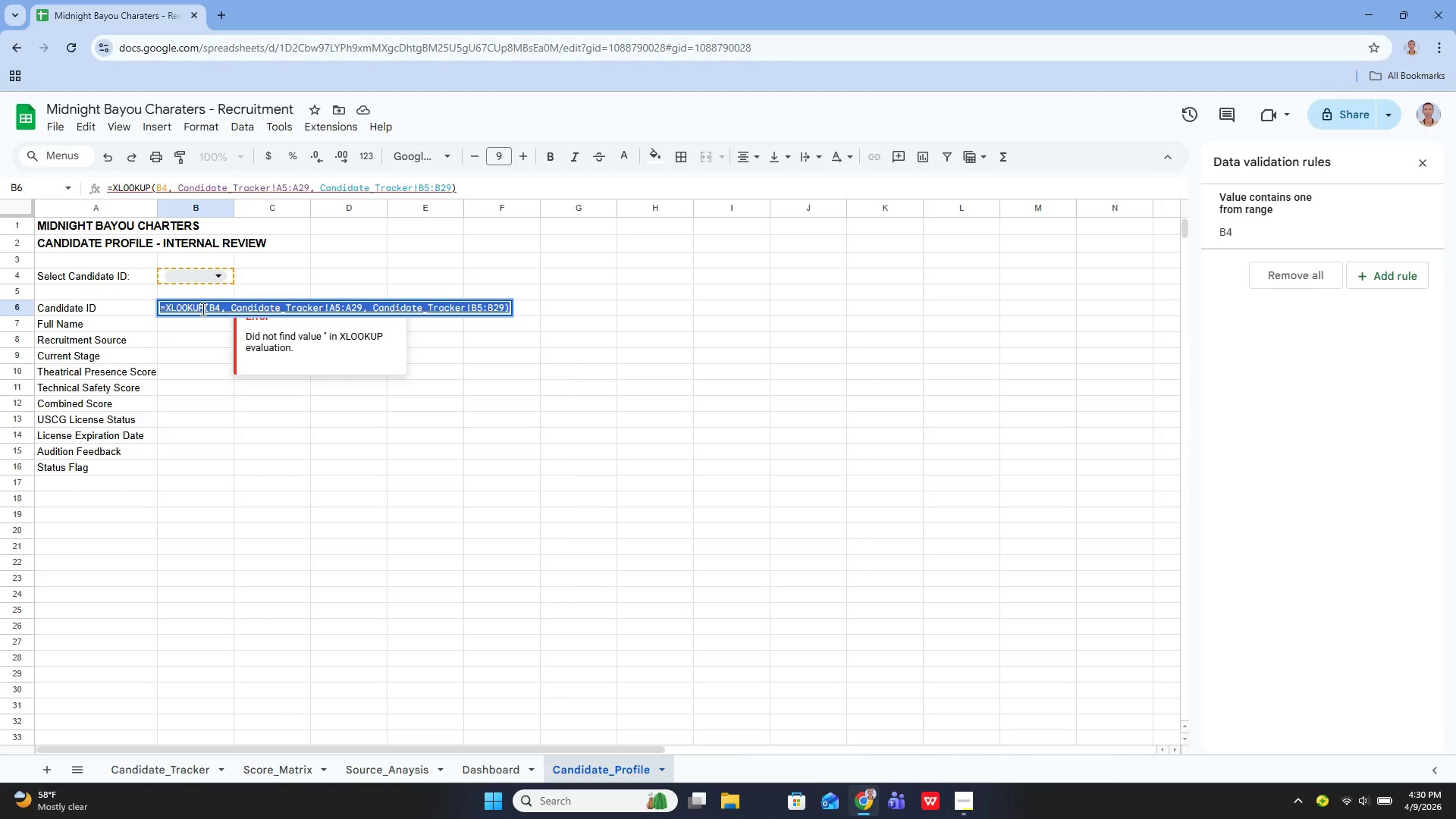 
key(Control+X)
 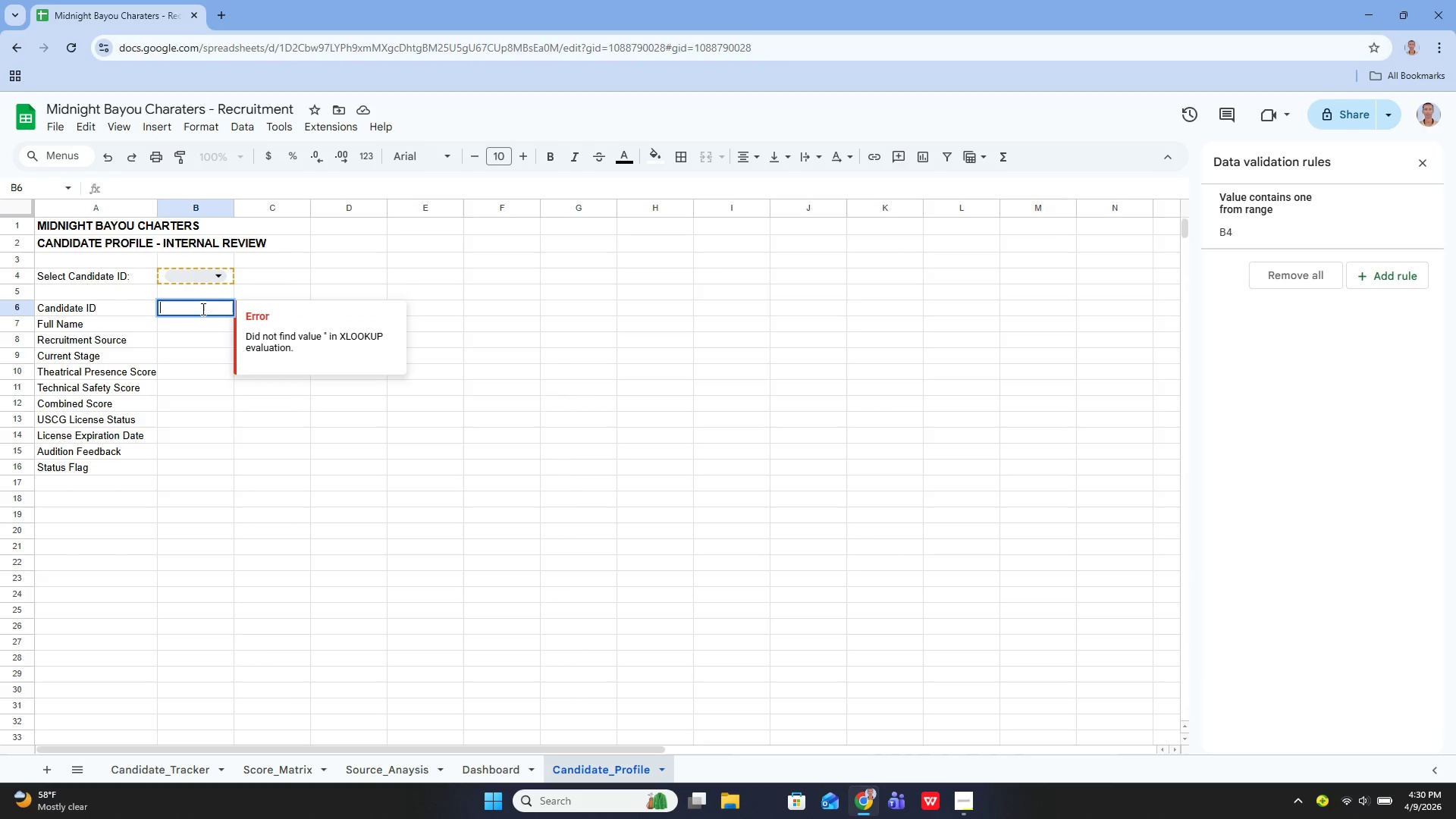 
key(Enter)
 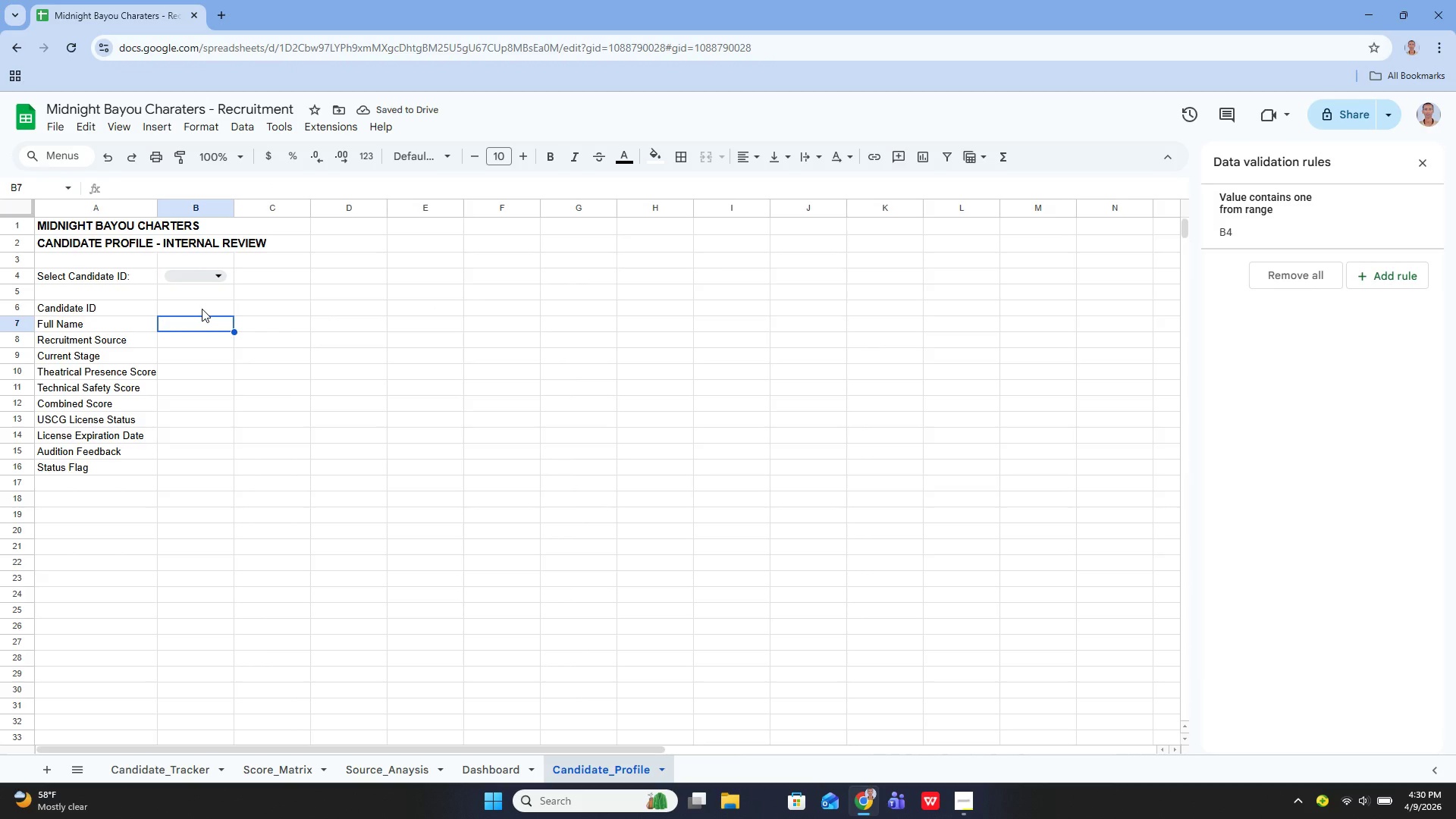 
key(ArrowUp)
 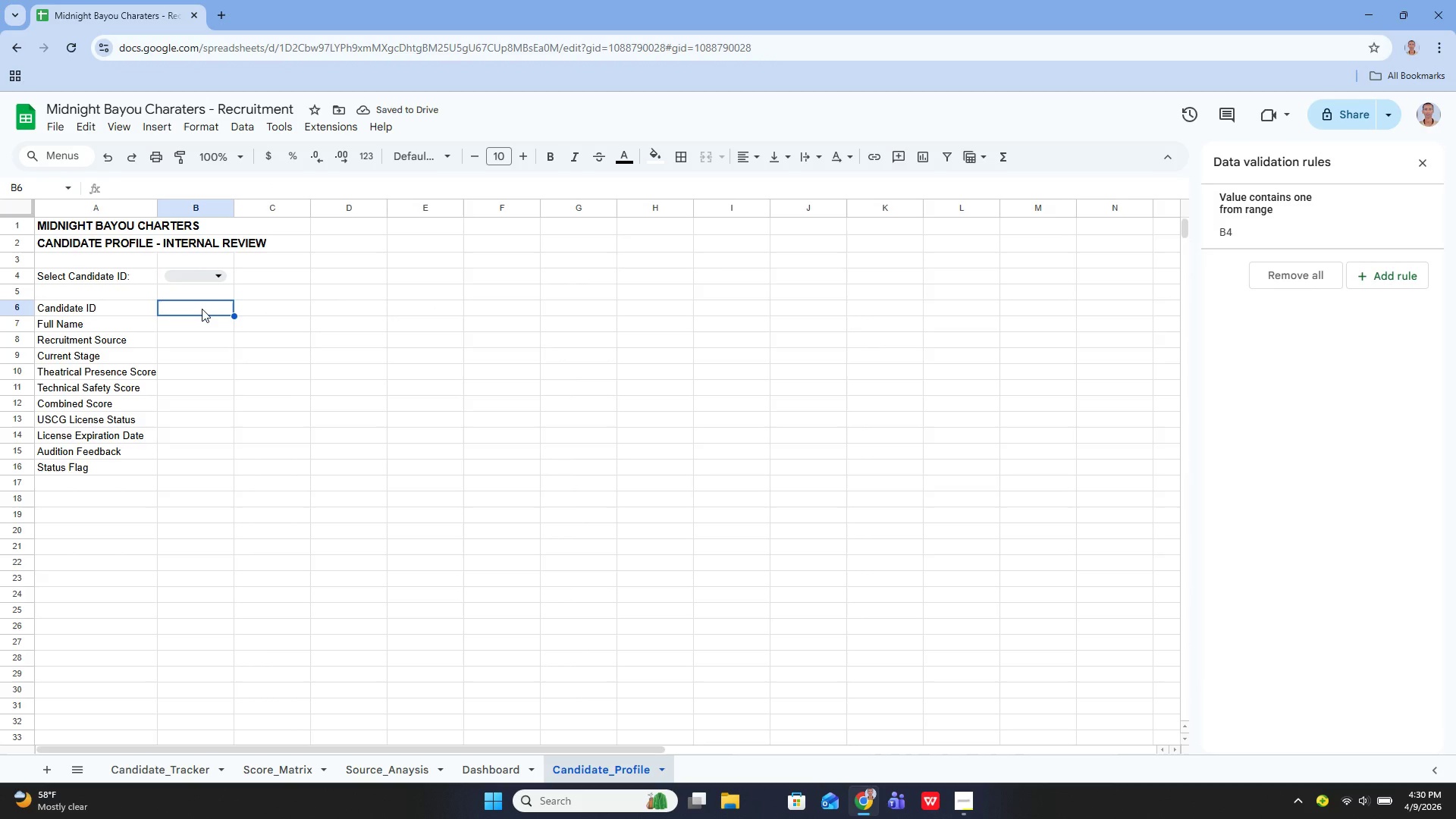 
type(=B$)
key(Backspace)
type(4)
 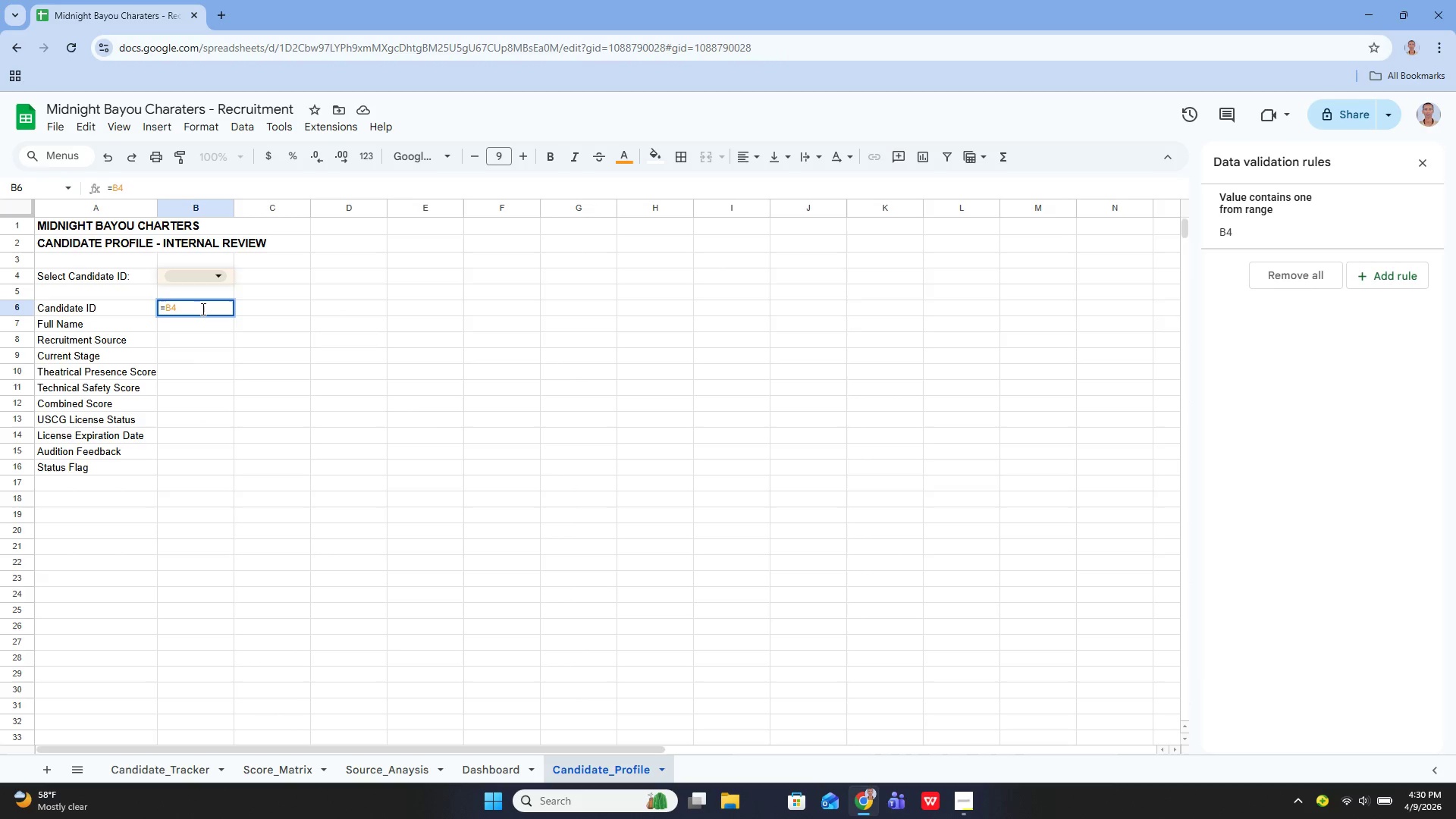 
key(Enter)
 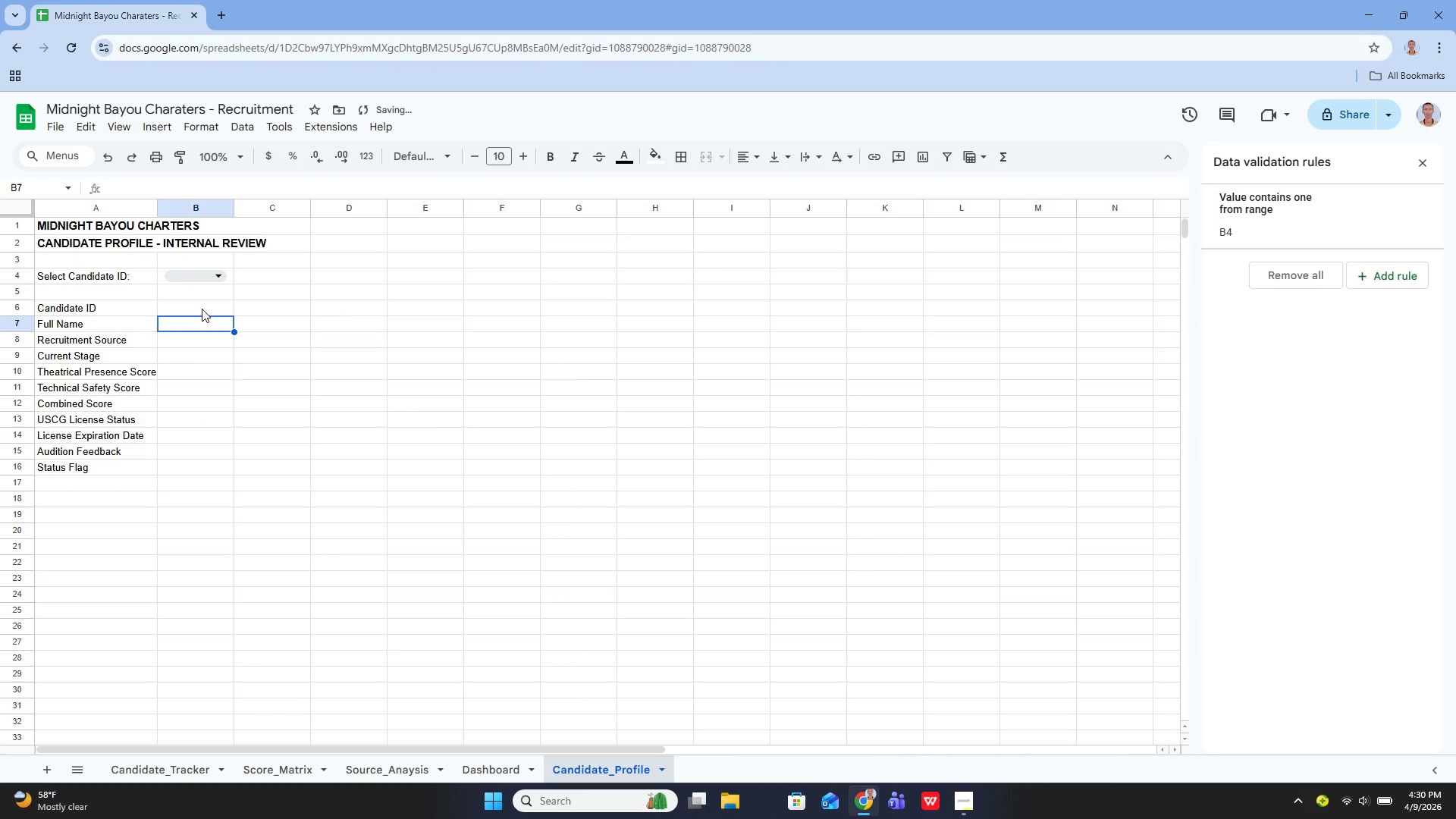 
key(ArrowUp)
 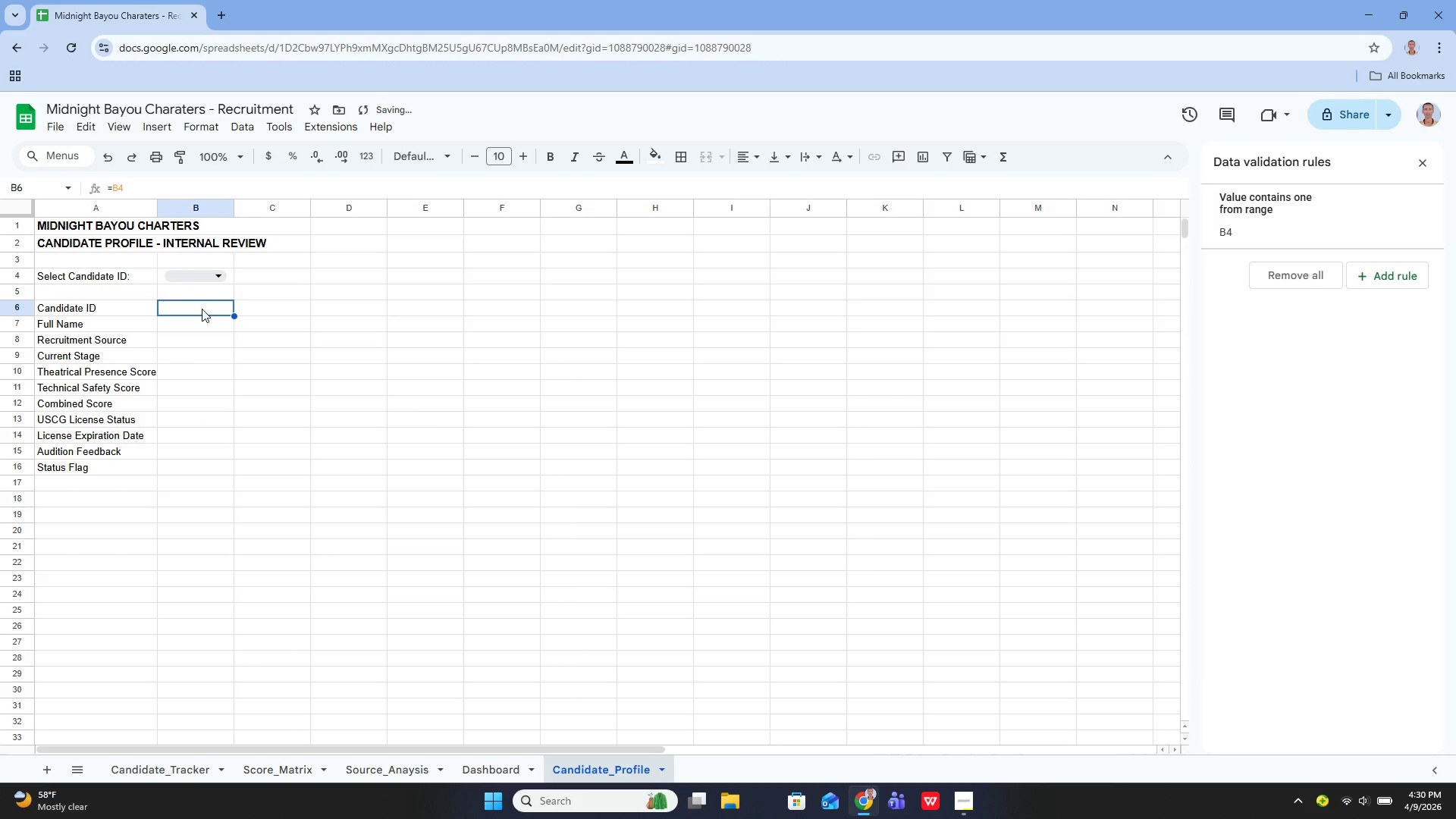 
key(Enter)
 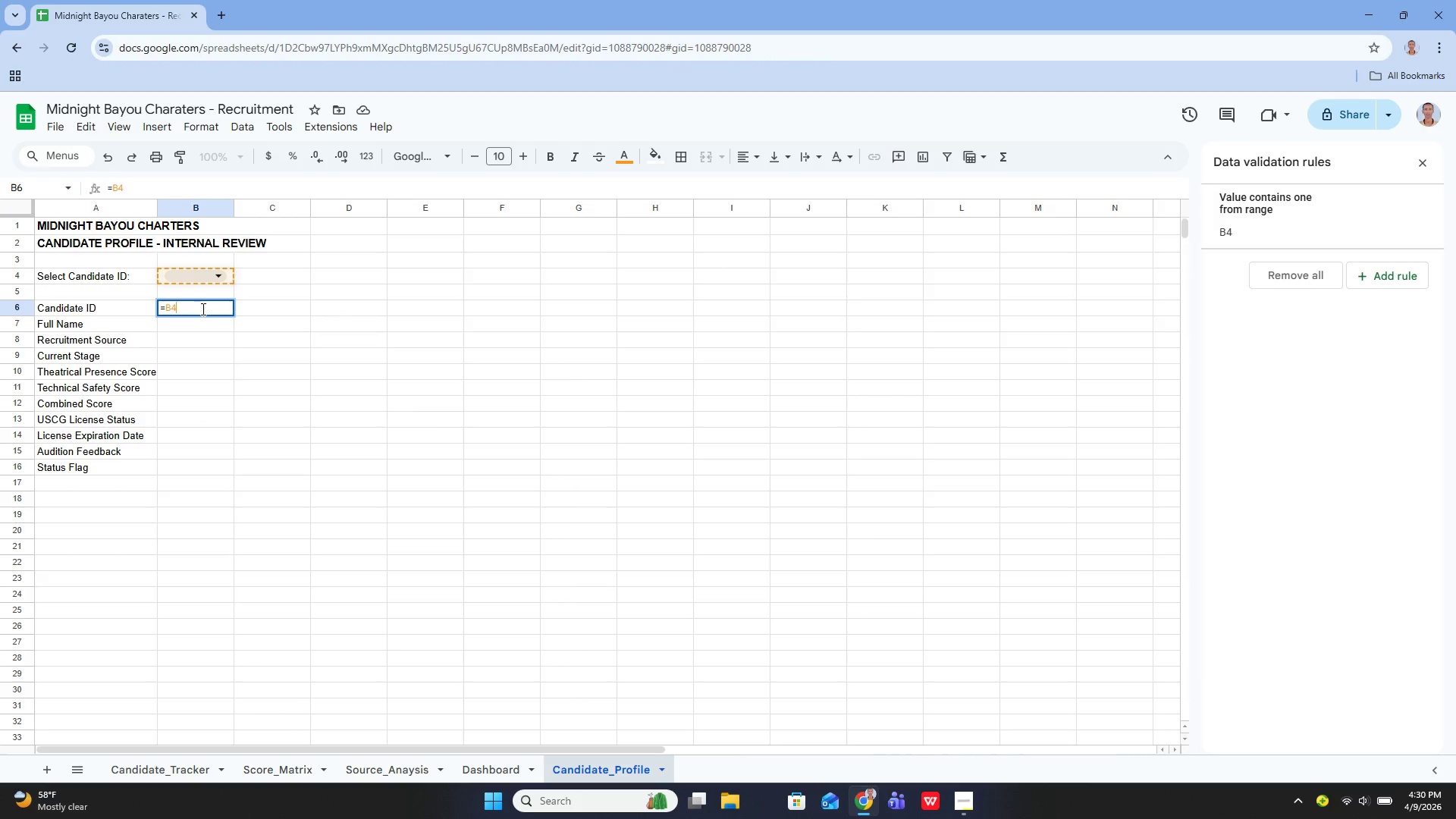 
wait(5.69)
 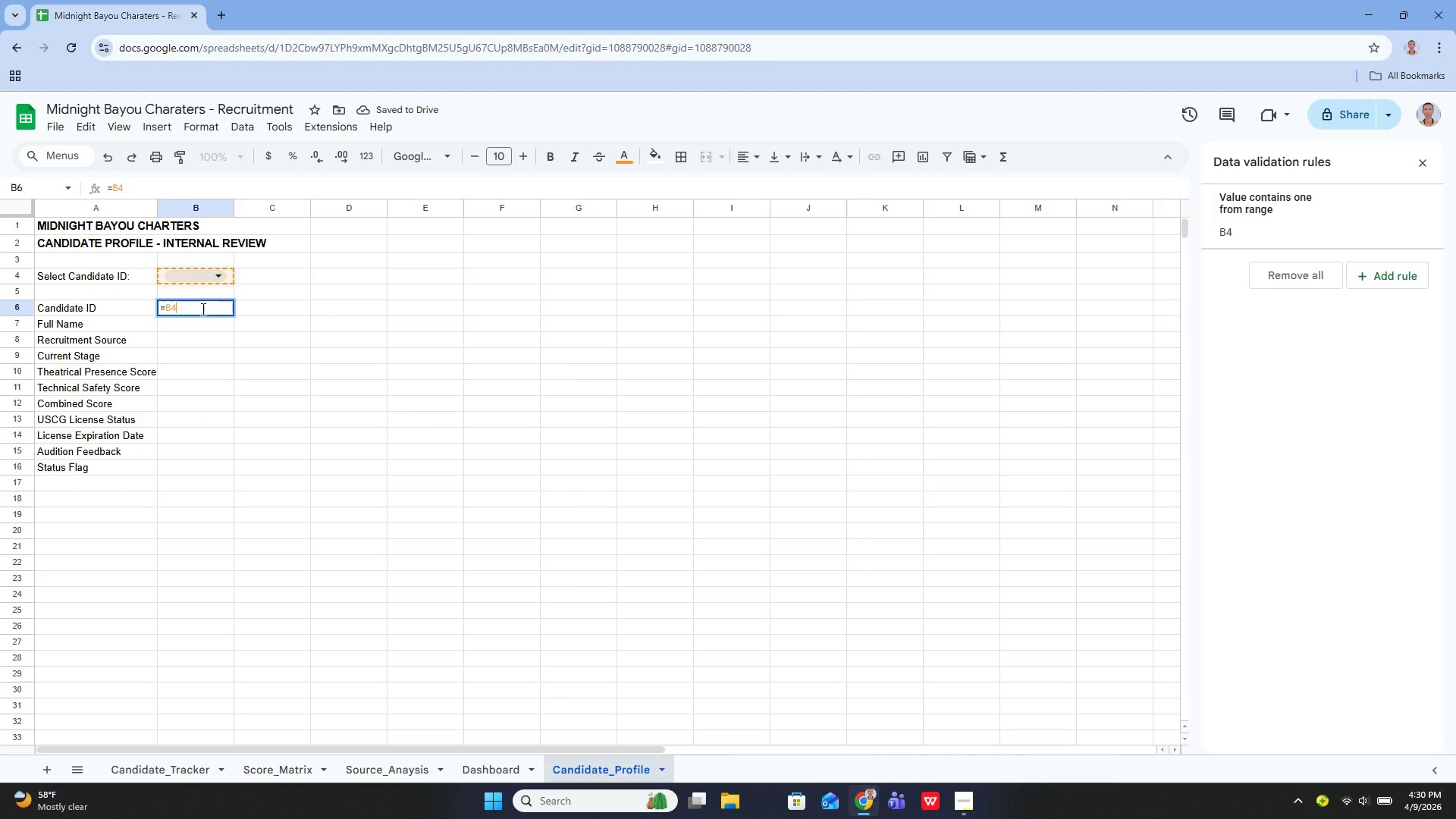 
key(ArrowDown)
 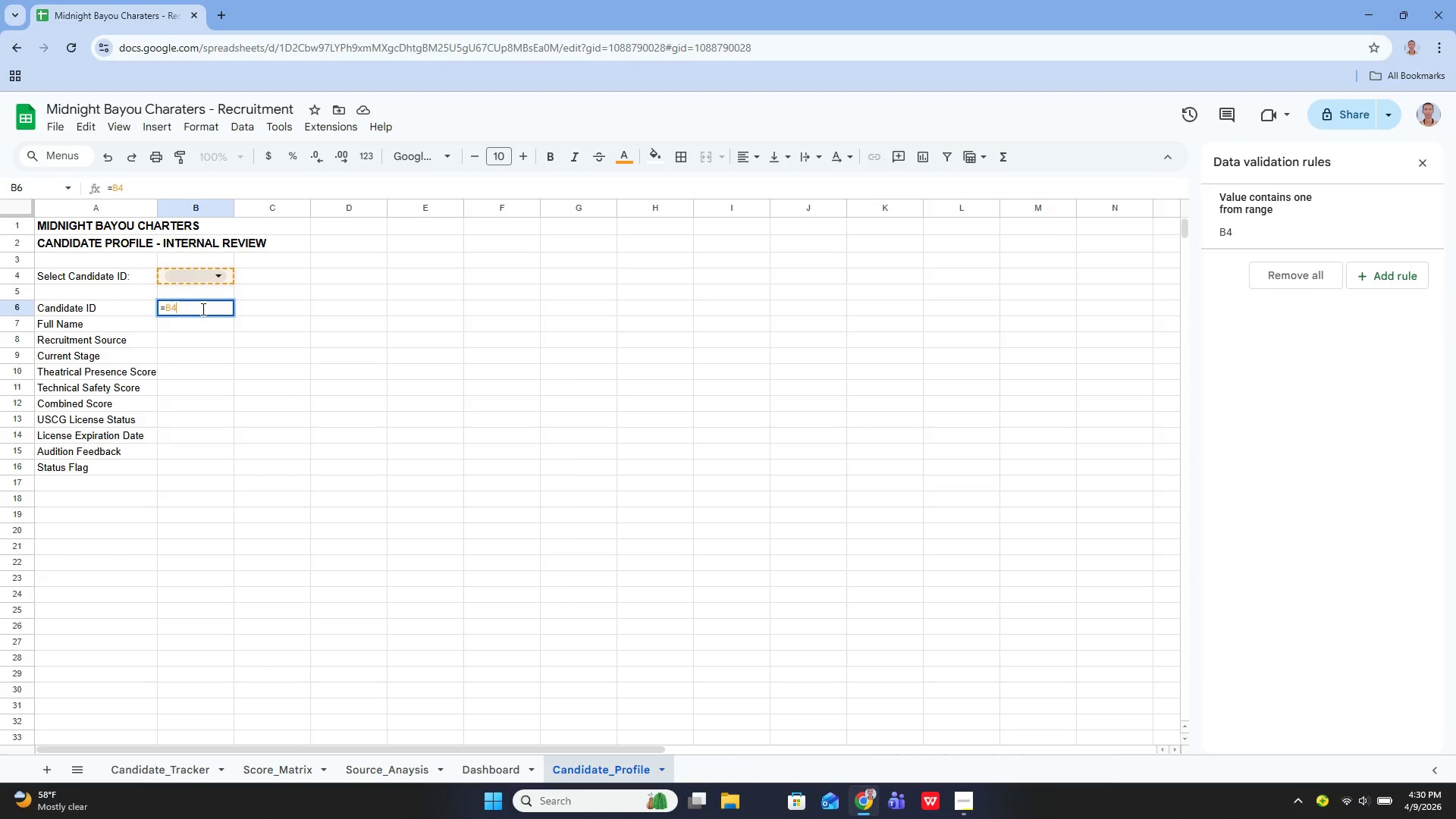 
key(Enter)
 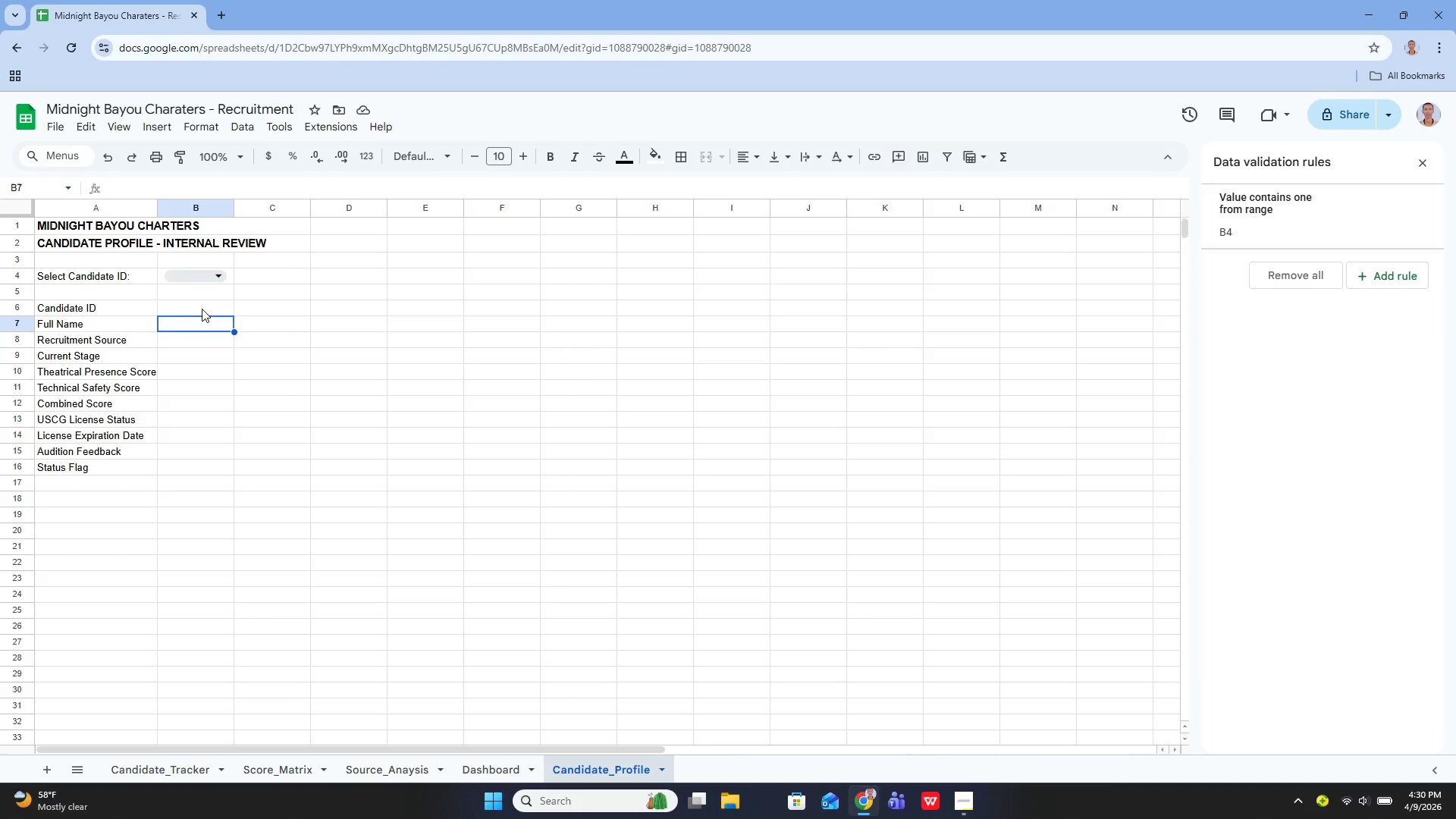 
key(ArrowUp)
 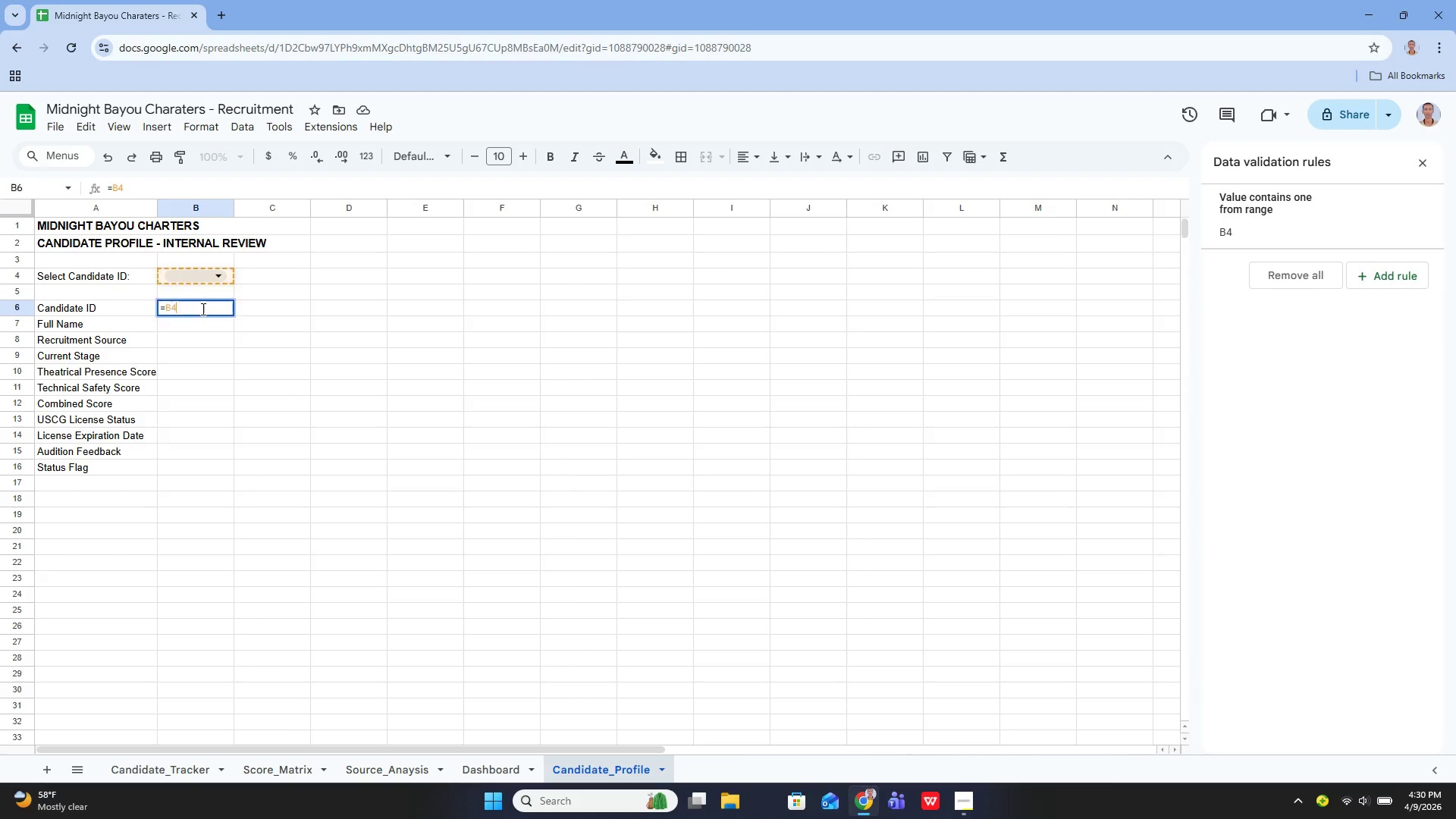 
key(Enter)
 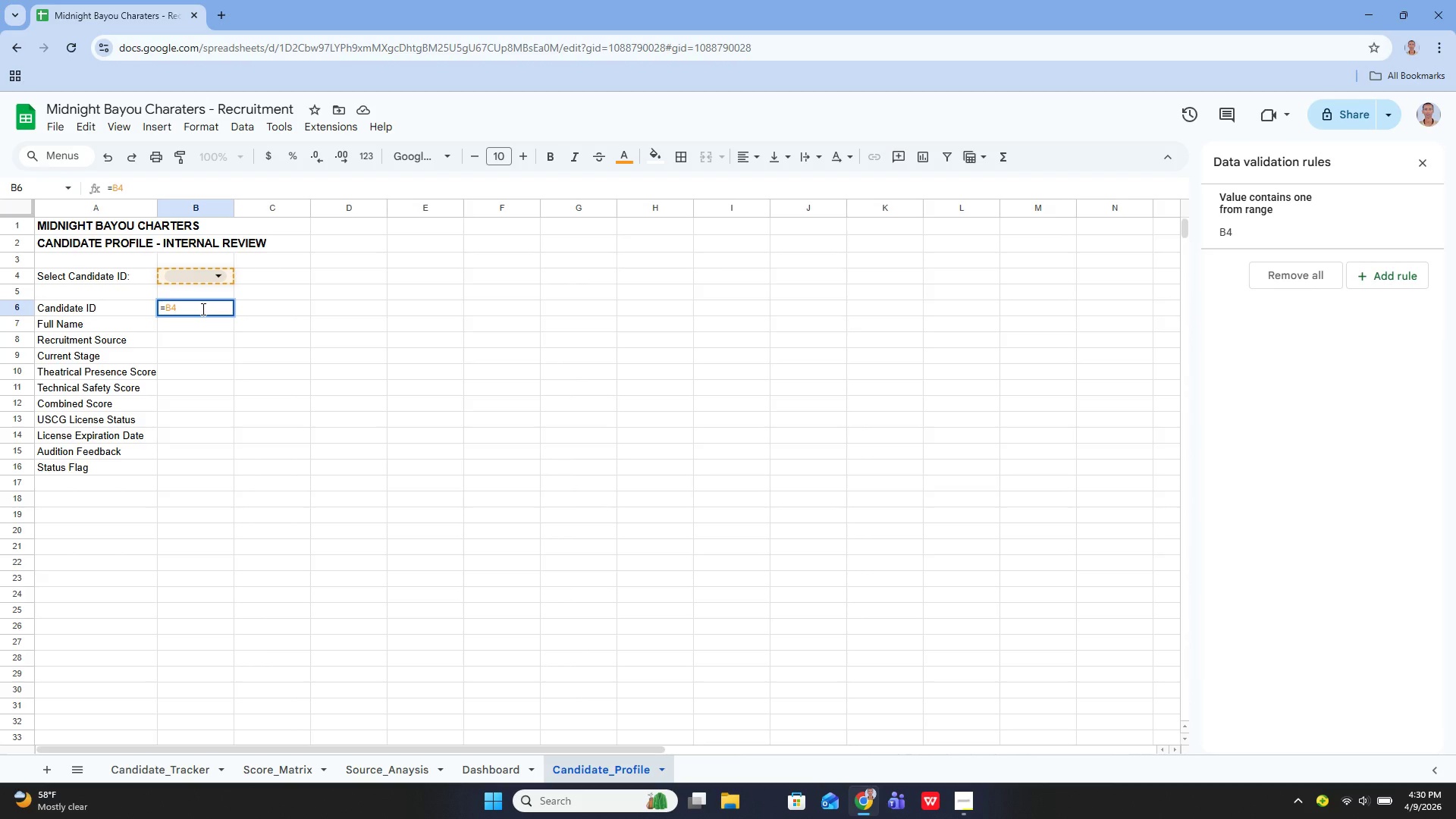 
key(Enter)
 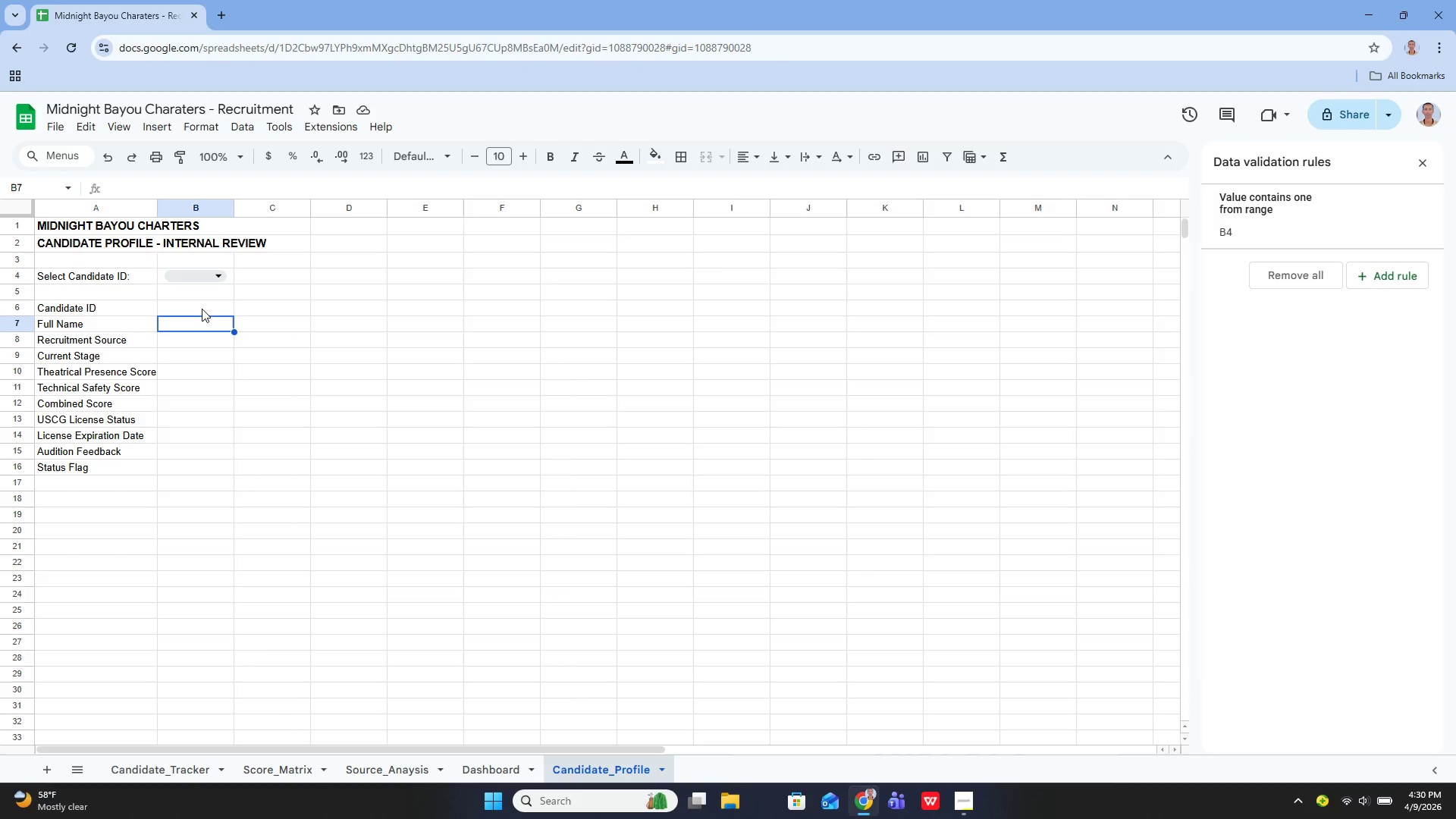 
key(Enter)
 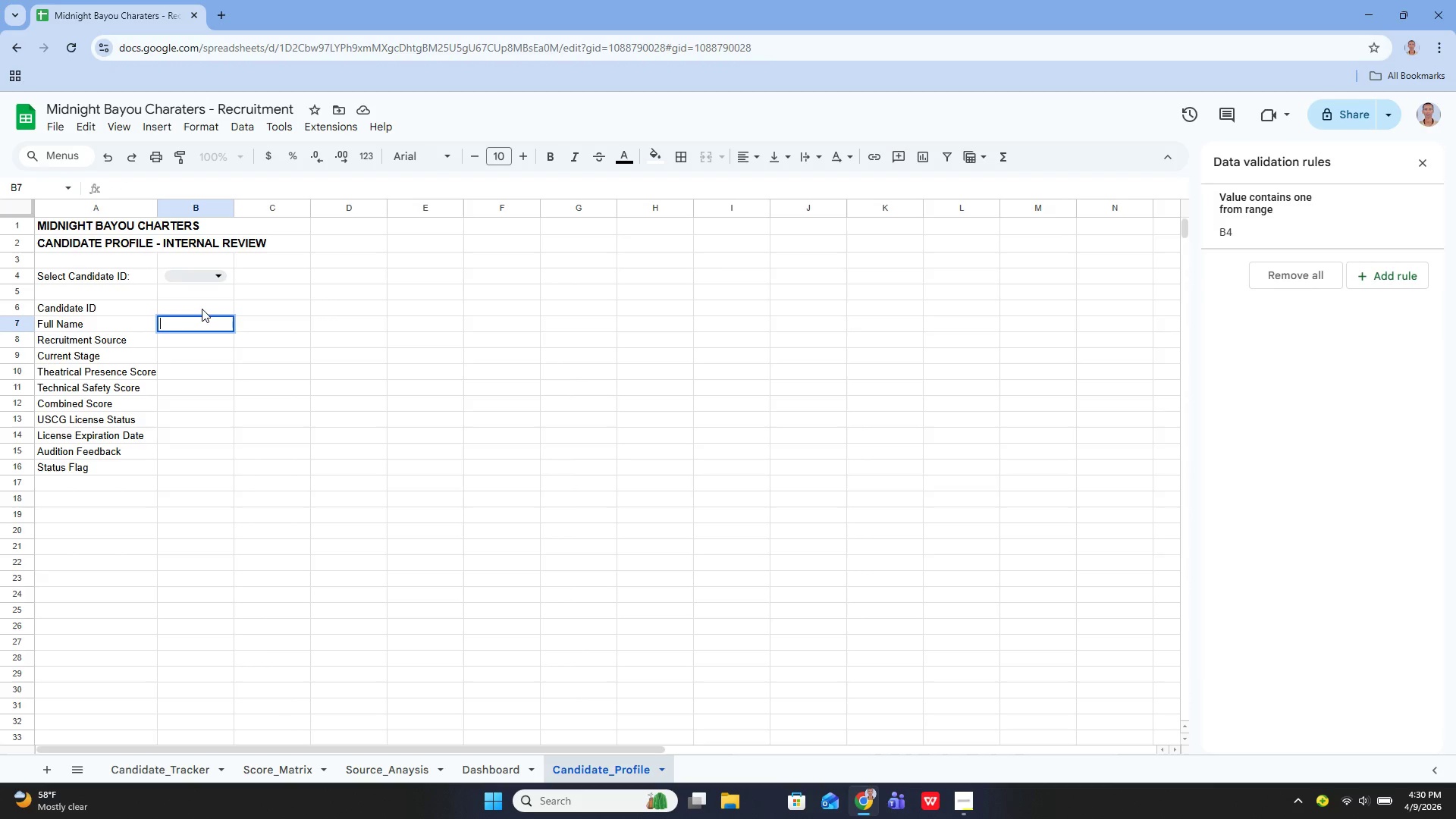 
key(Control+V)
 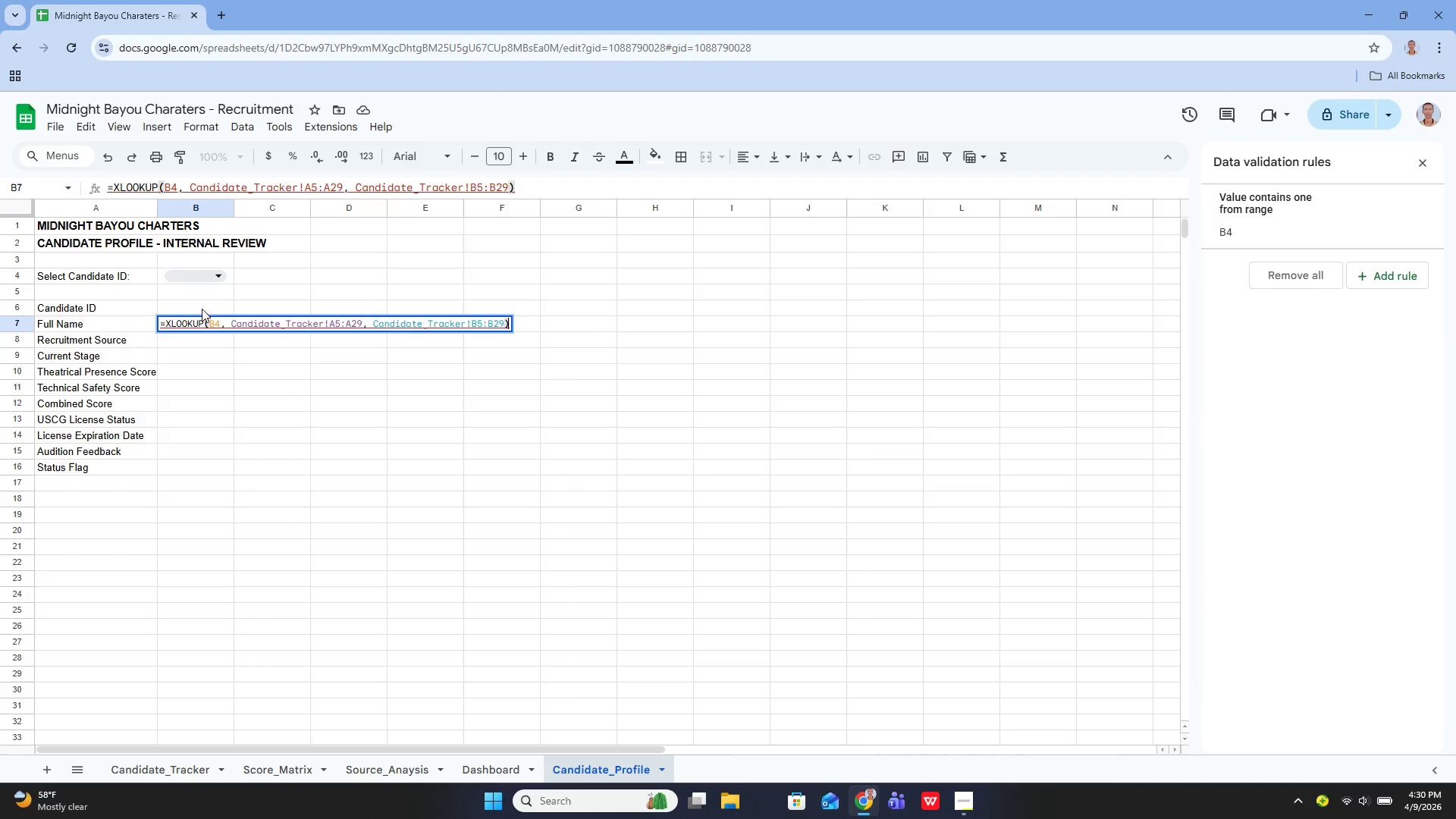 
key(Enter)
 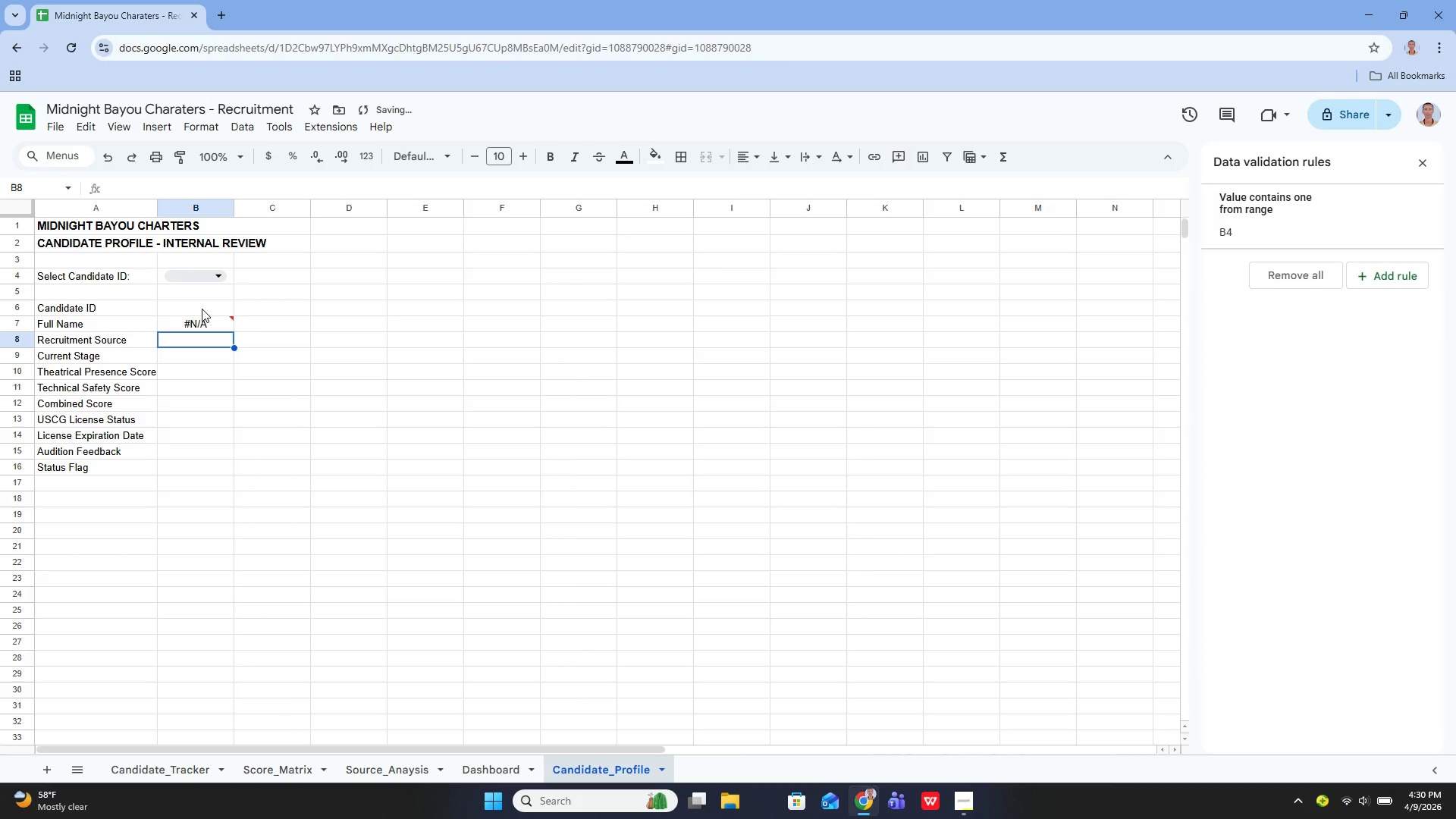 
key(ArrowUp)
 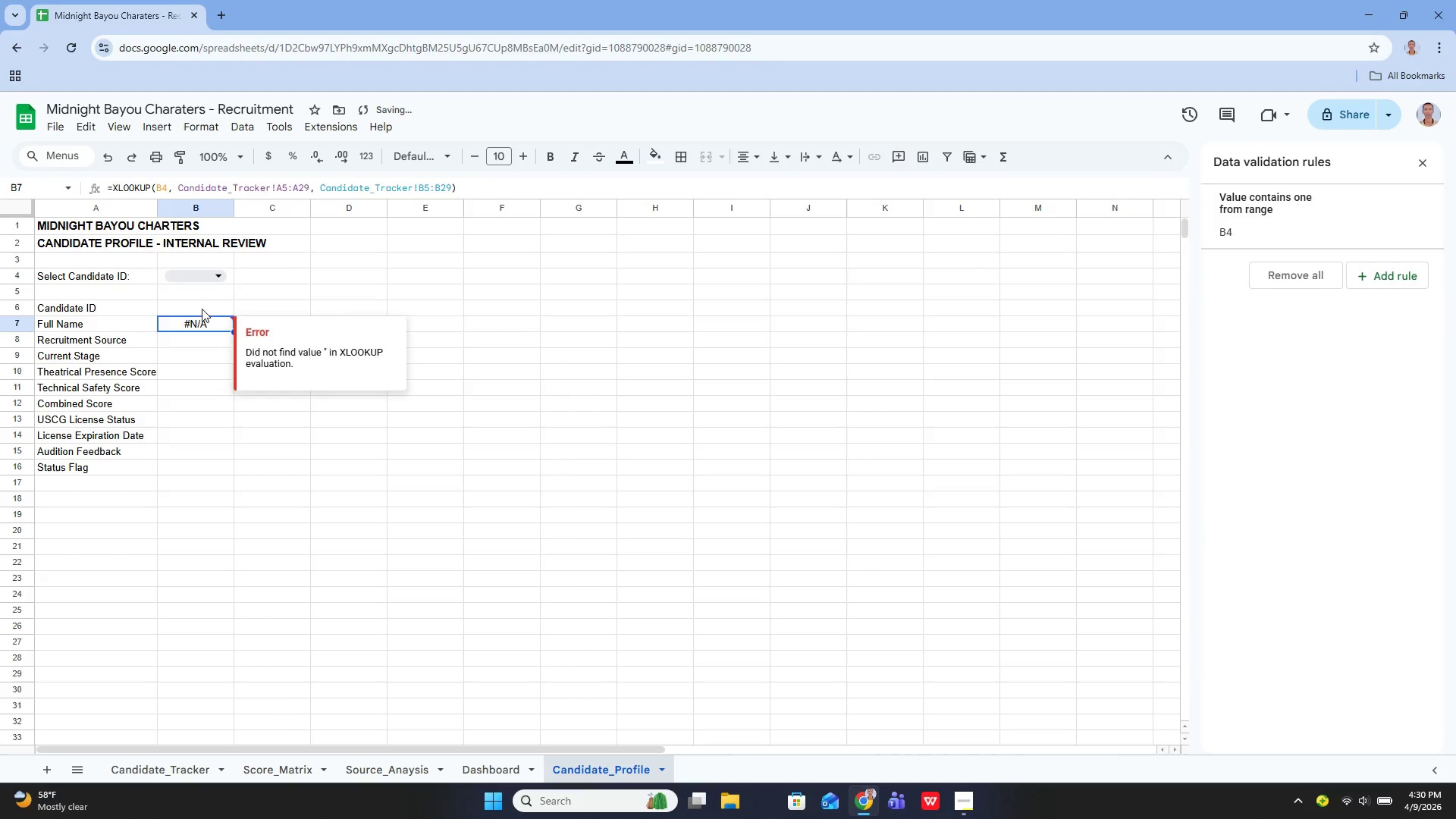 
key(Enter)
 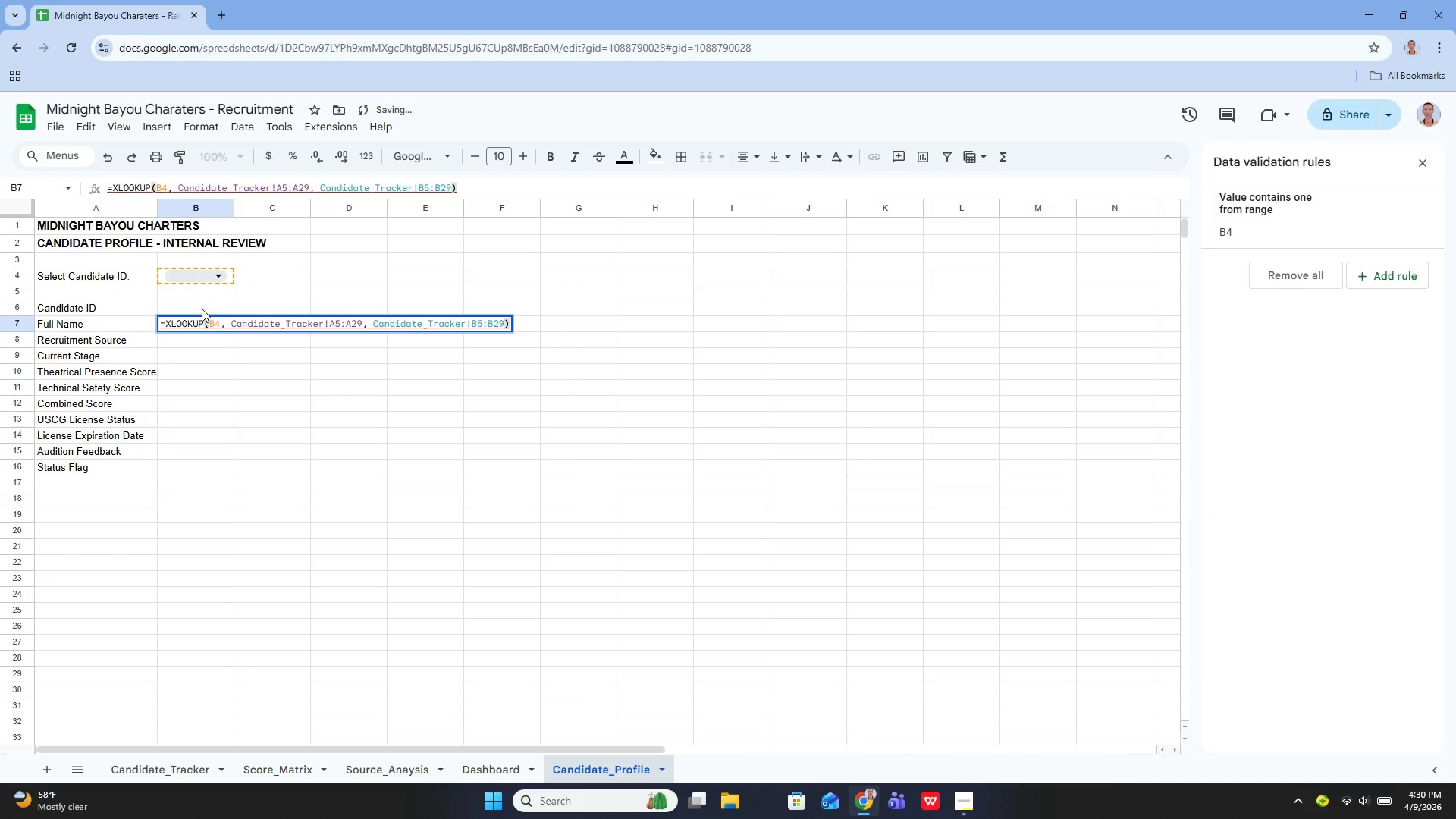 
key(Enter)
 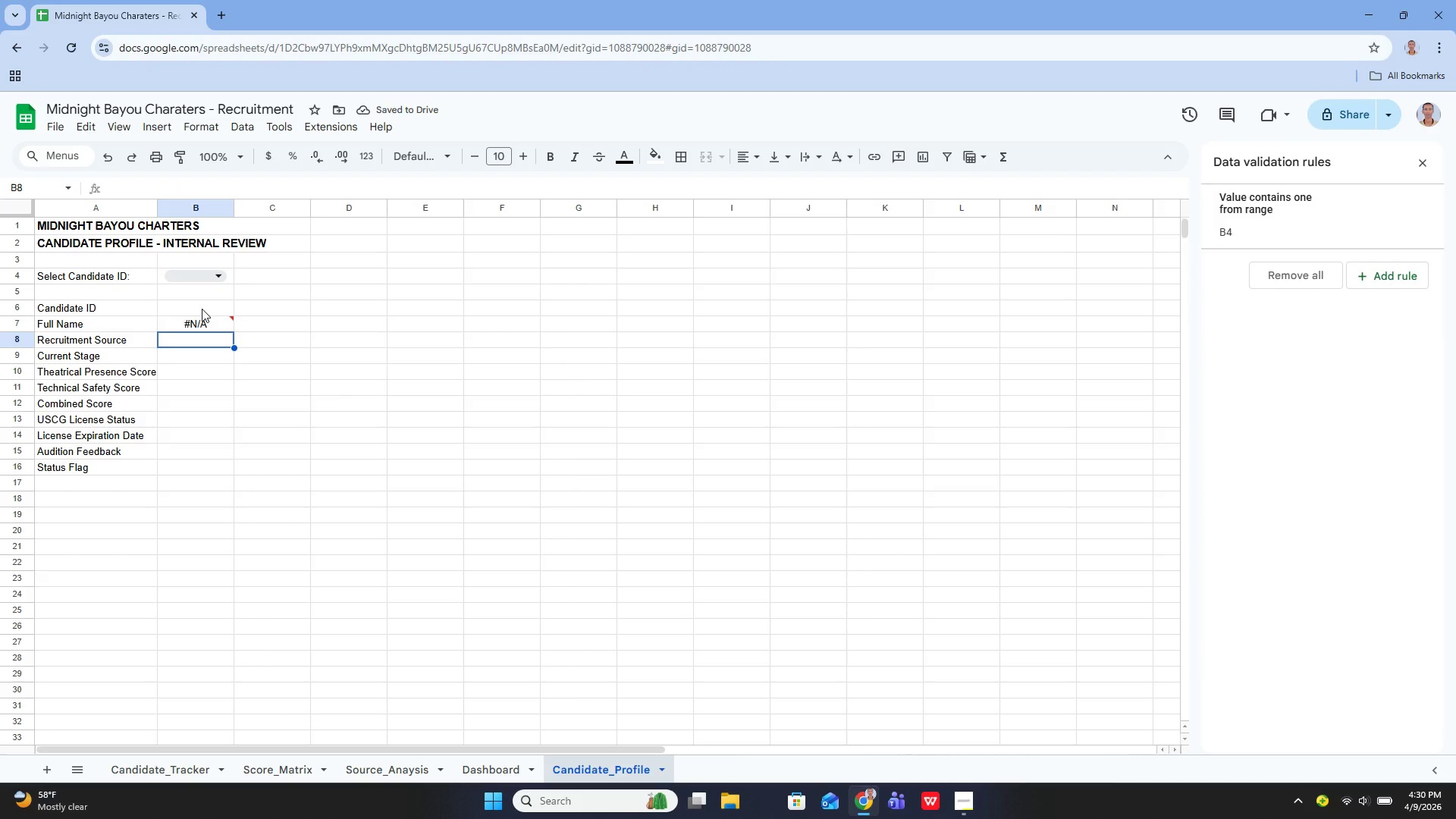 
key(ArrowUp)
 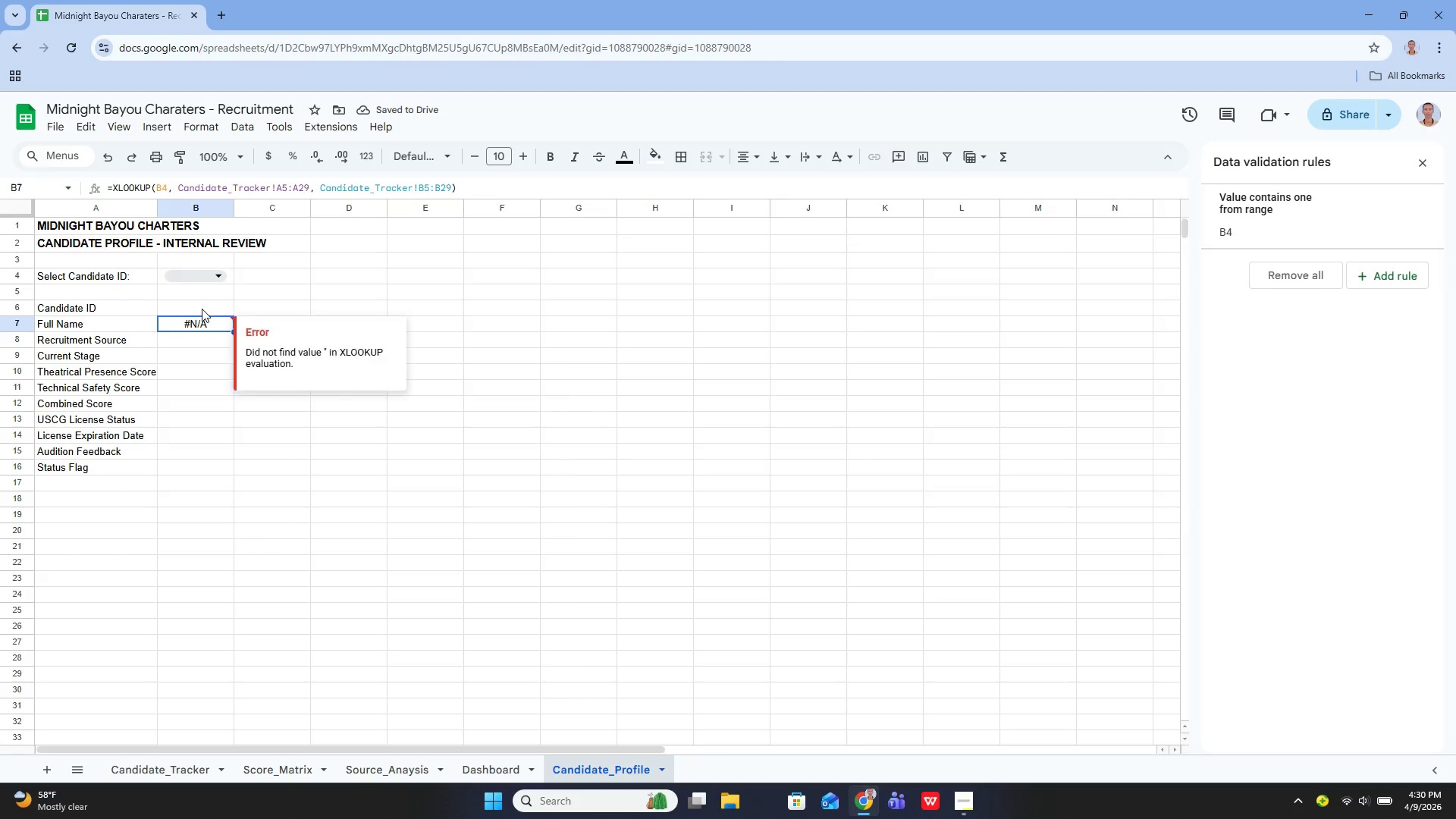 
key(Enter)
 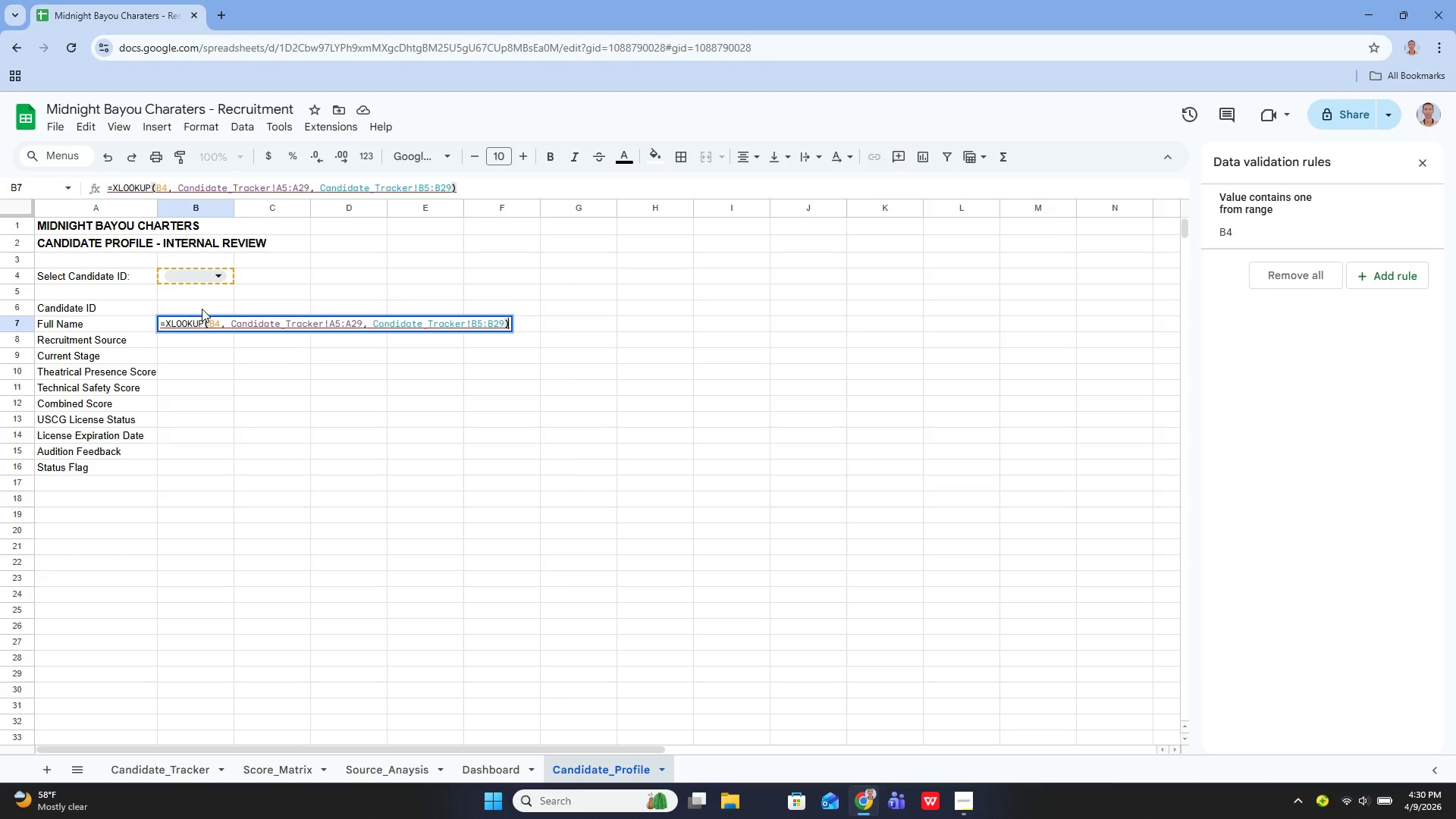 
wait(8.49)
 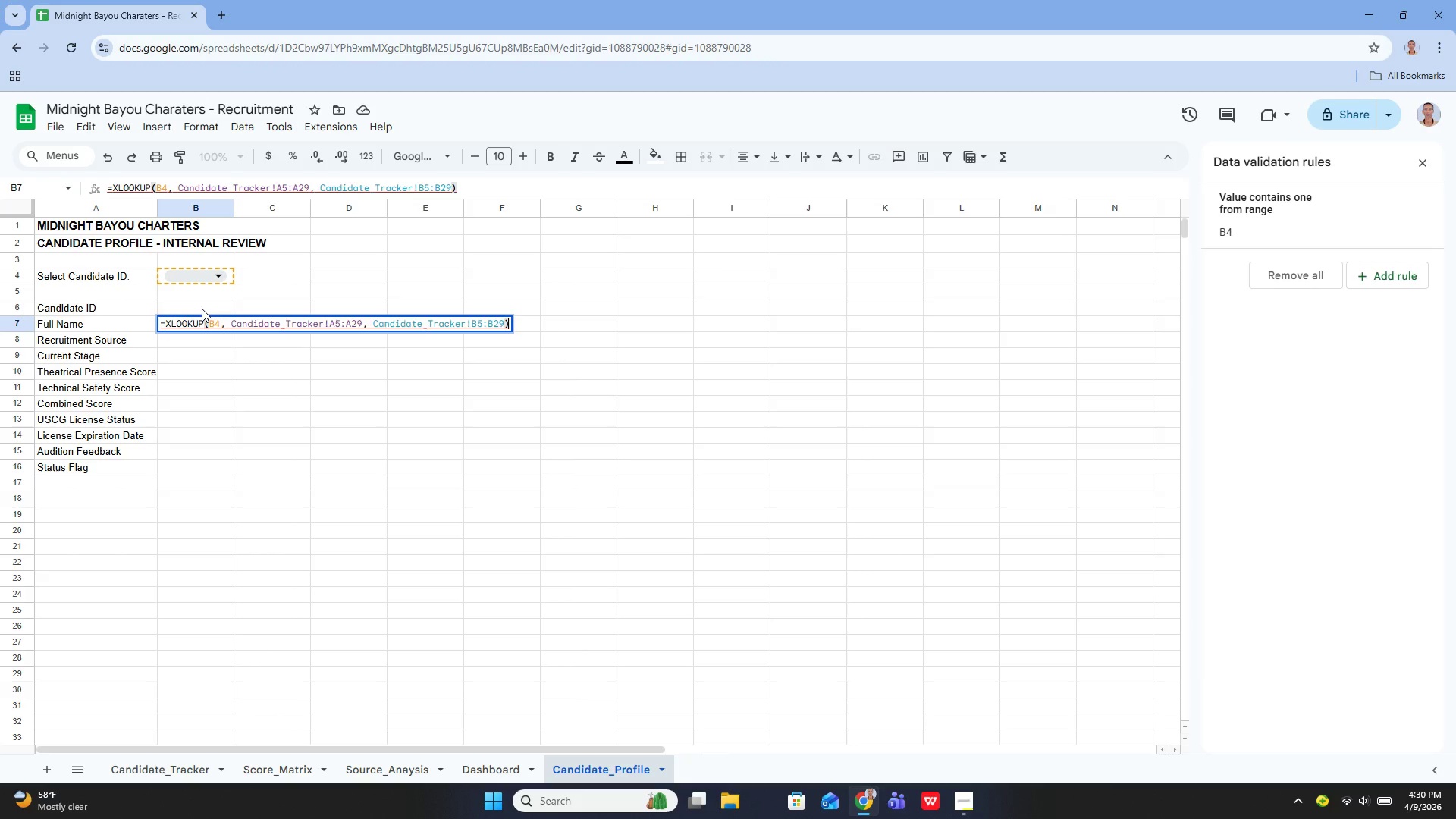 
key(Control+ControlLeft)
 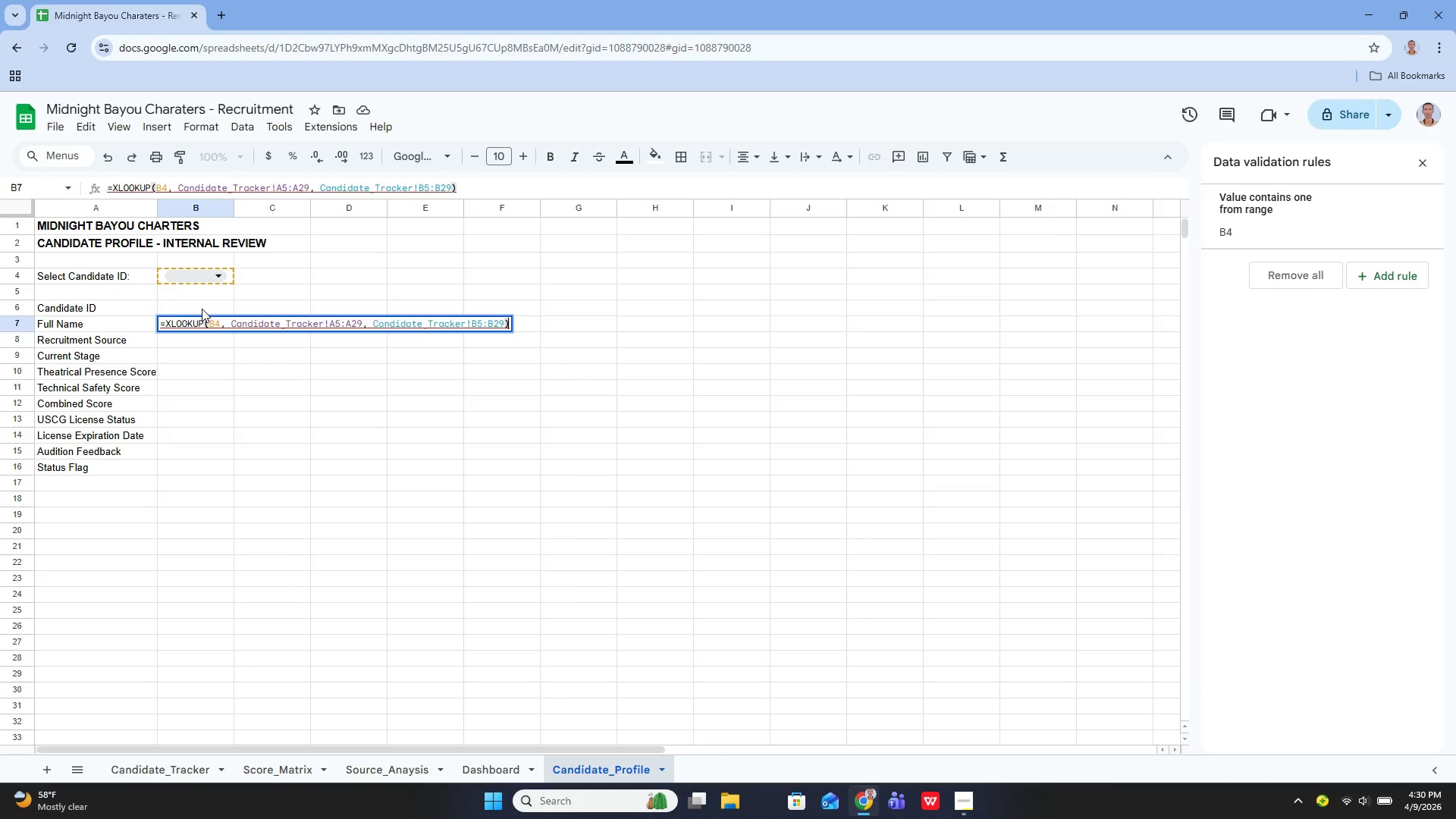 
key(Control+Z)
 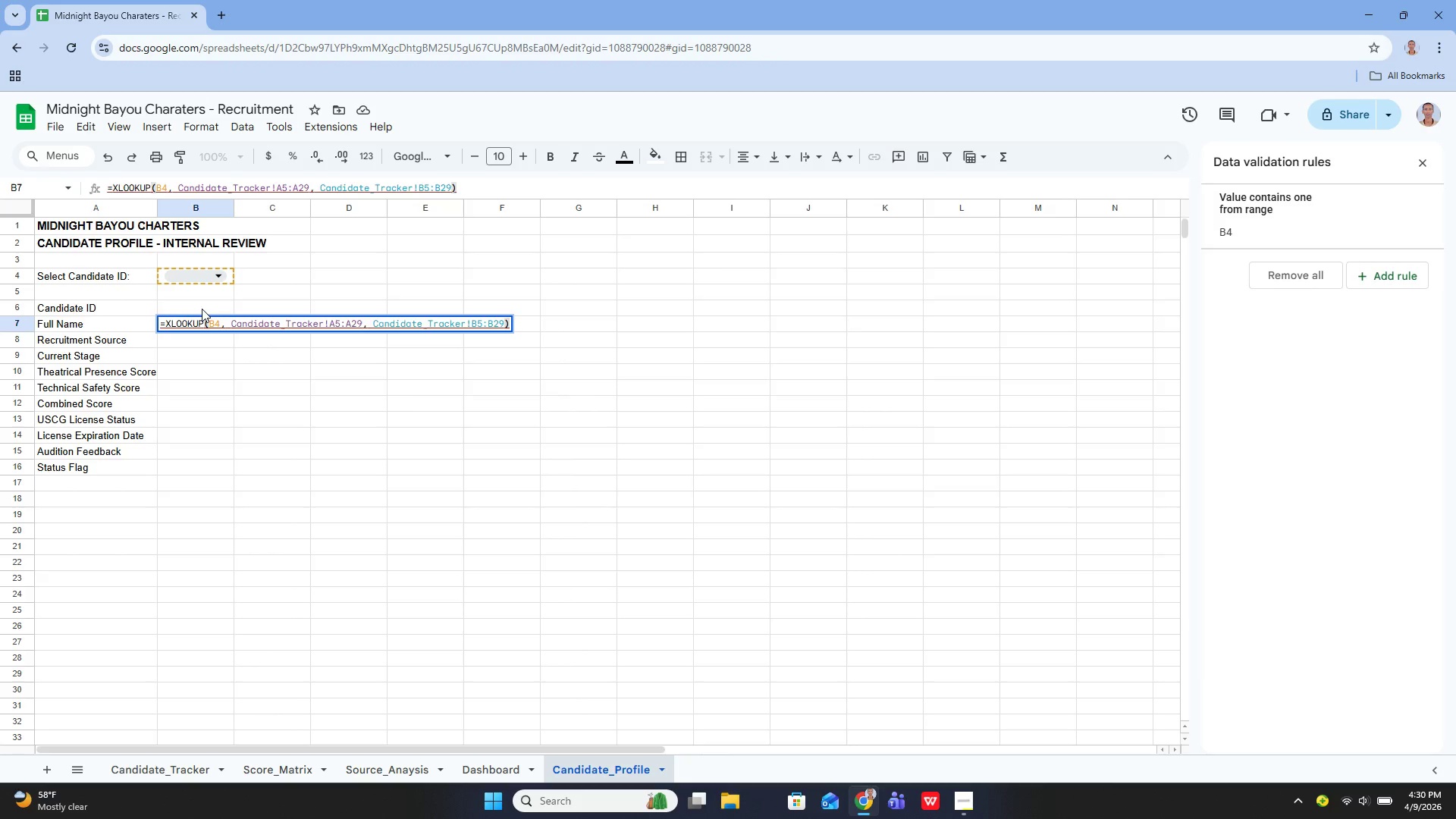 
key(Backspace)
 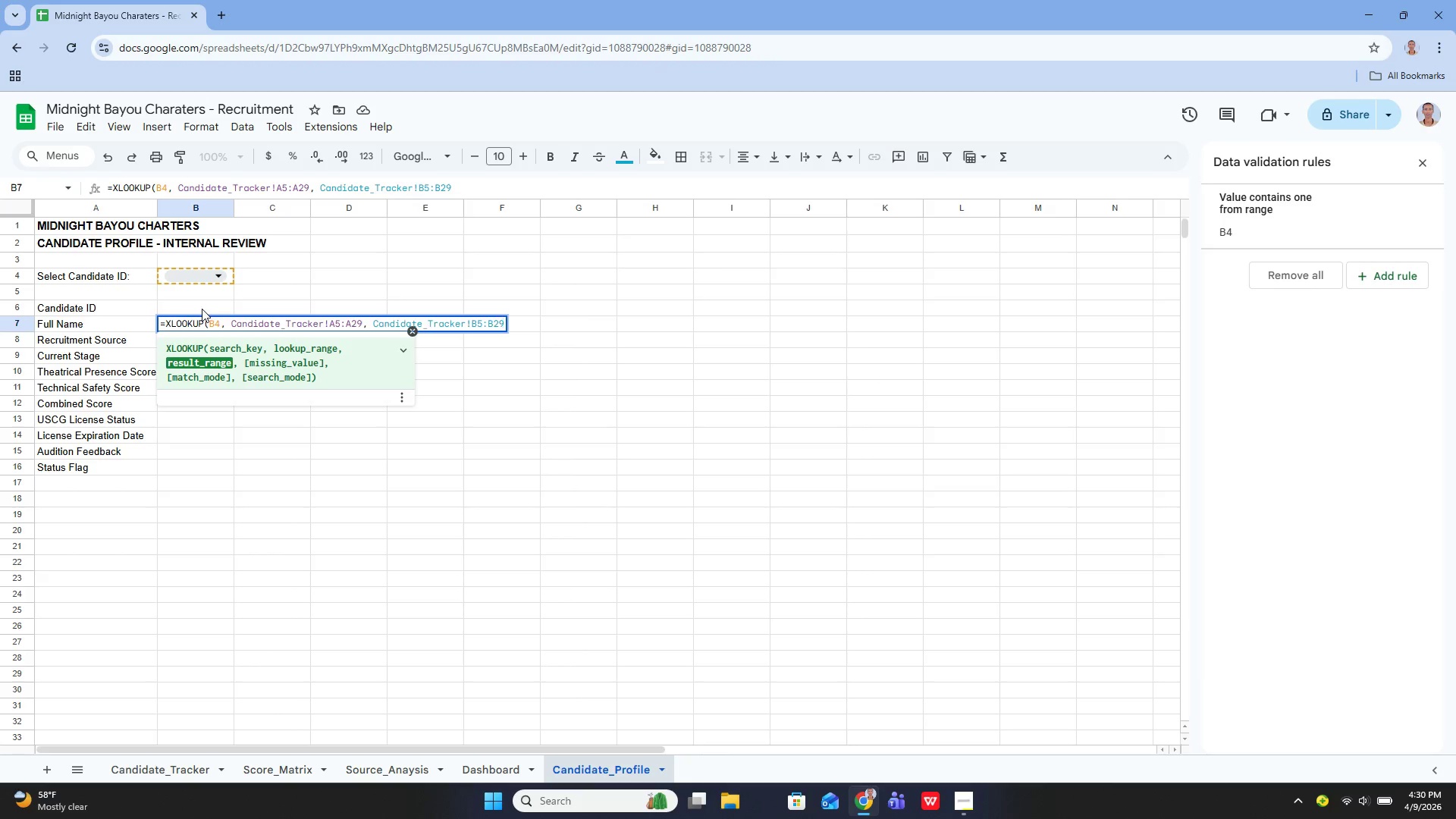 
key(Enter)
 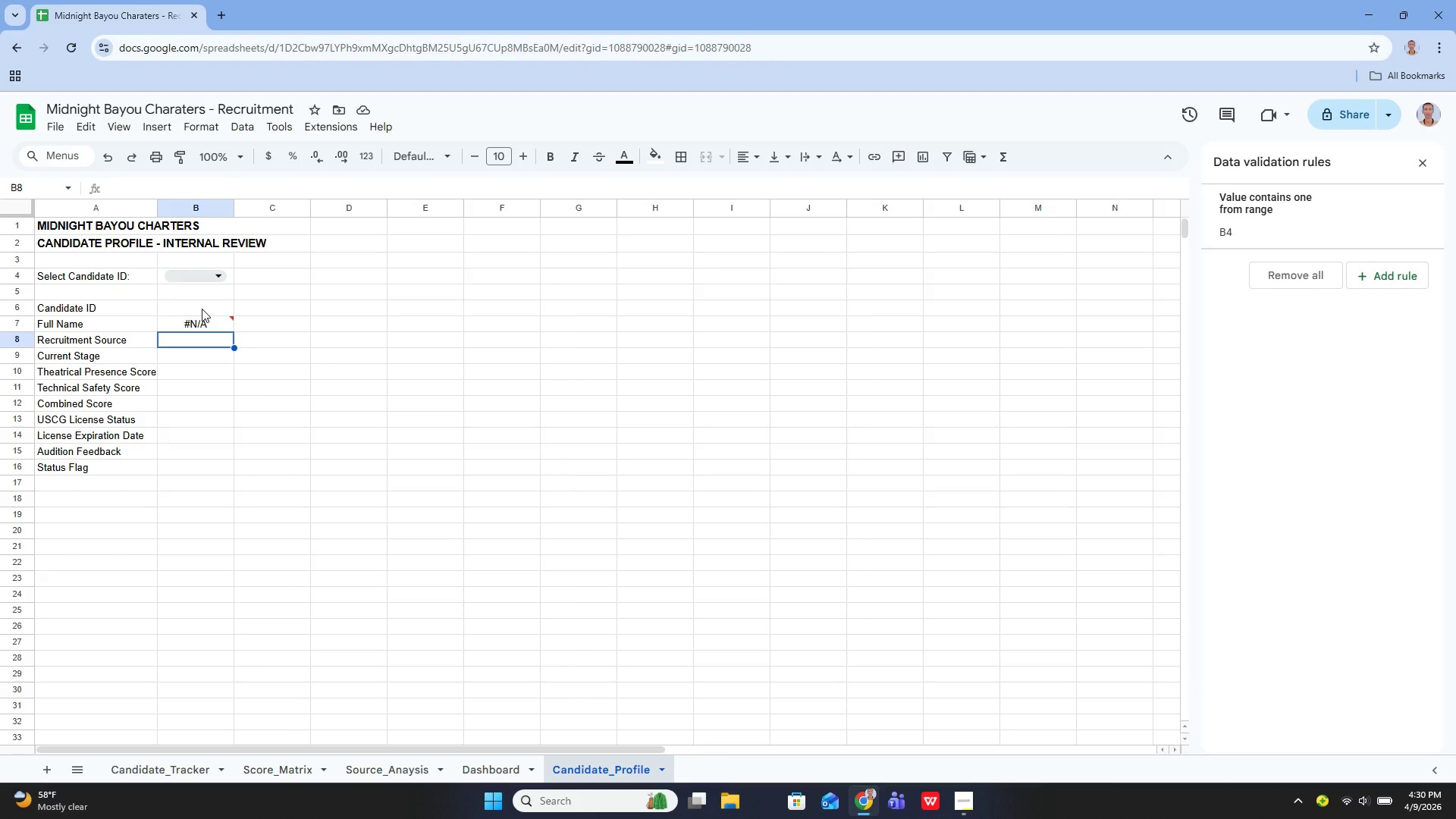 
key(ArrowUp)
 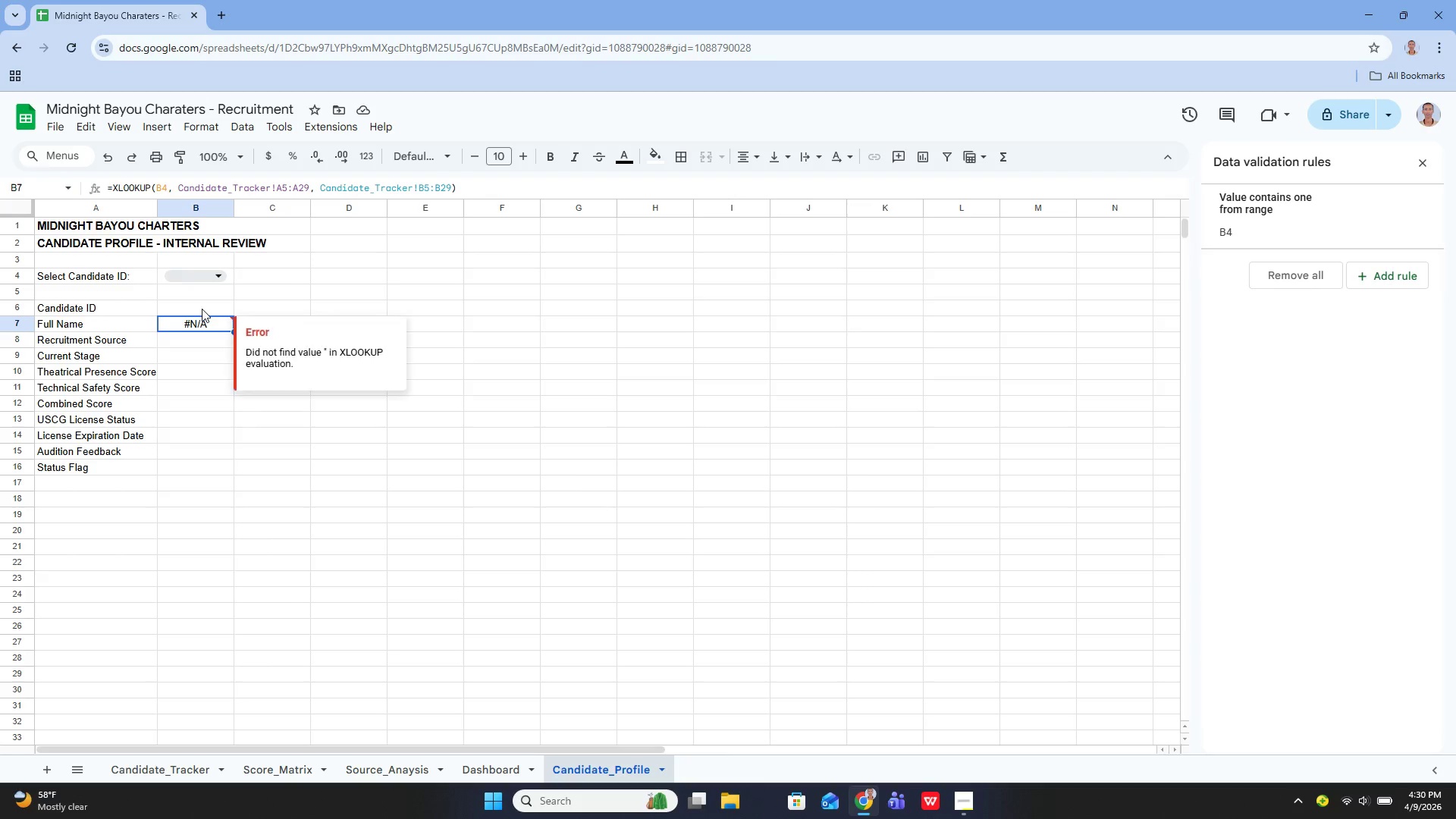 
key(Enter)
 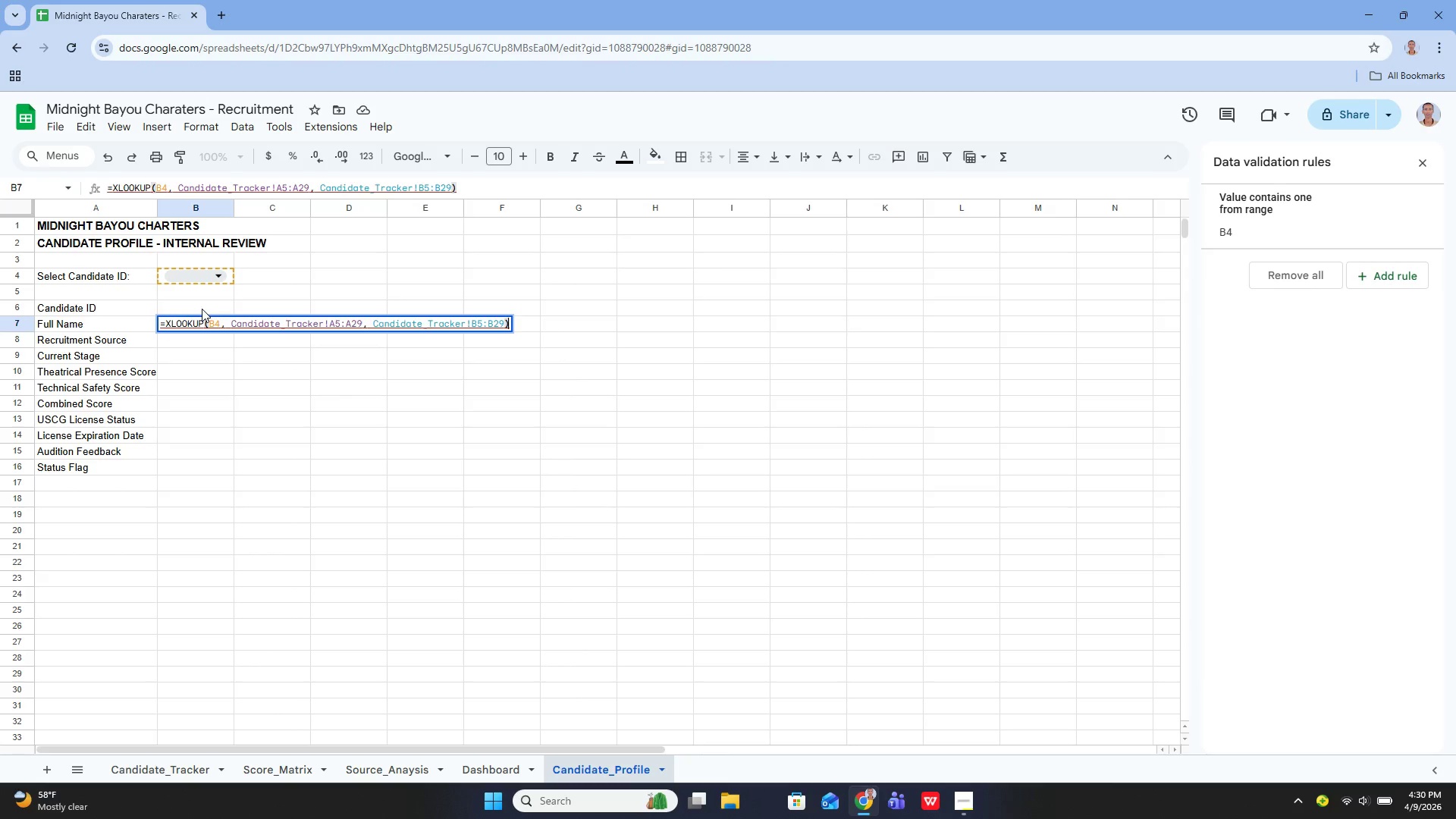 
key(Control+ControlLeft)
 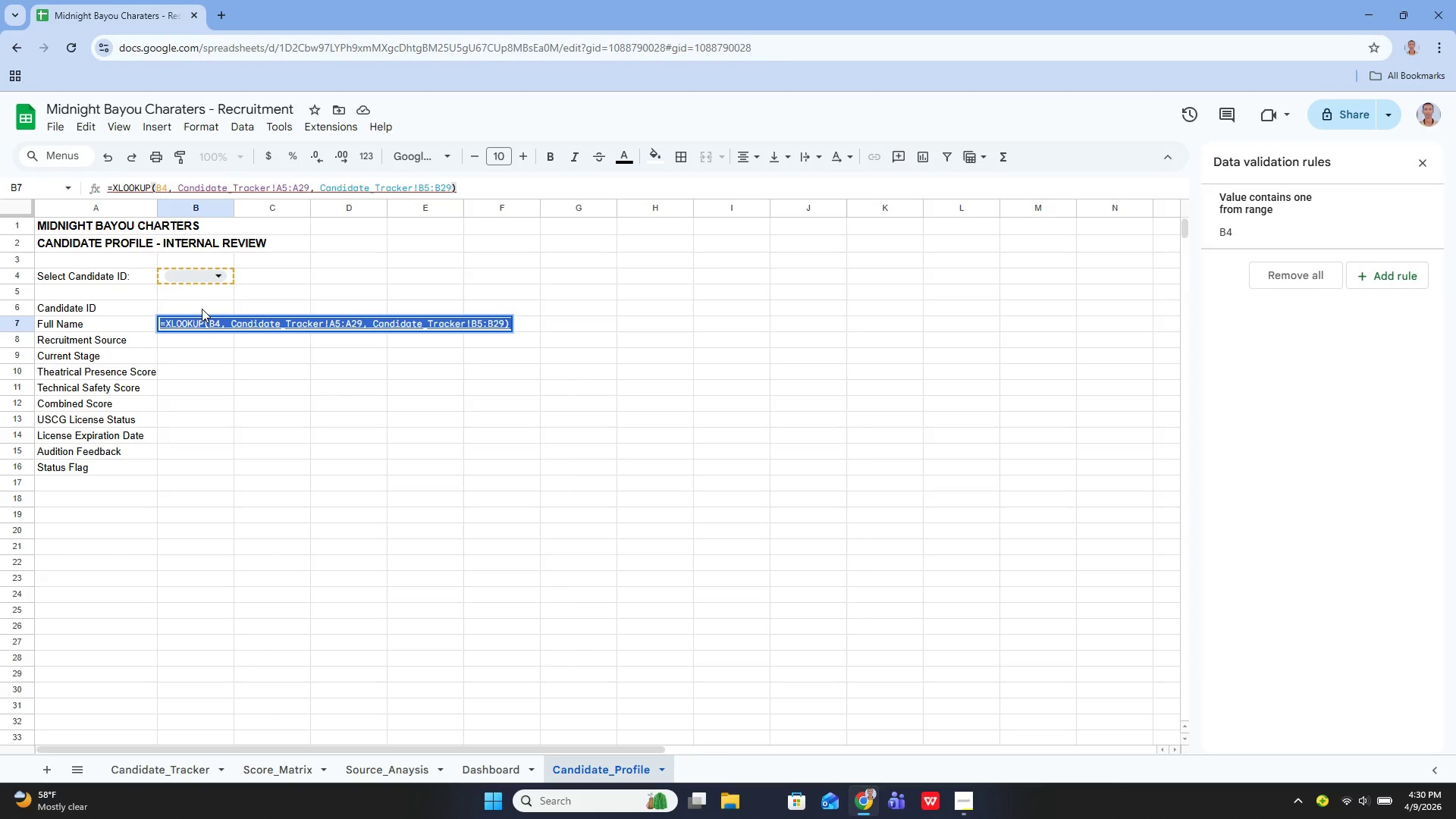 
key(Control+A)
 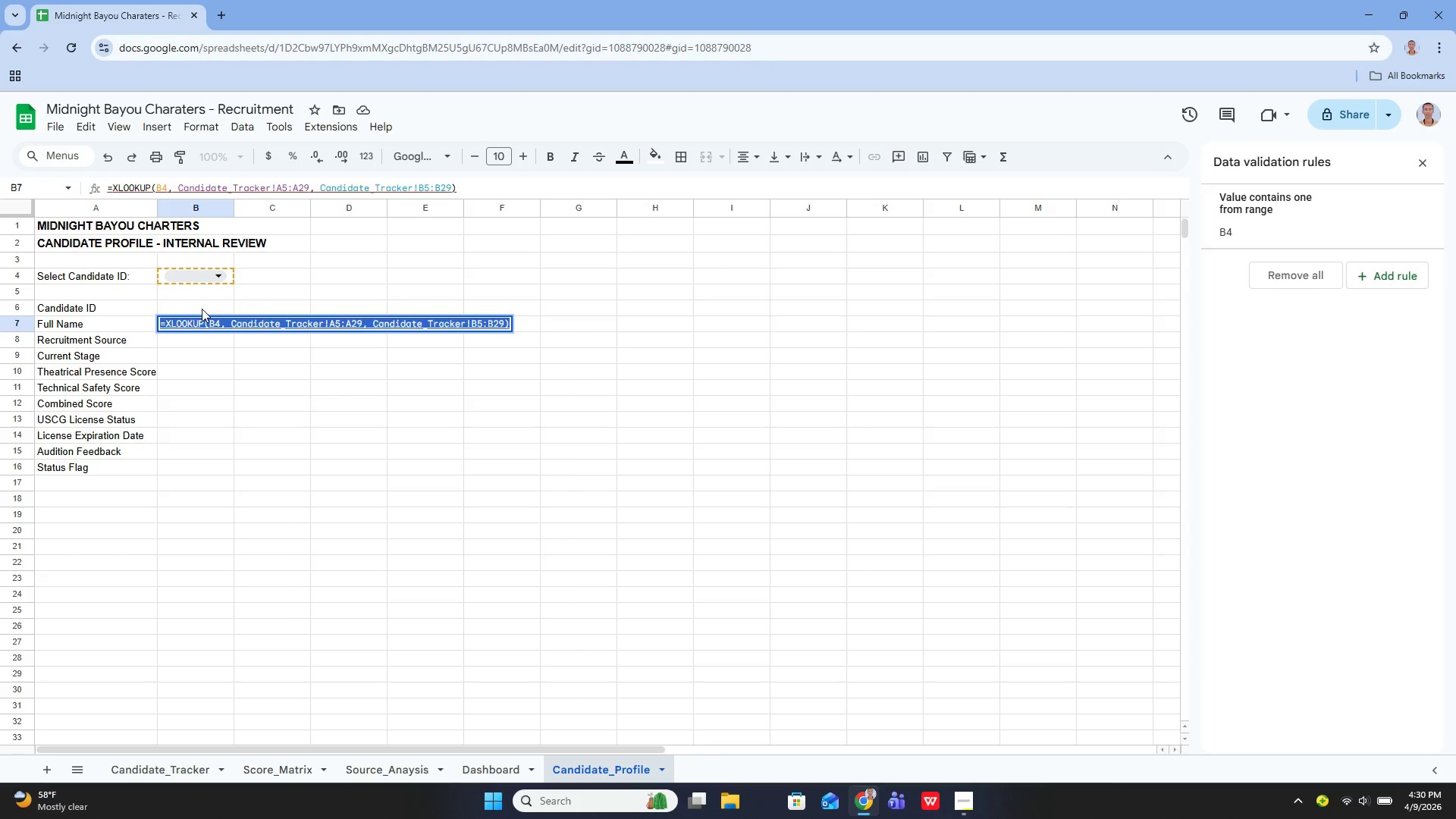 
key(Backspace)
 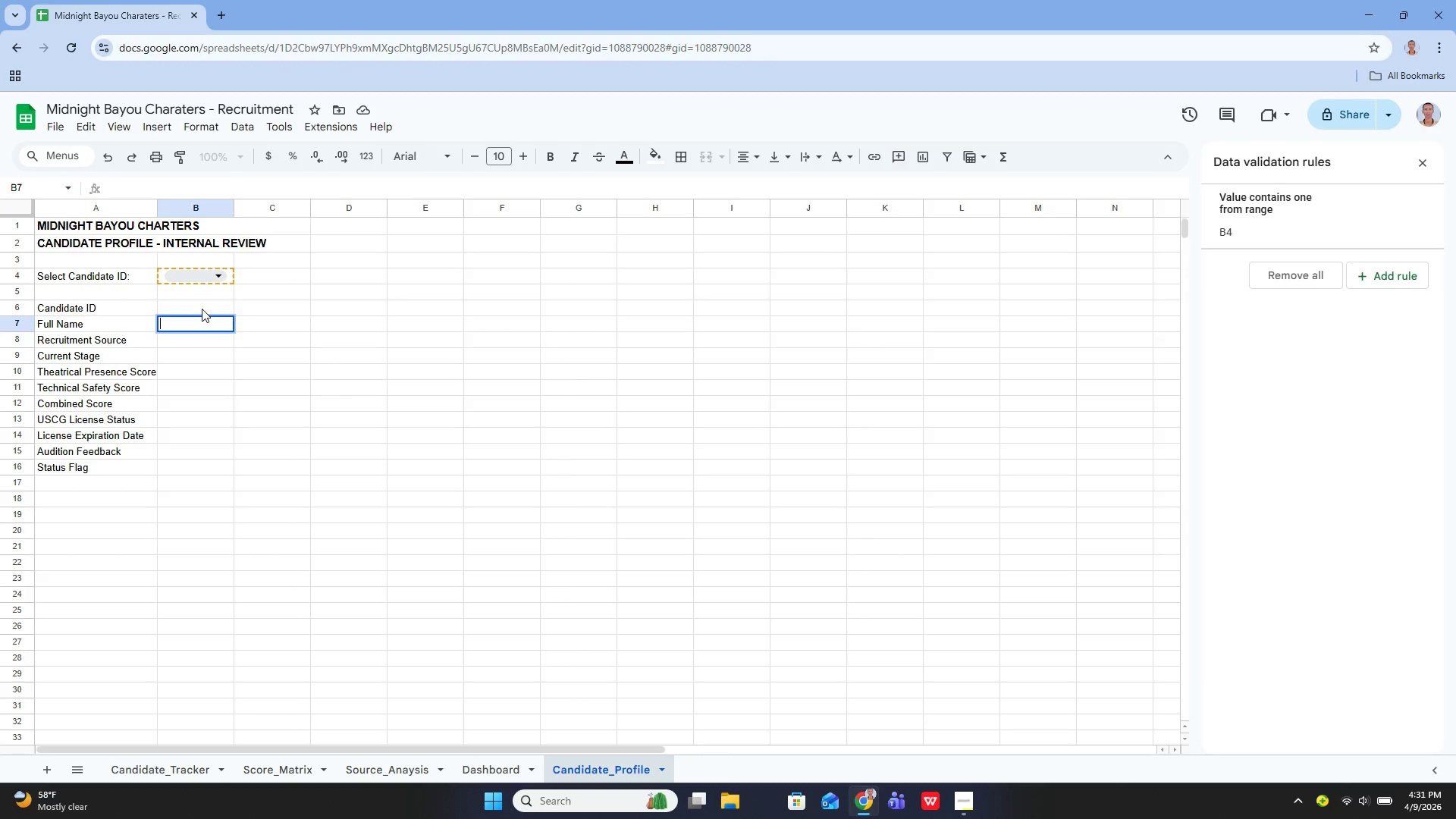 
key(Enter)
 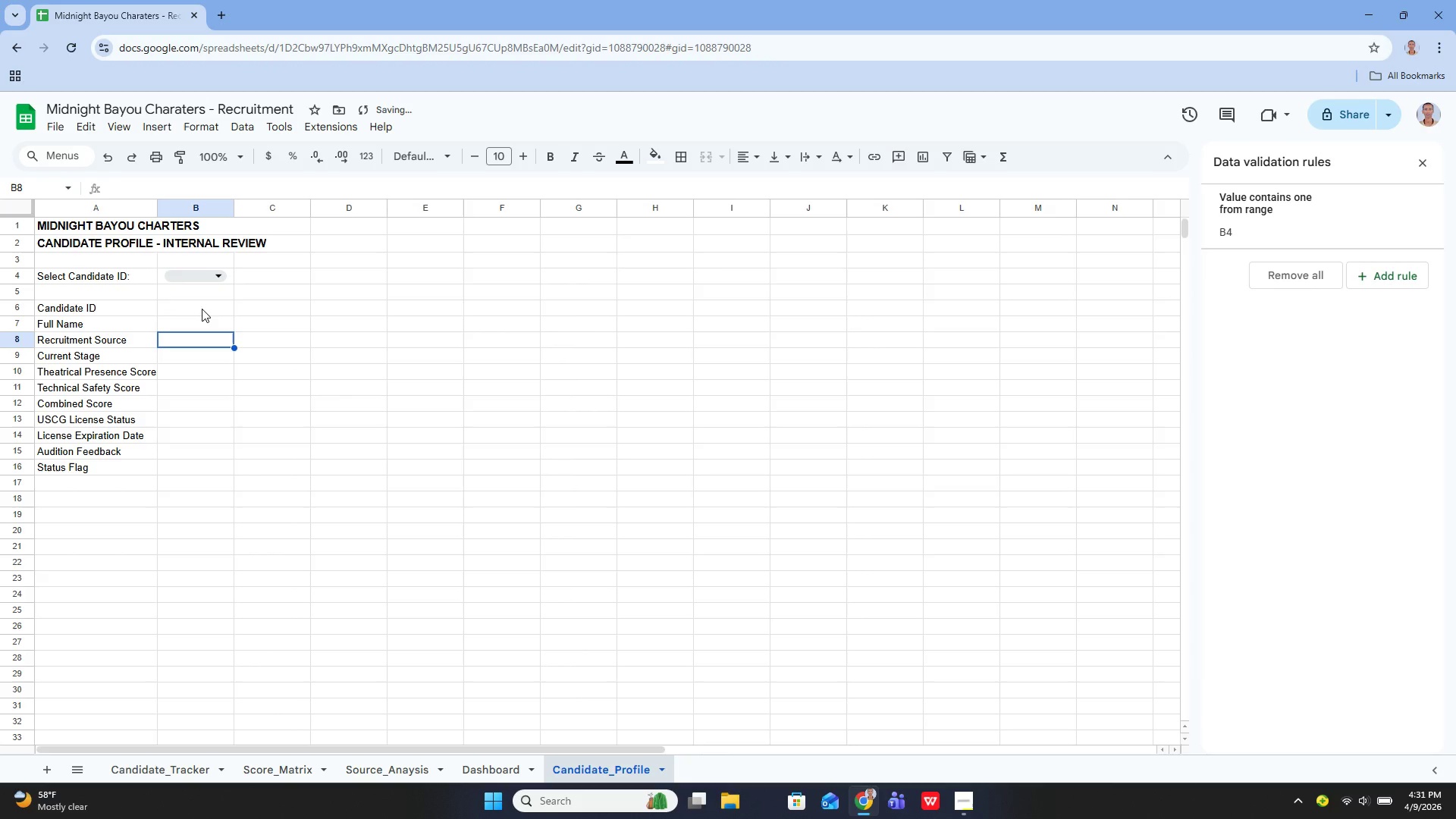 
key(Shift+ShiftRight)
 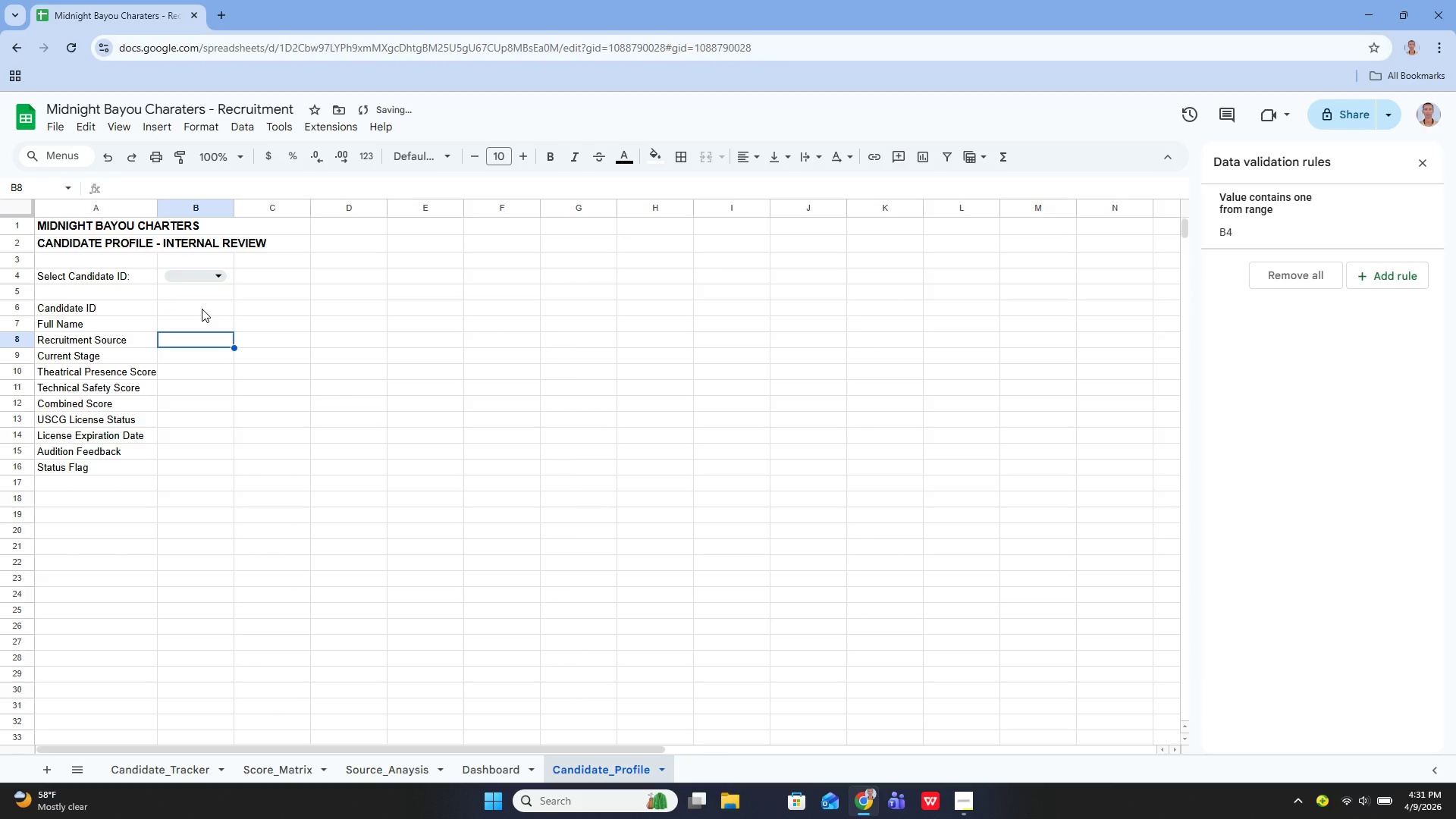 
key(Shift+ShiftRight)
 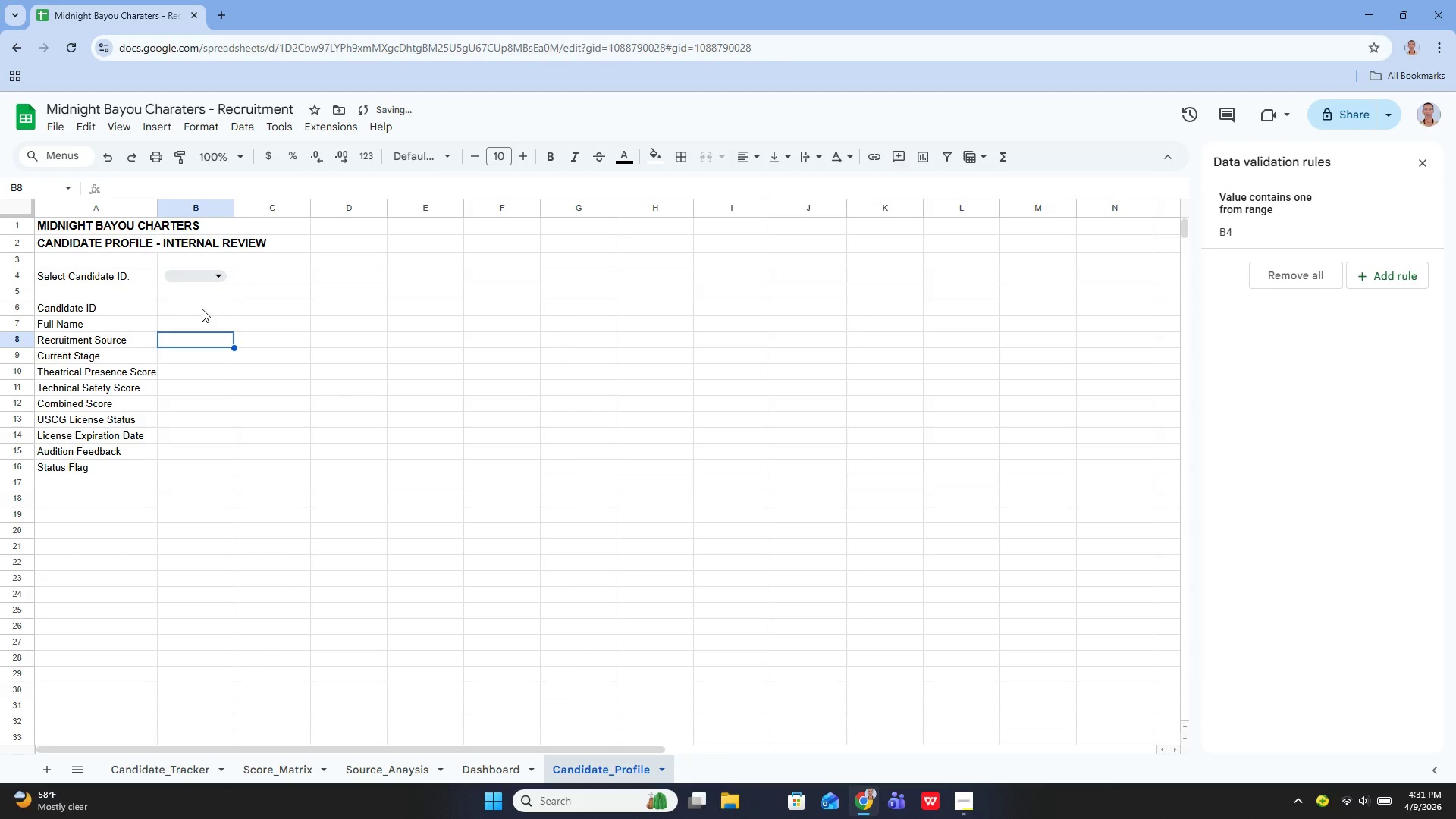 
key(ArrowUp)
 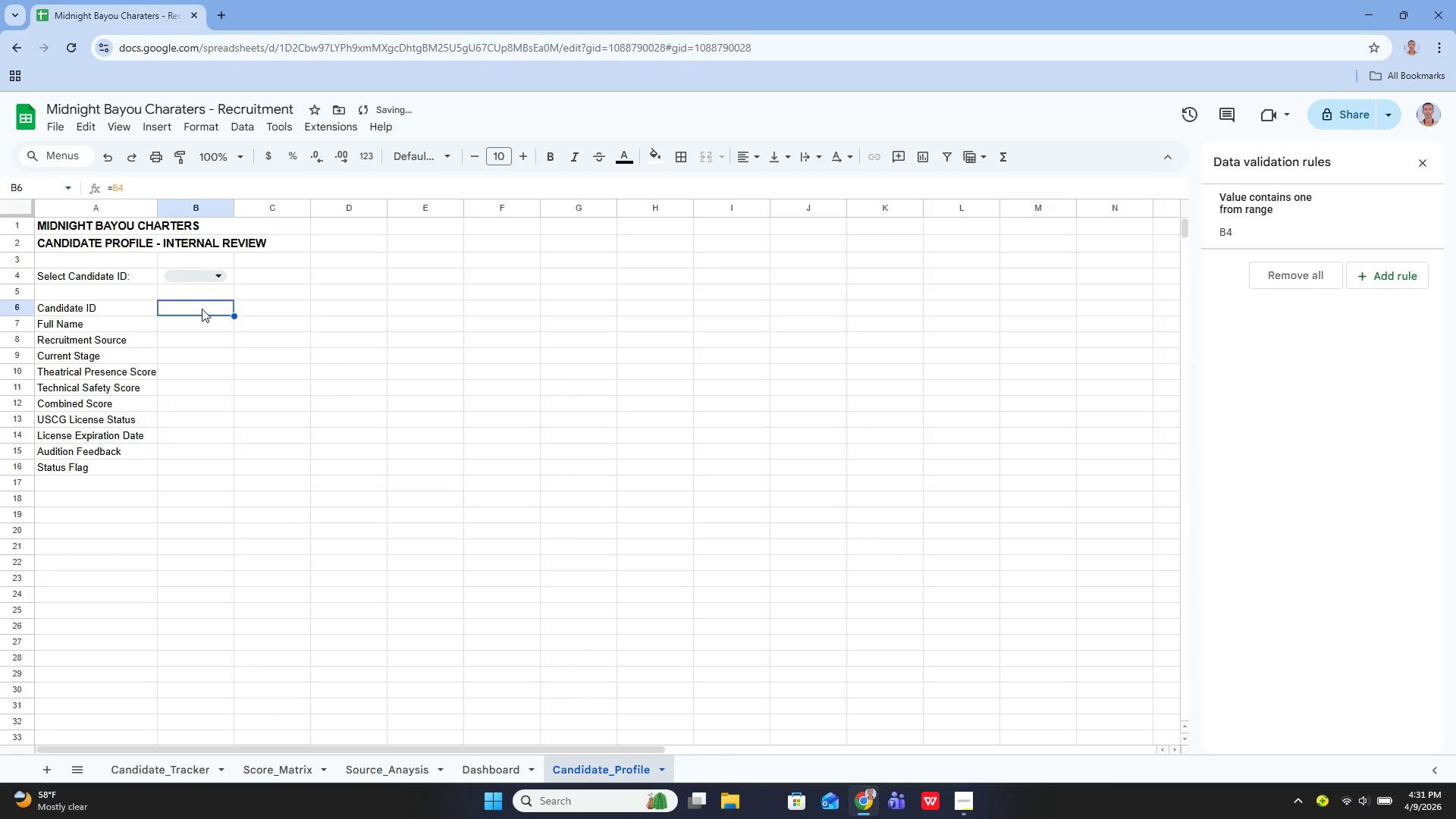 
key(ArrowUp)
 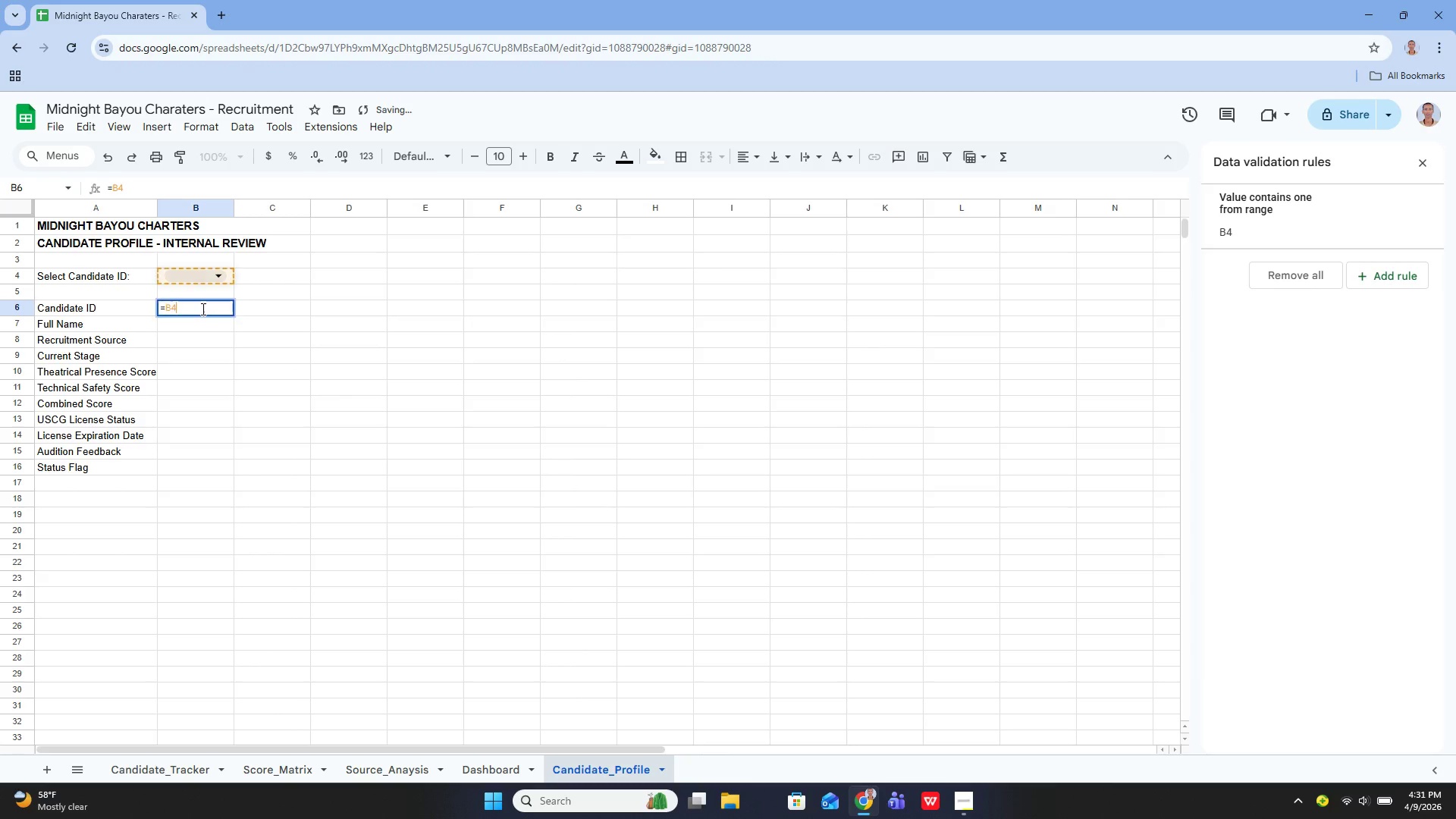 
key(Enter)
 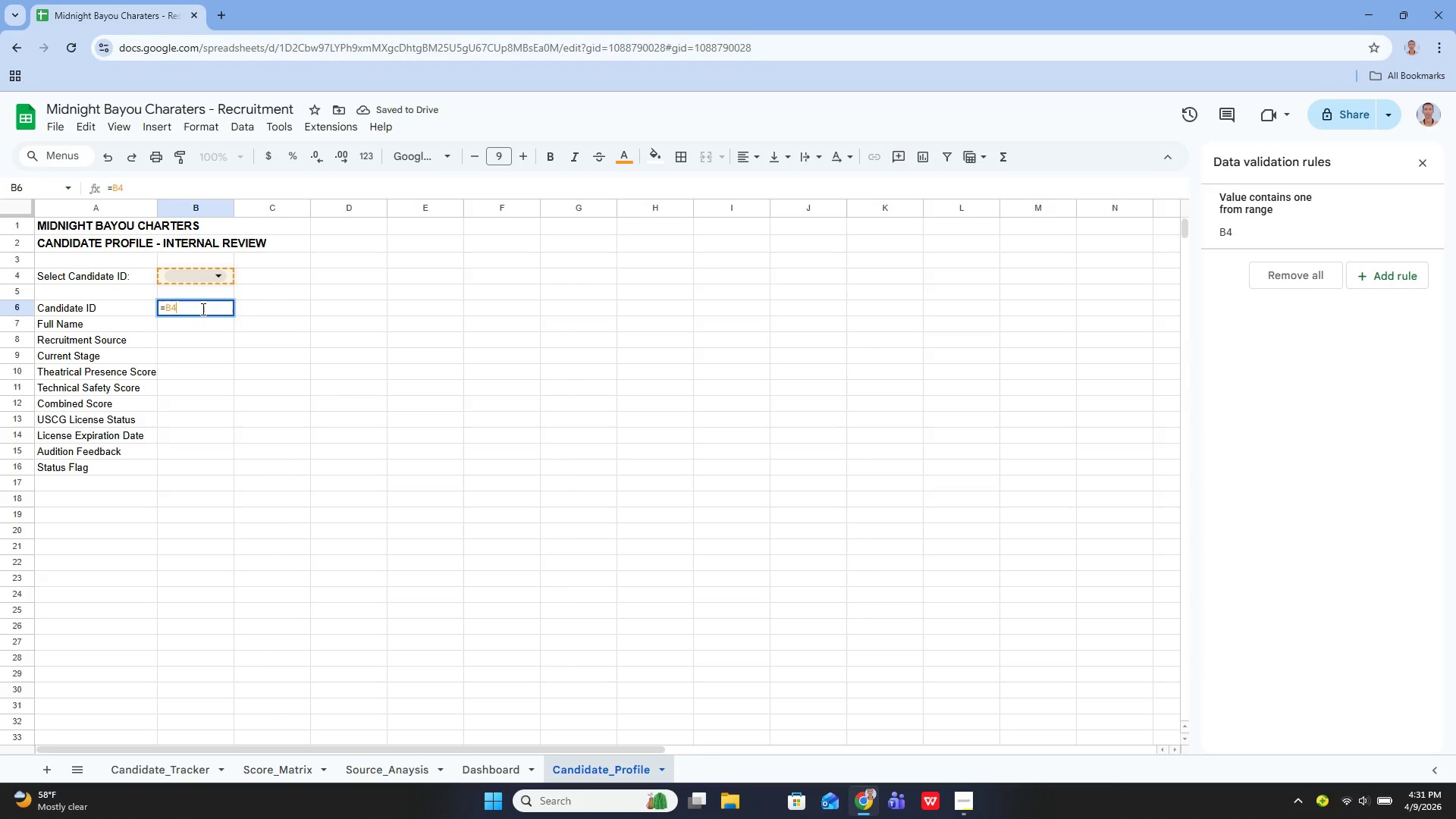 
key(Enter)
 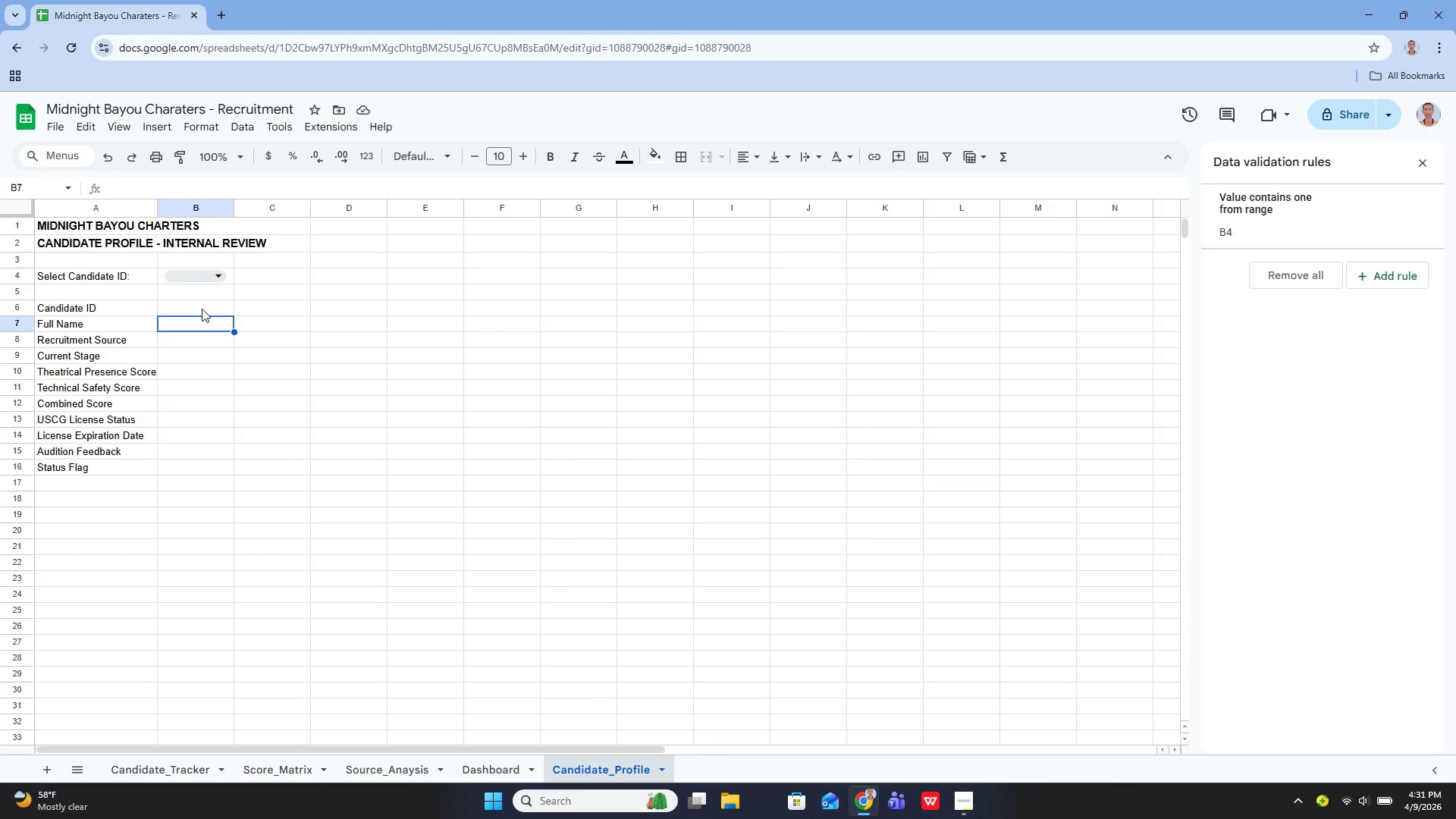 
key(Enter)
 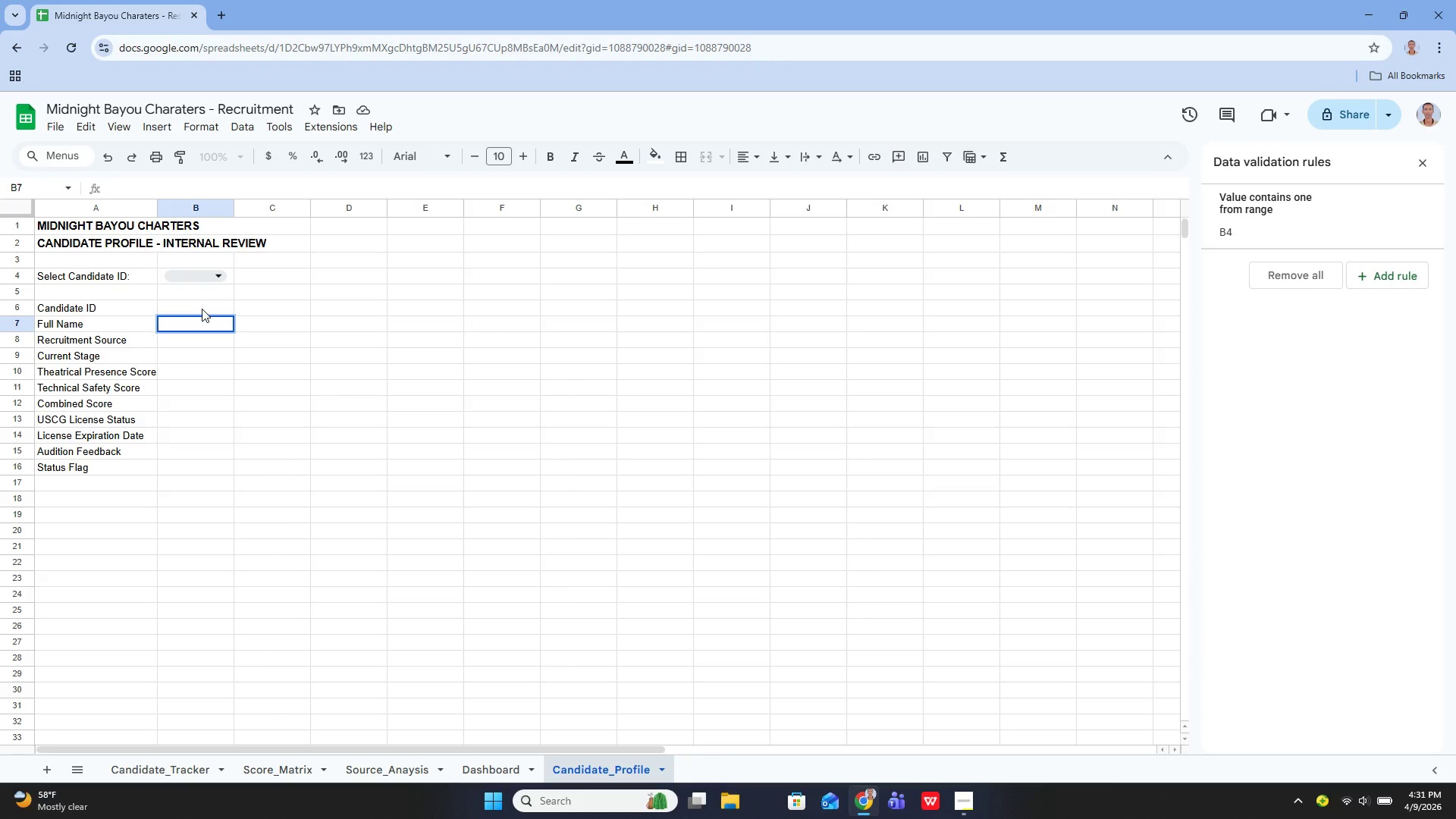 
key(Equal)
 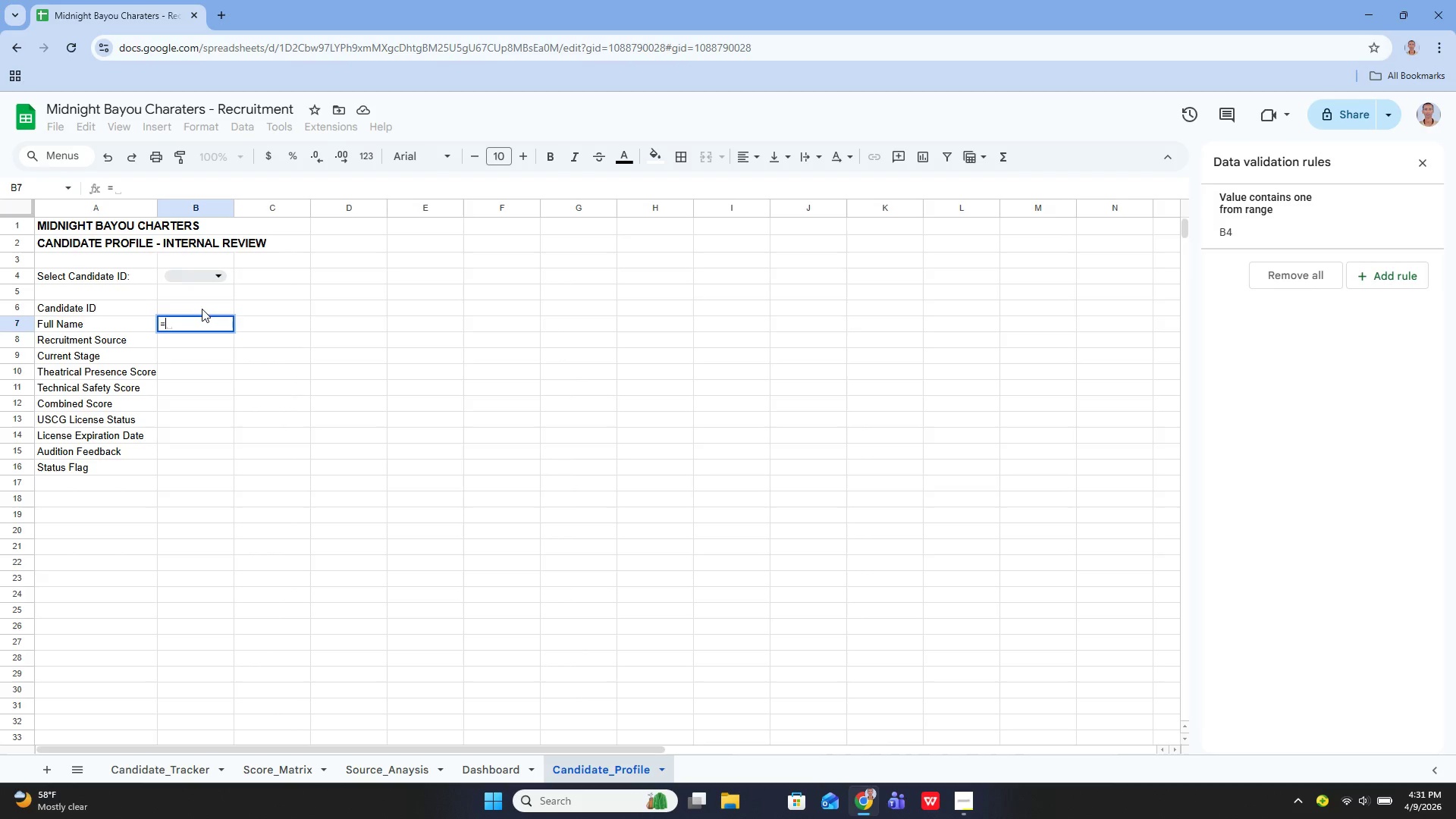 
key(Shift+X)
 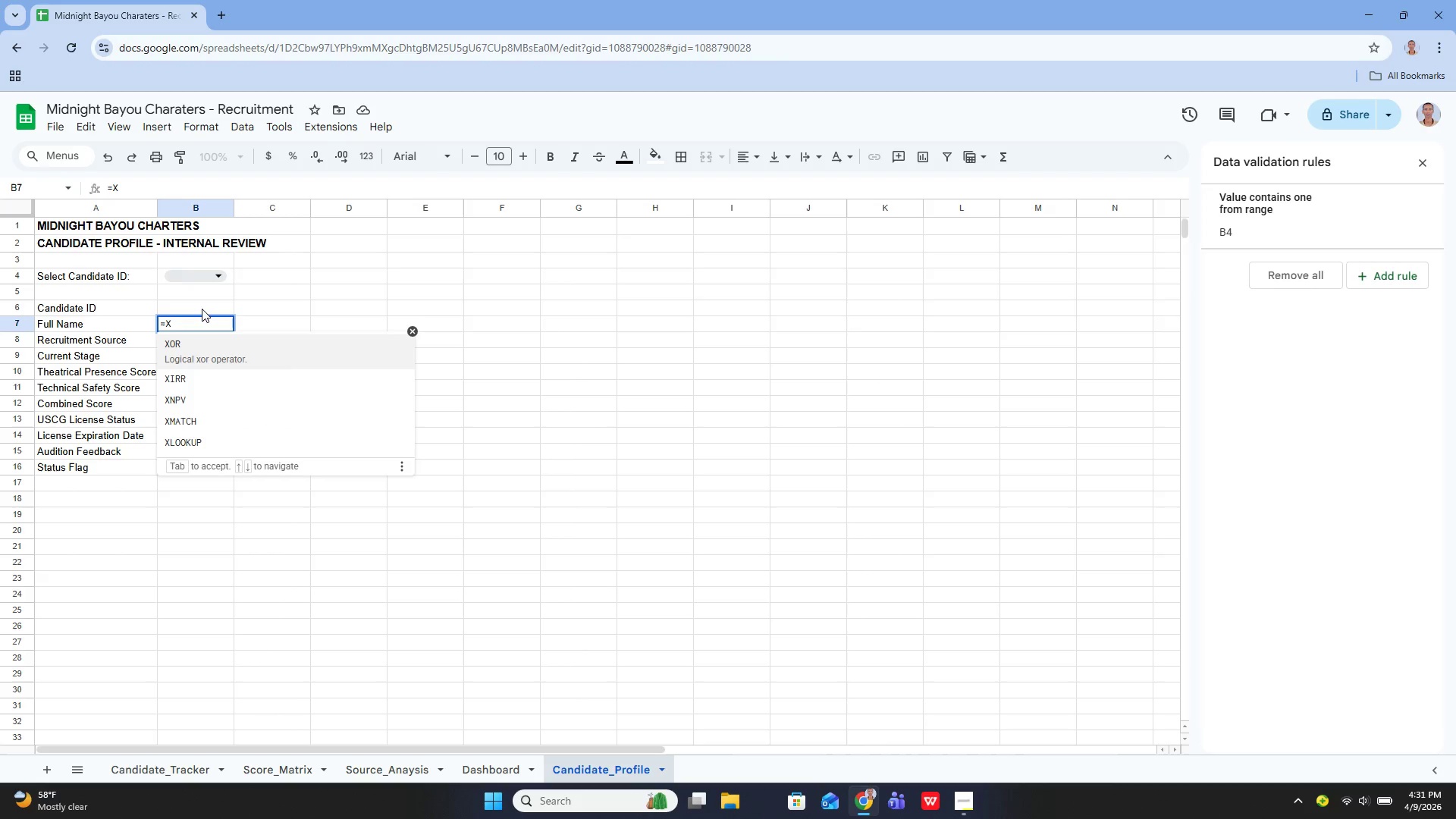 
key(ArrowUp)
 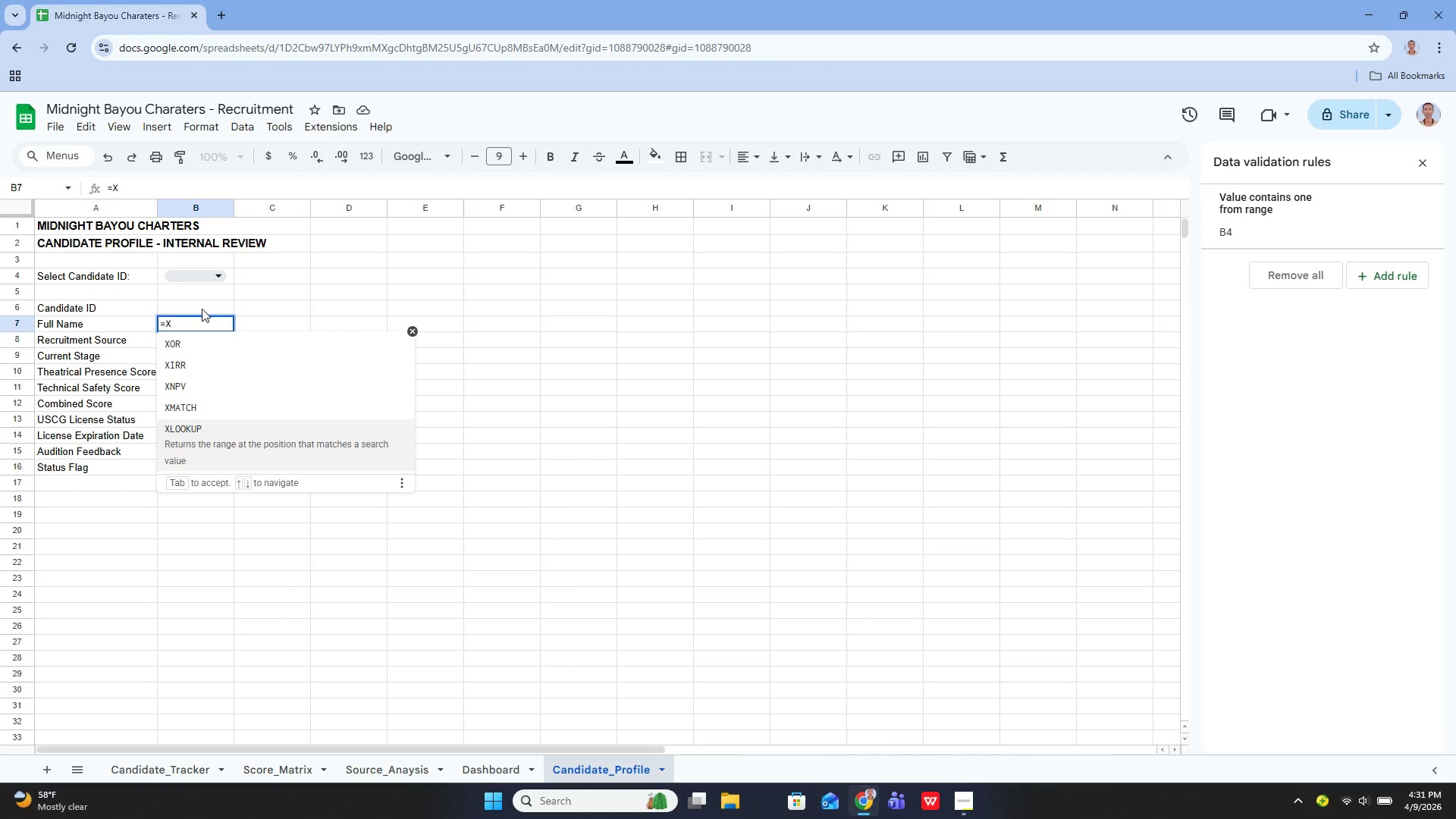 
key(Enter)
 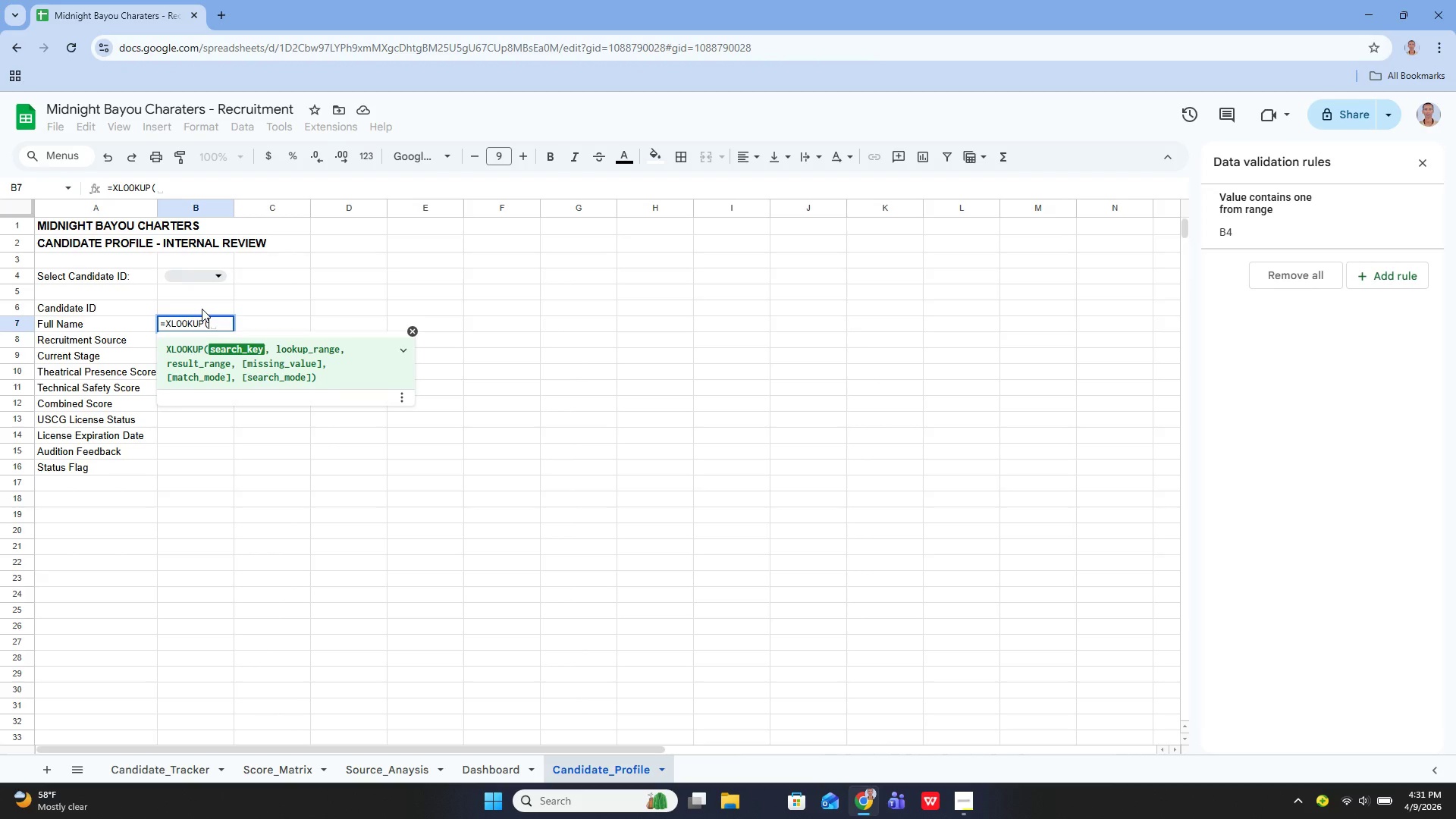 
type(B4)
 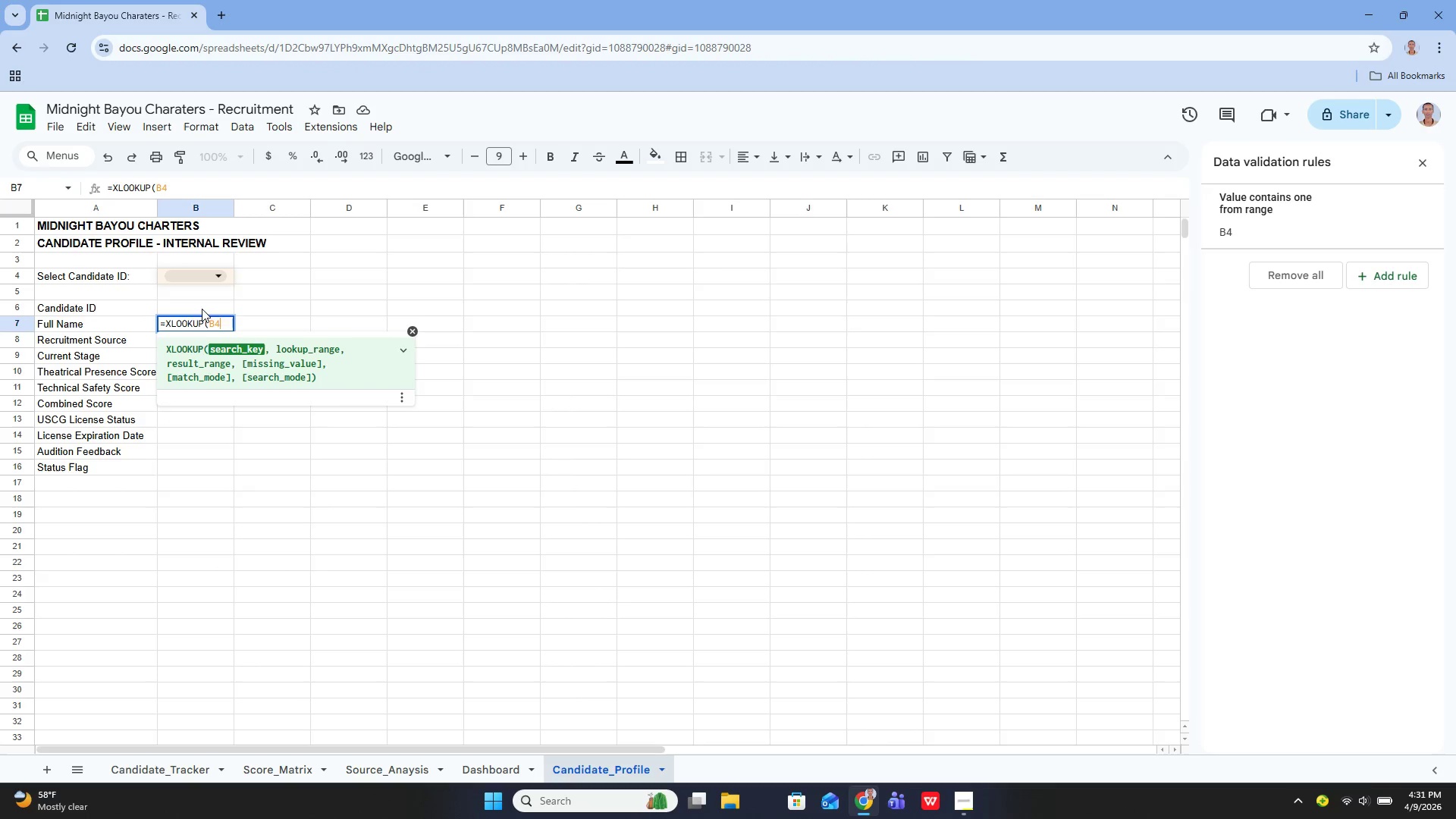 
wait(8.27)
 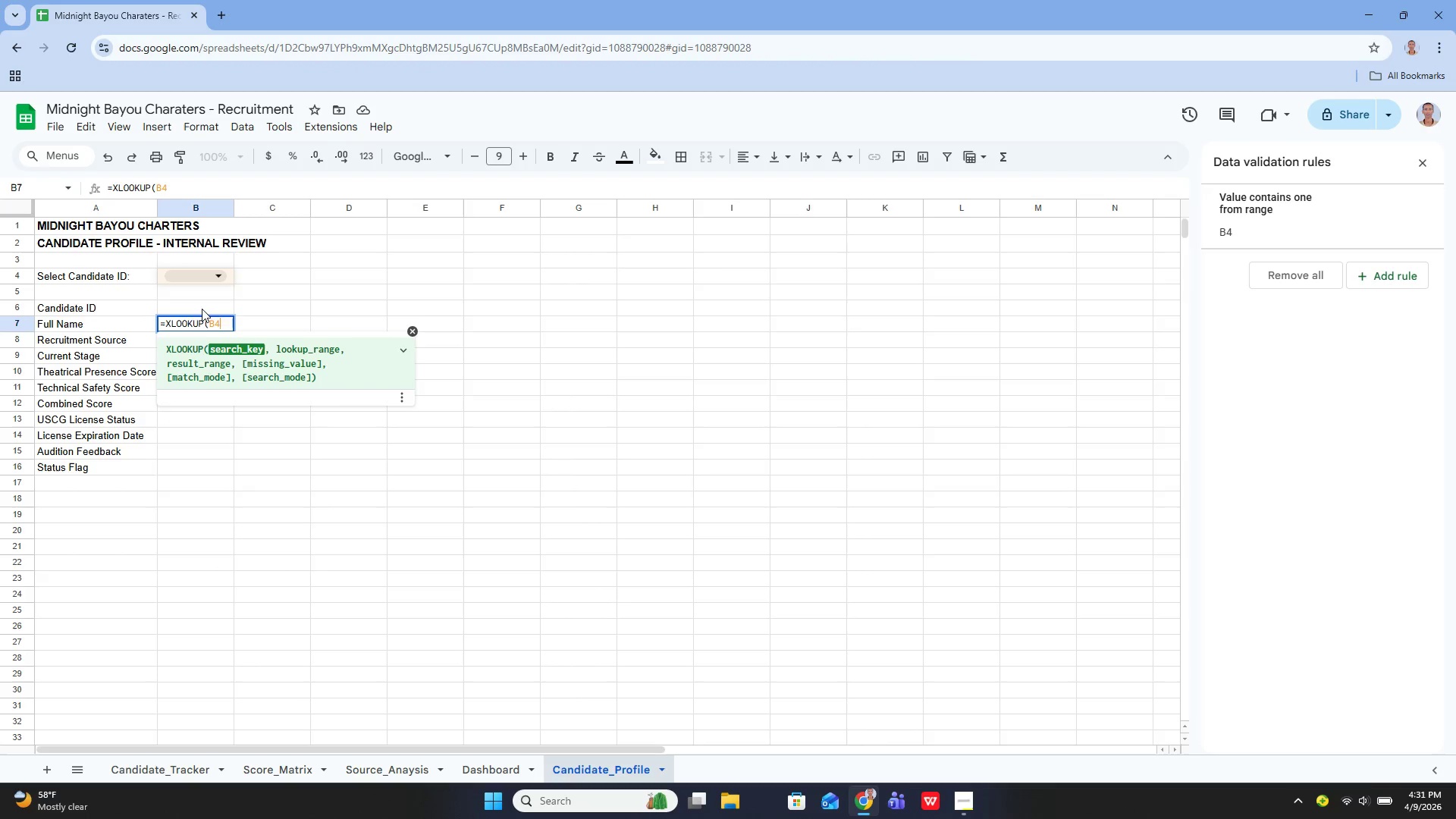 
key(Backspace)
 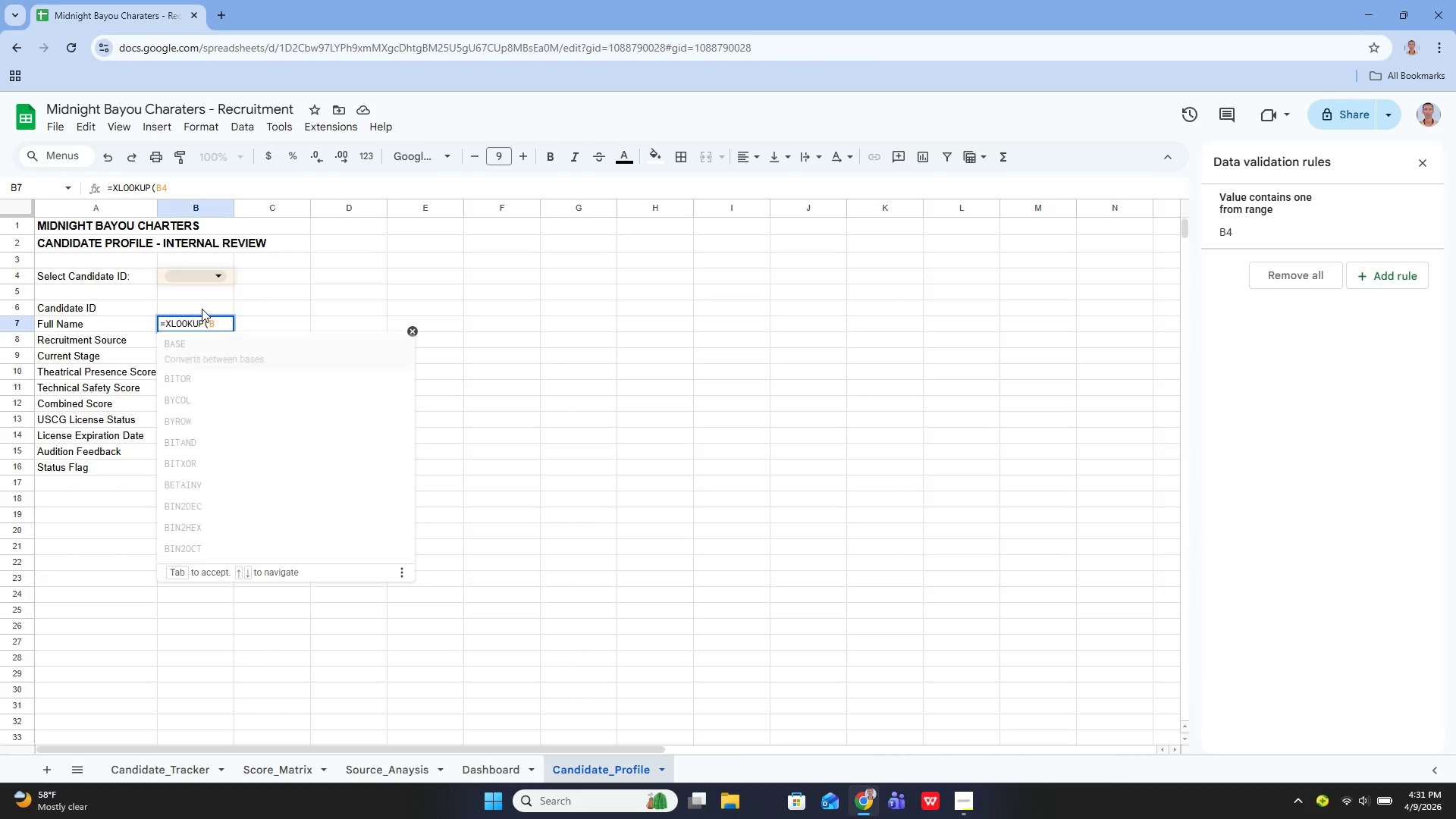 
key(5)
 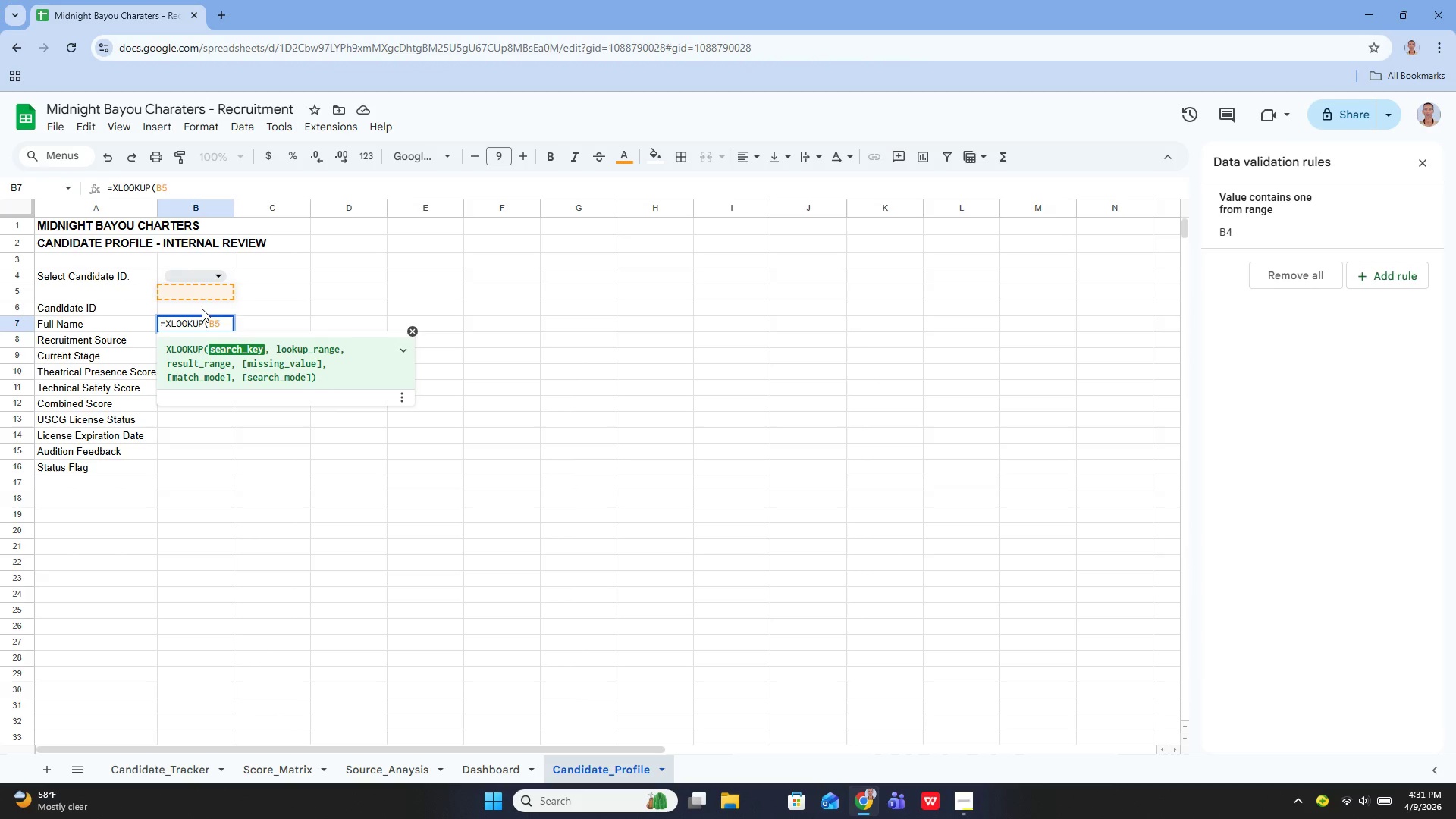 
key(Backspace)
 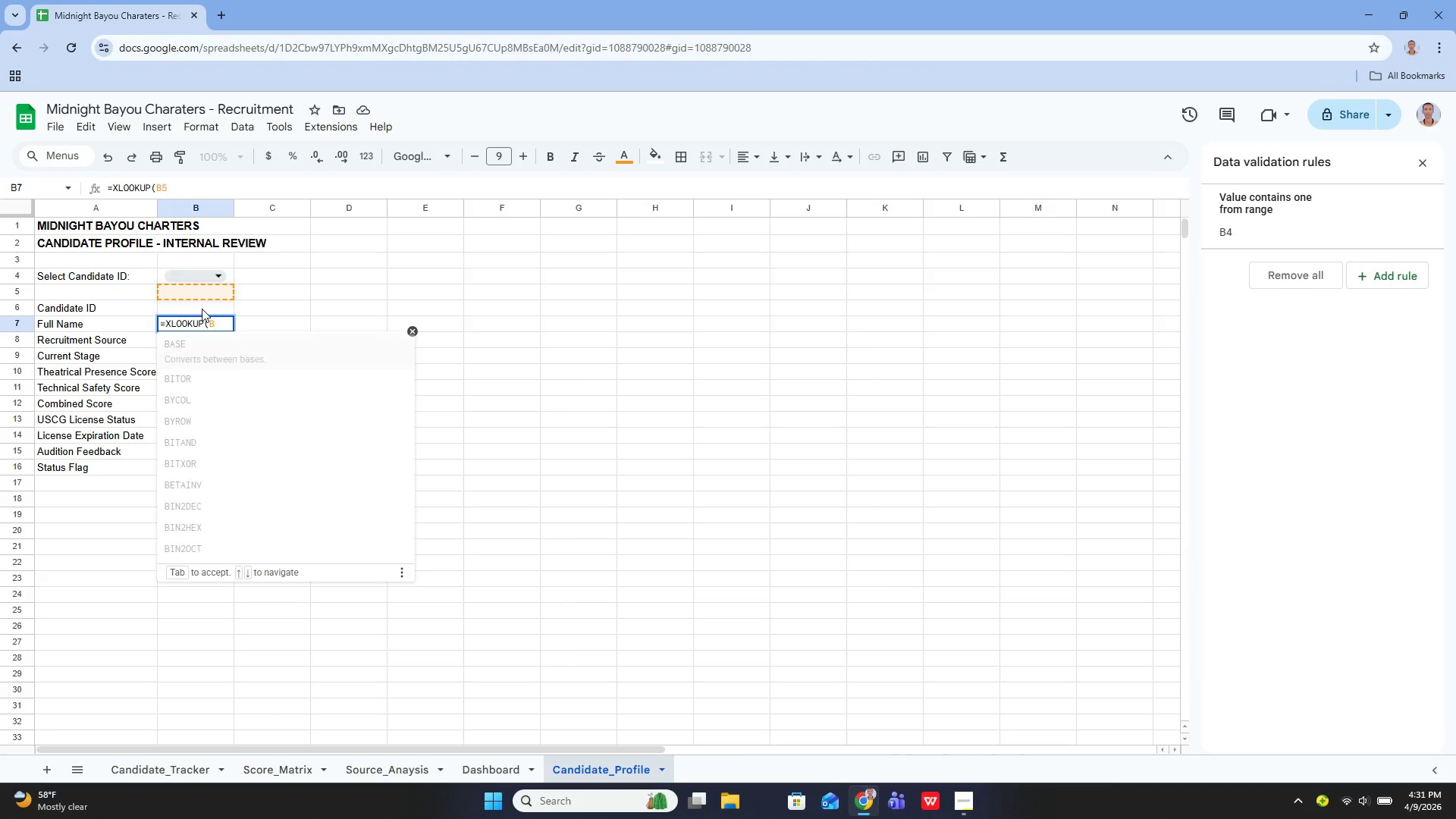 
key(4)
 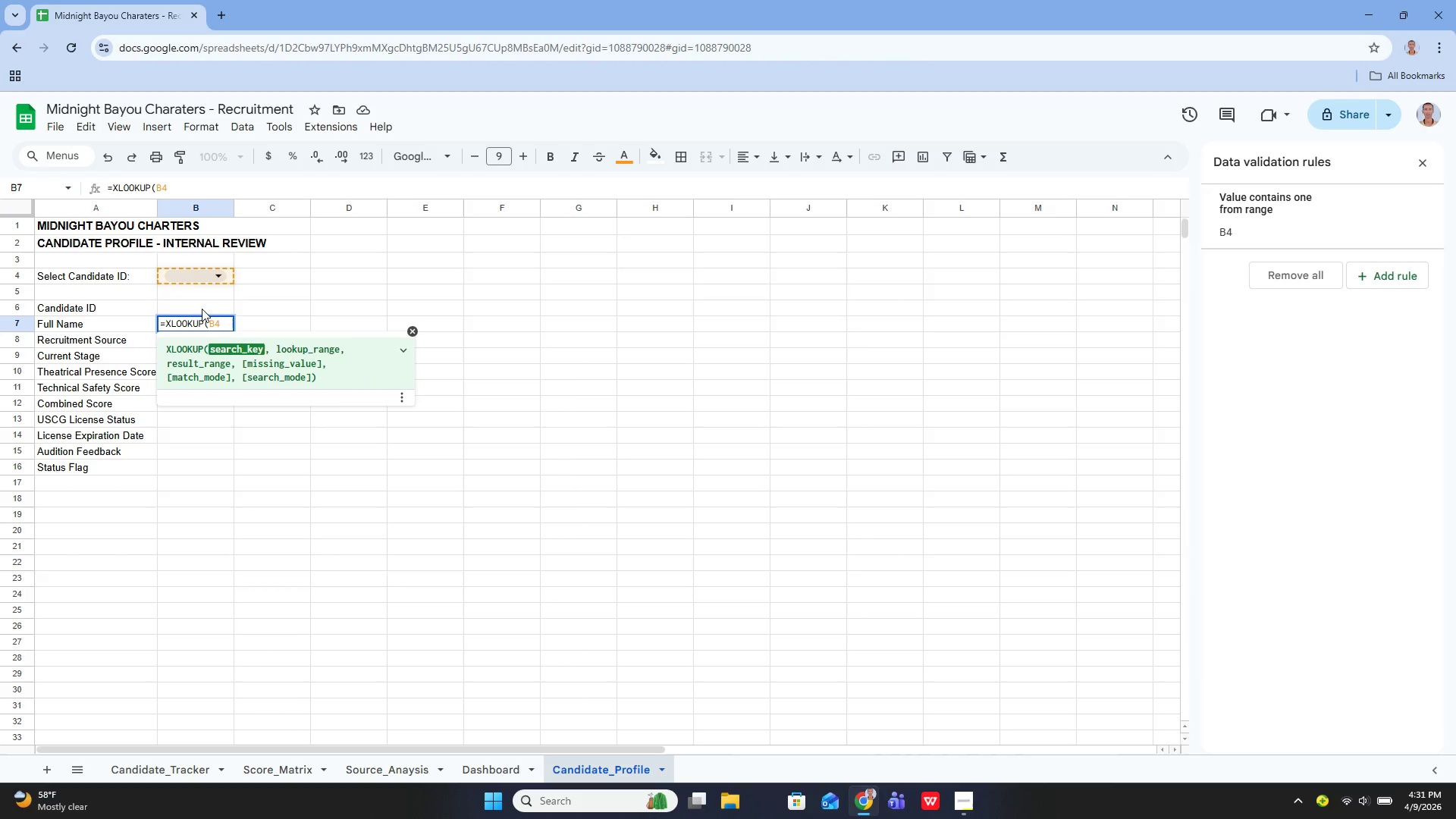 
key(Comma)
 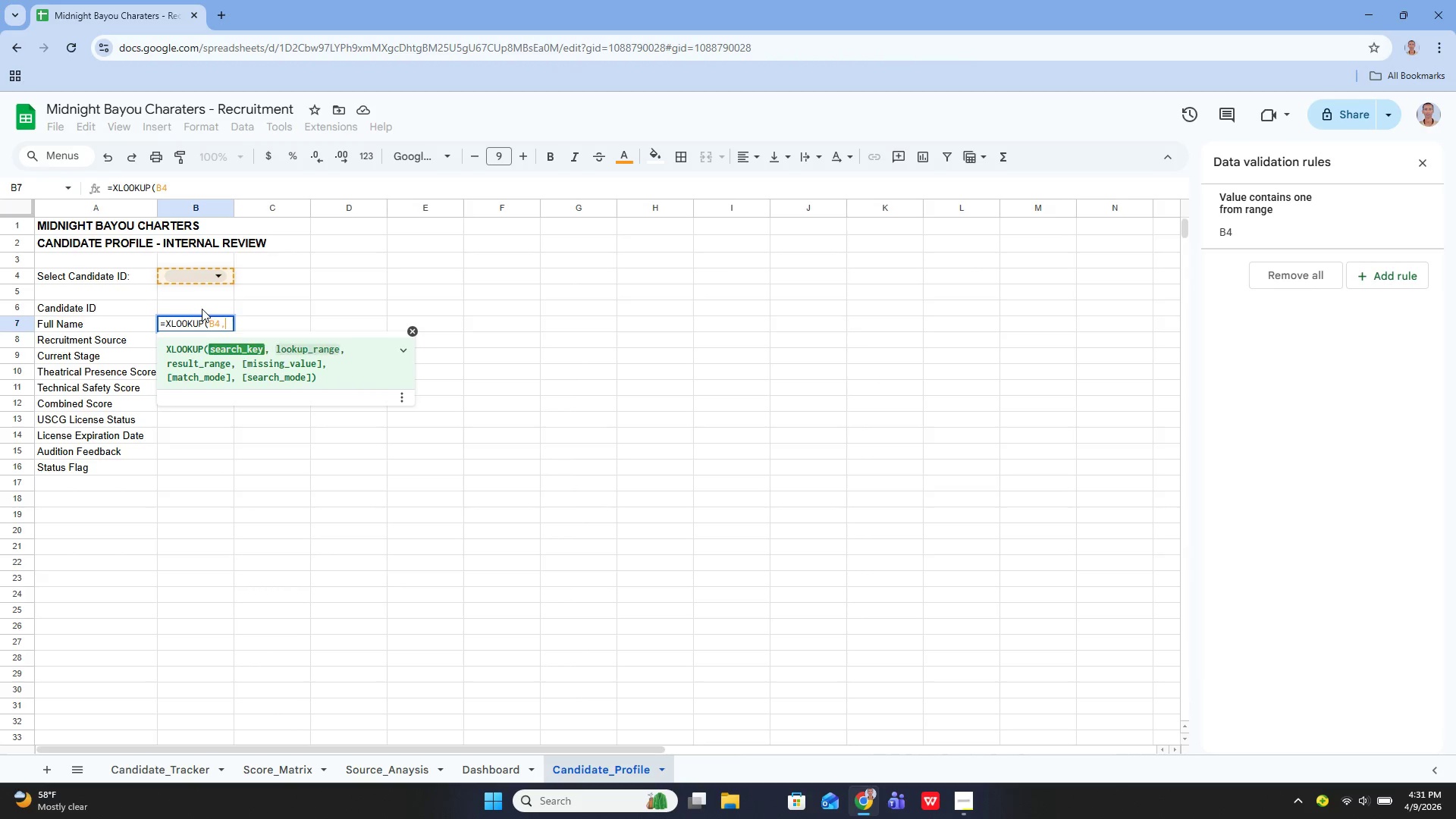 
key(Space)
 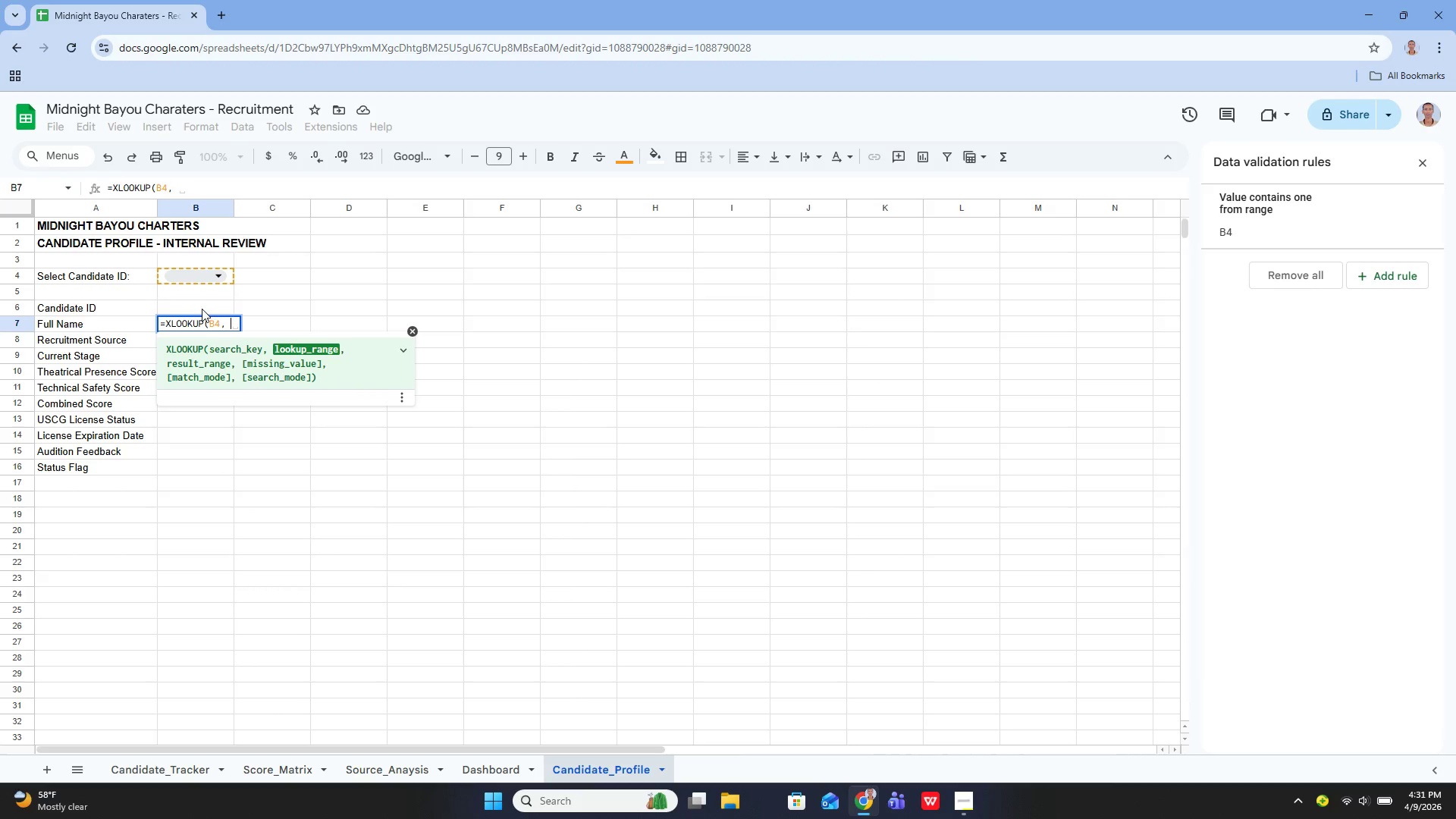 
key(Quote)
 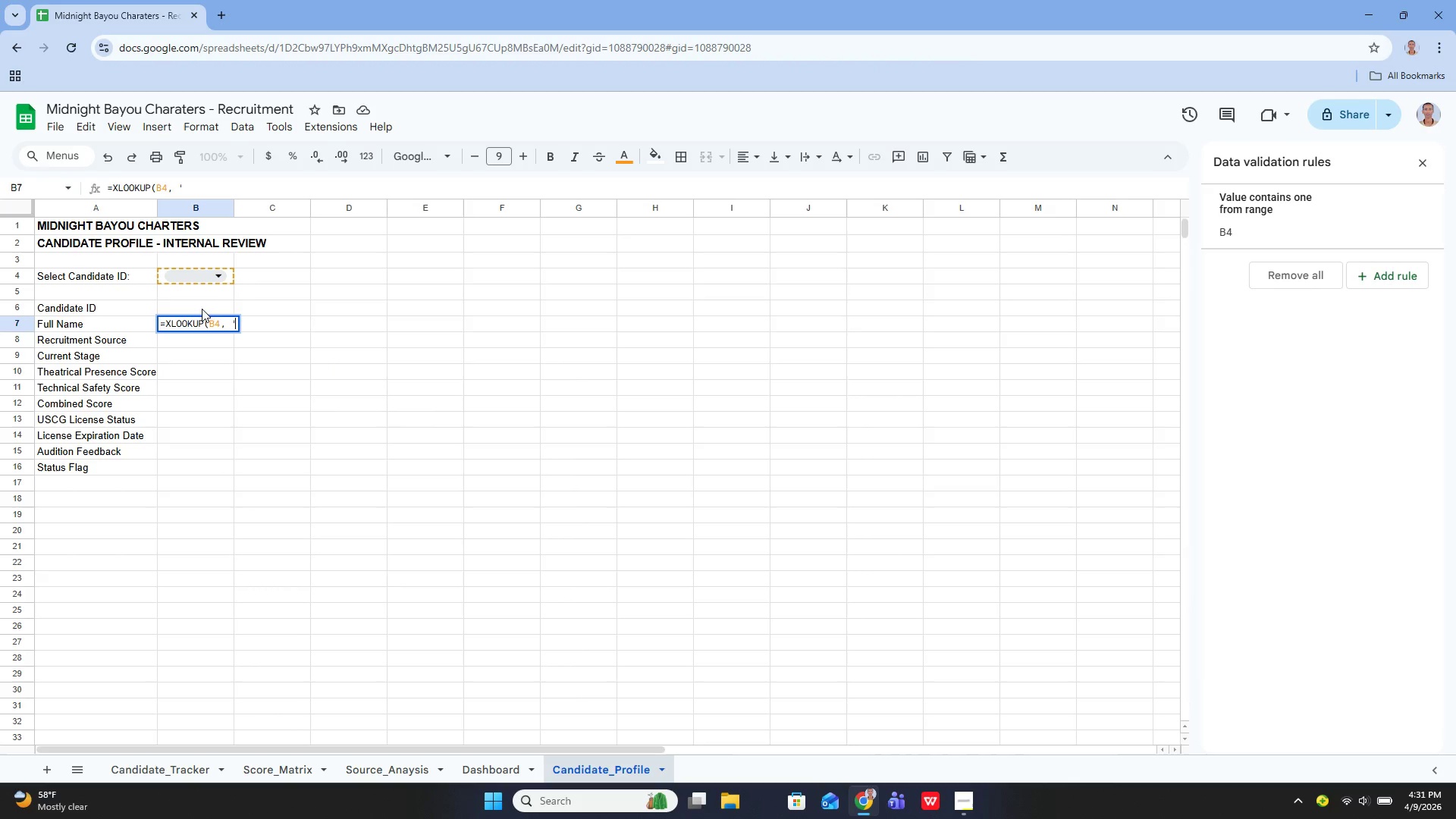 
key(Quote)
 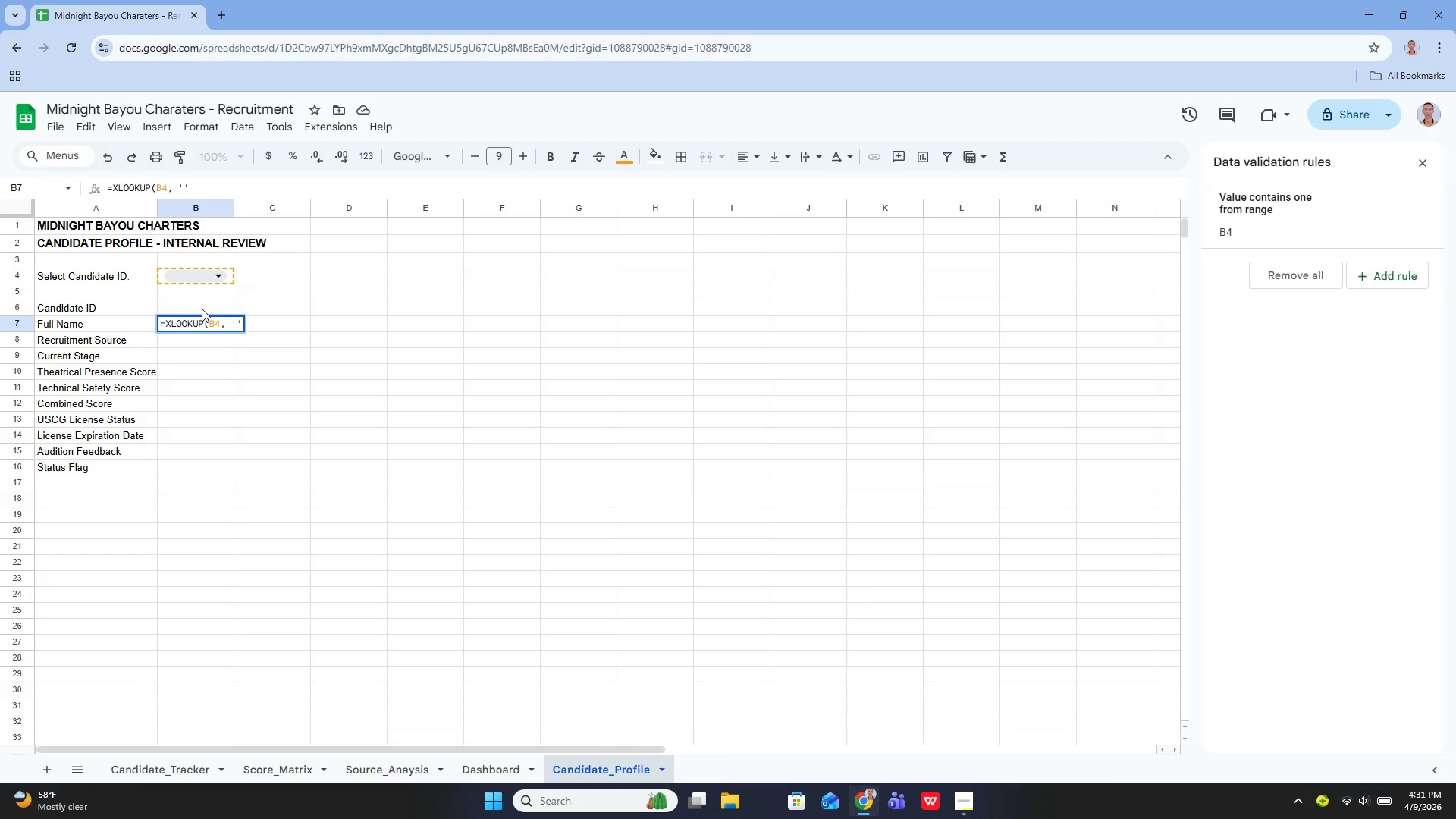 
key(Control+ControlRight)
 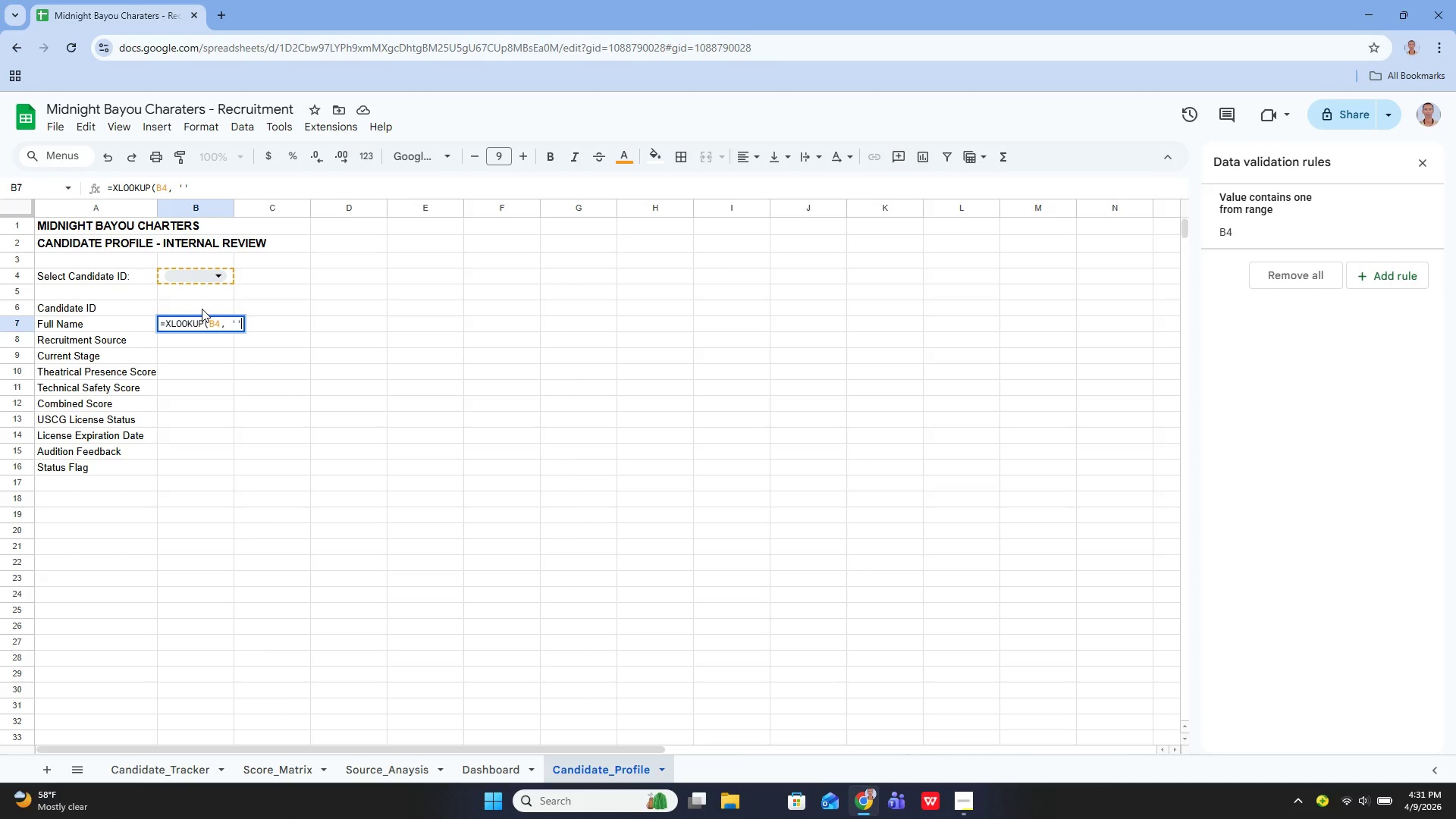 
key(ArrowLeft)
 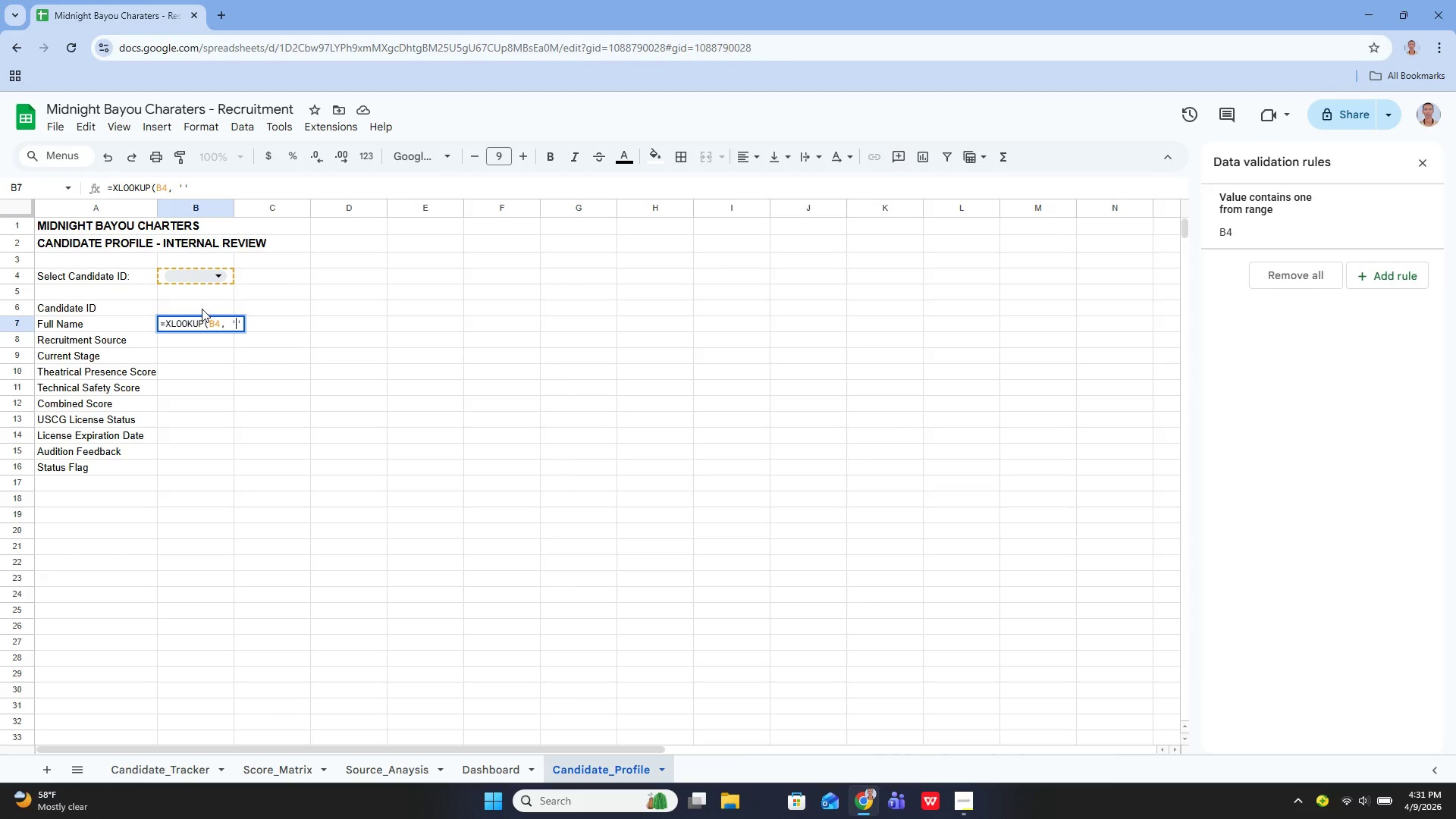 
type(Candidate_Tracker)
 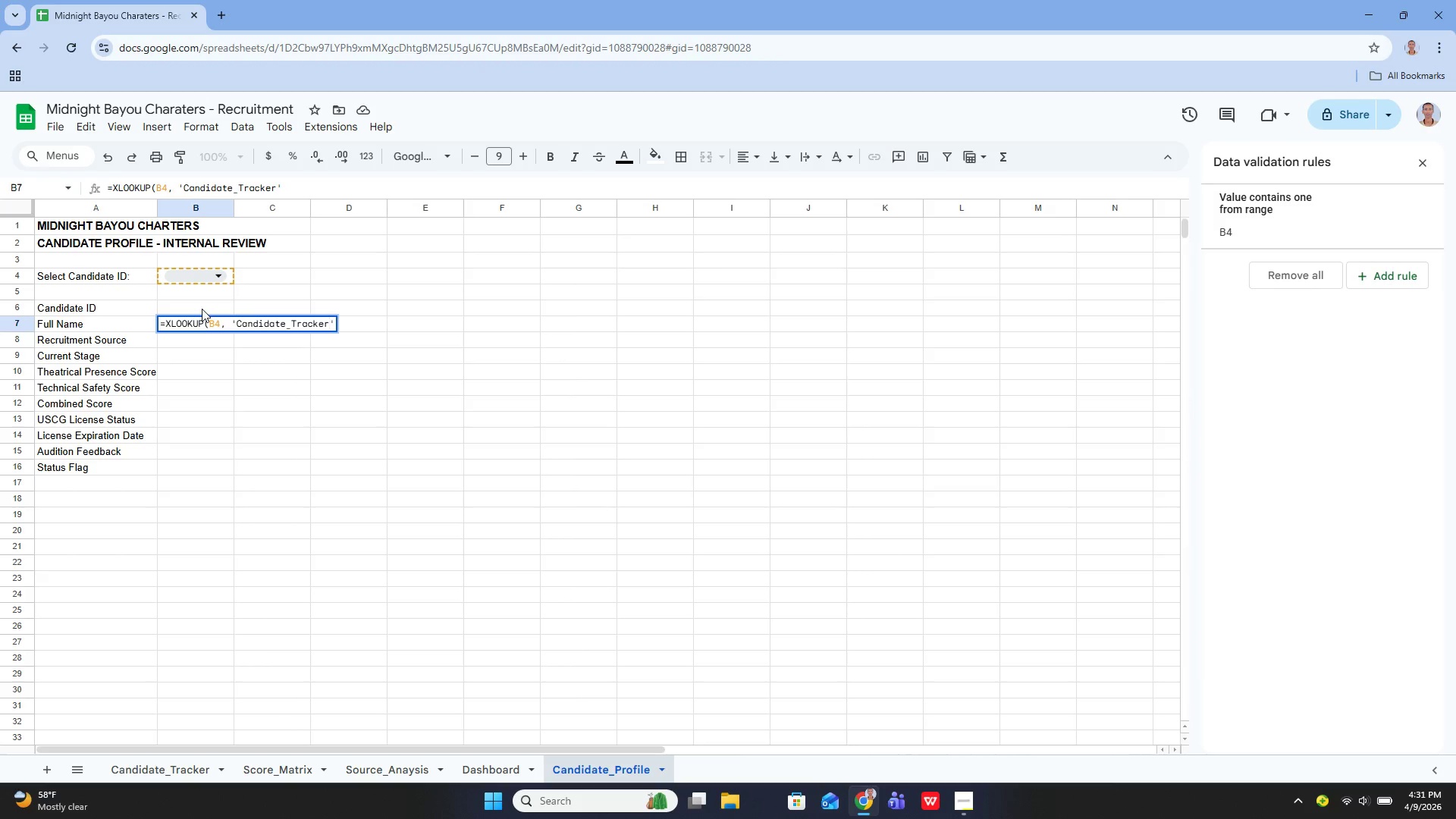 
key(ArrowRight)
 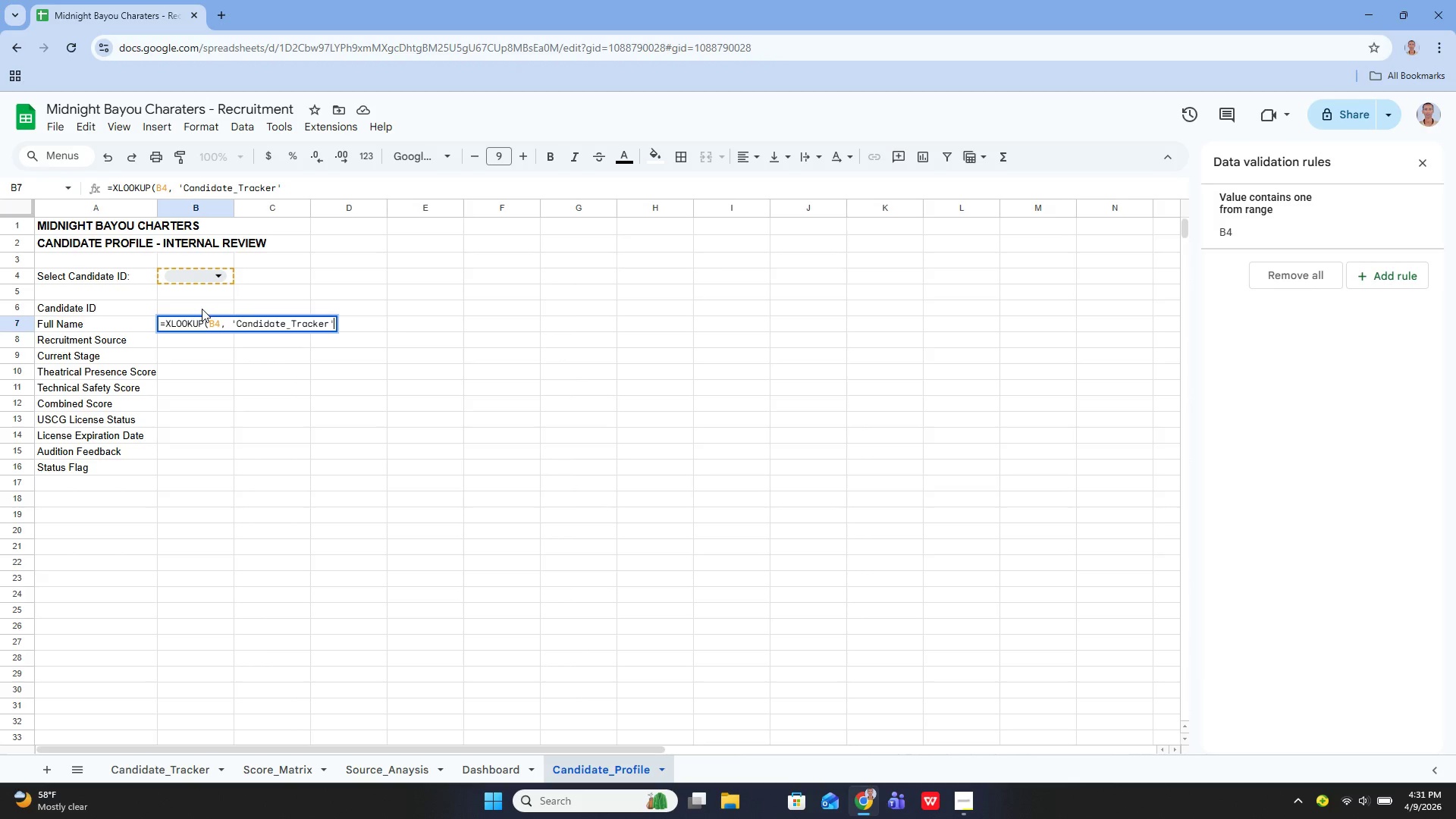 
type(!A%)
key(Backspace)
type(5:A29, '')
 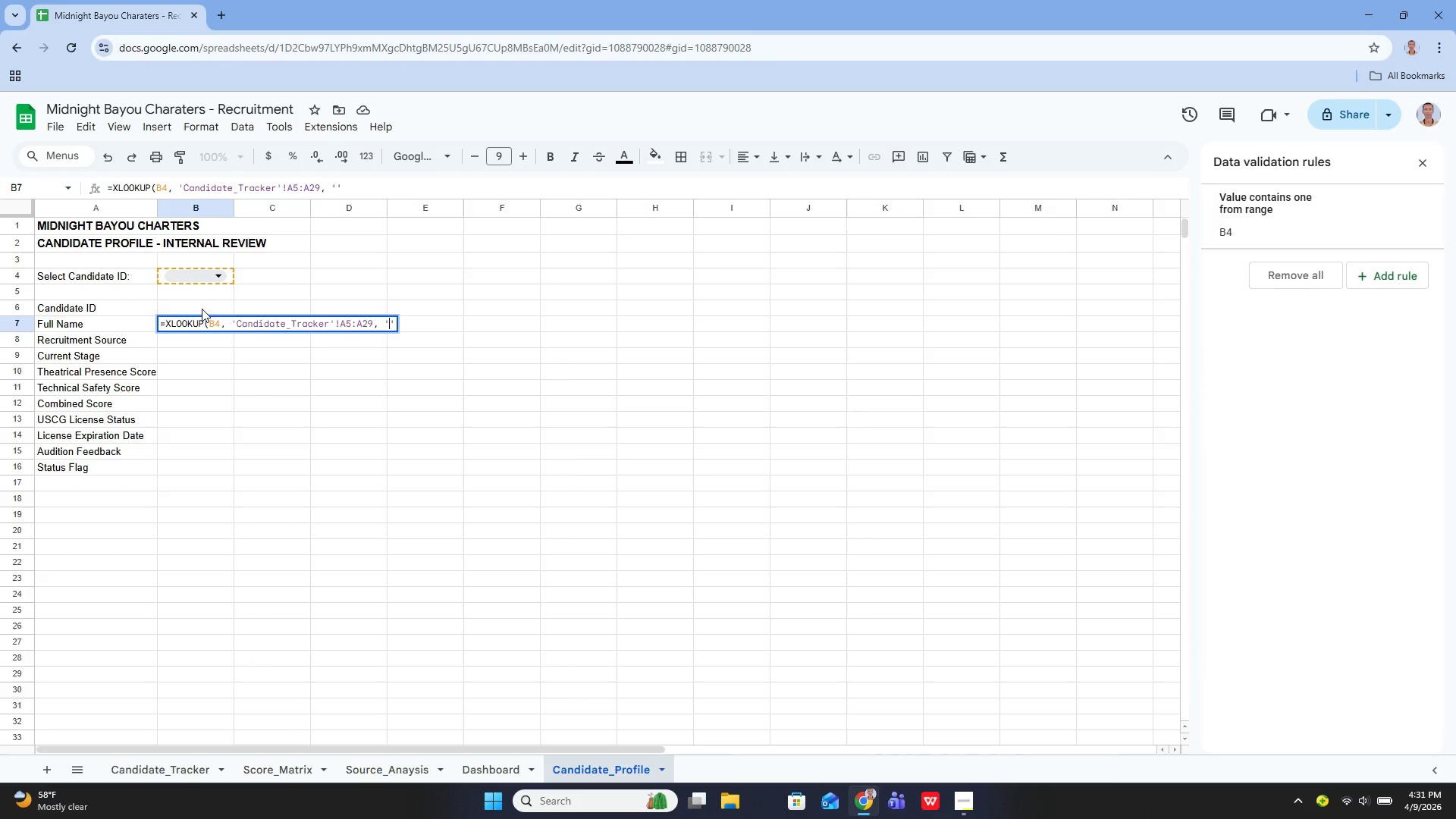 
 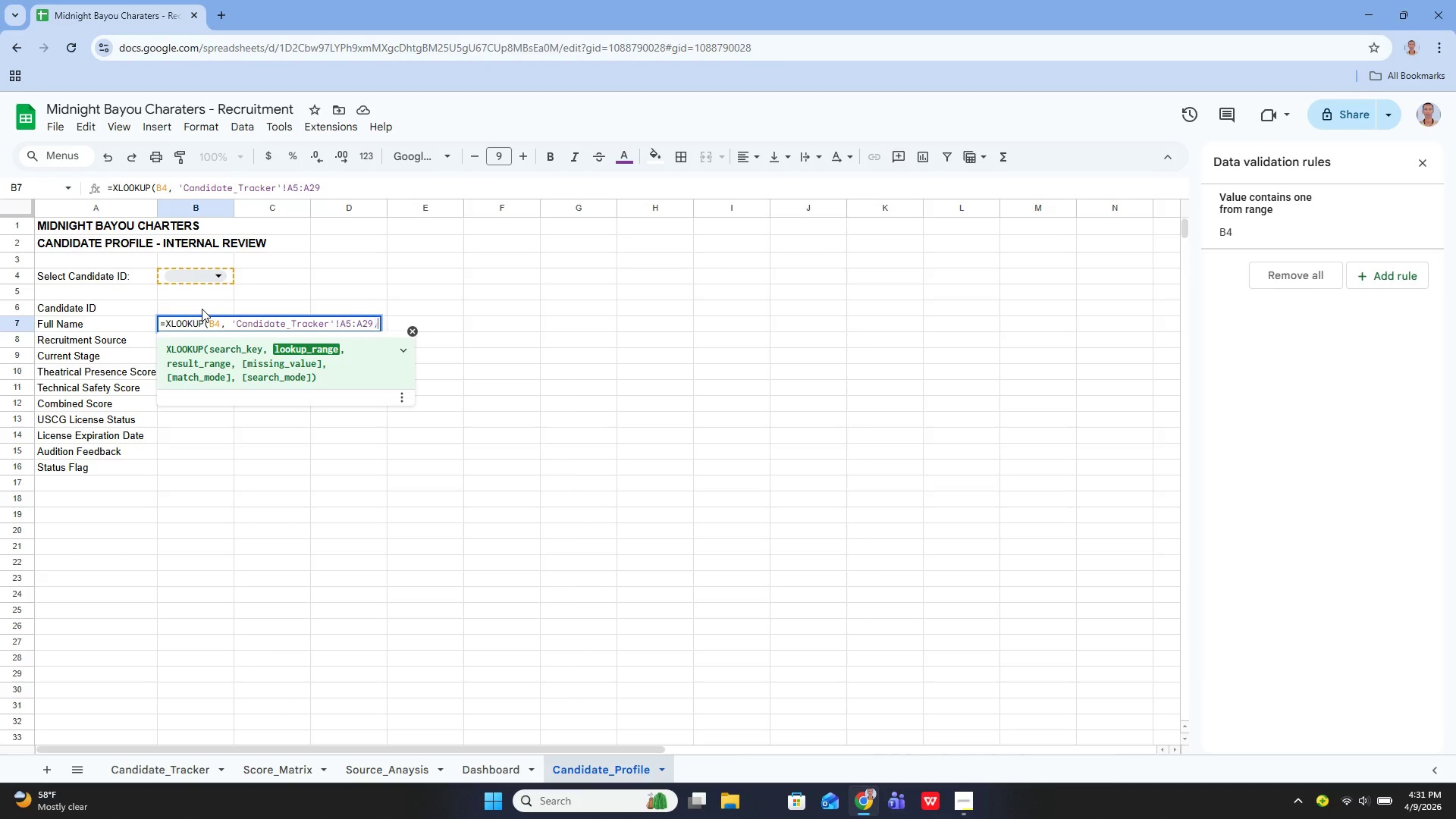 
key(ArrowLeft)
 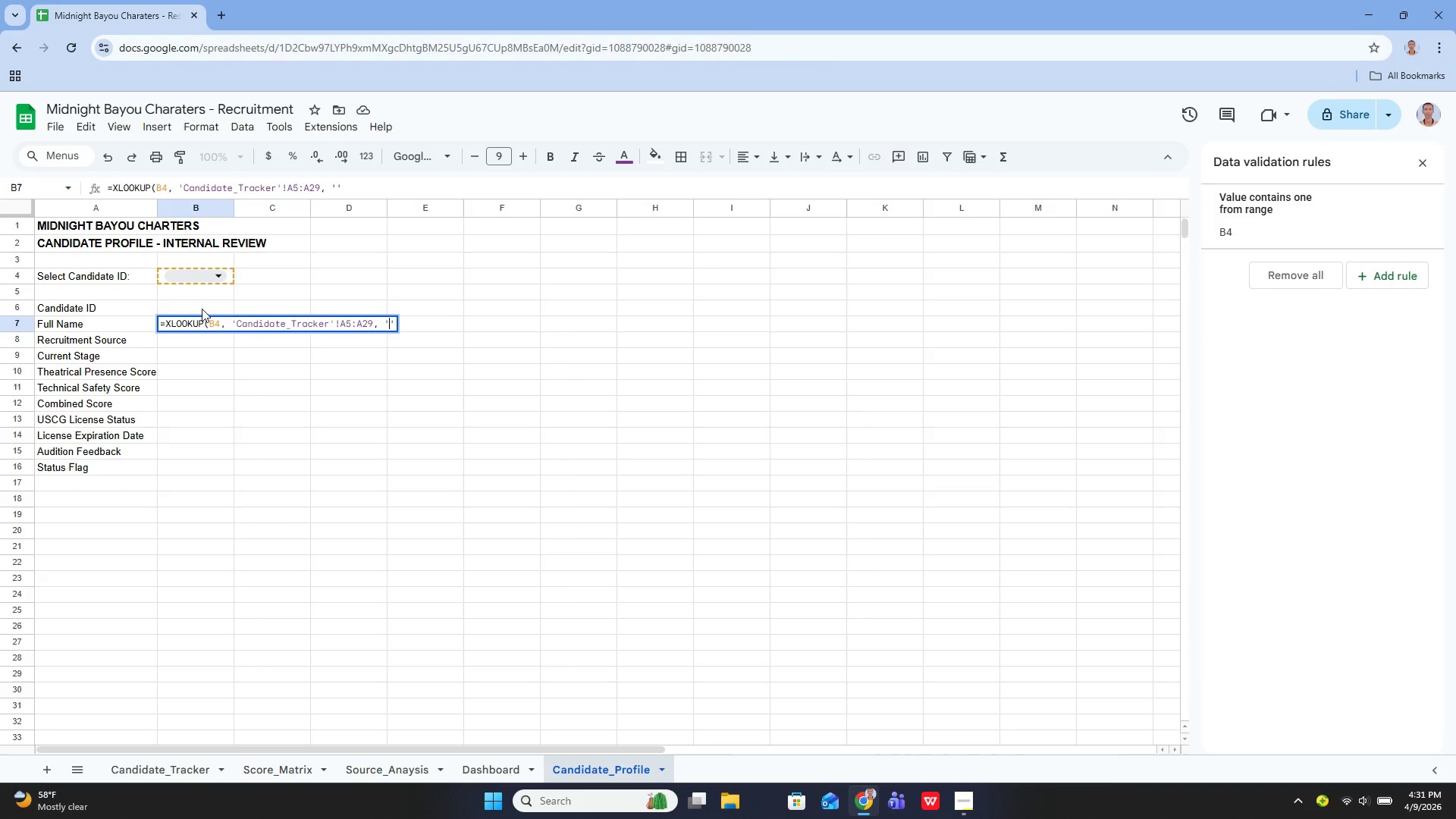 
type(CAni)
key(Backspace)
key(Backspace)
type(andid)
key(Backspace)
key(Backspace)
key(Backspace)
key(Backspace)
key(Backspace)
key(Backspace)
type(ad)
key(Backspace)
type(ndidate_Trackr)
 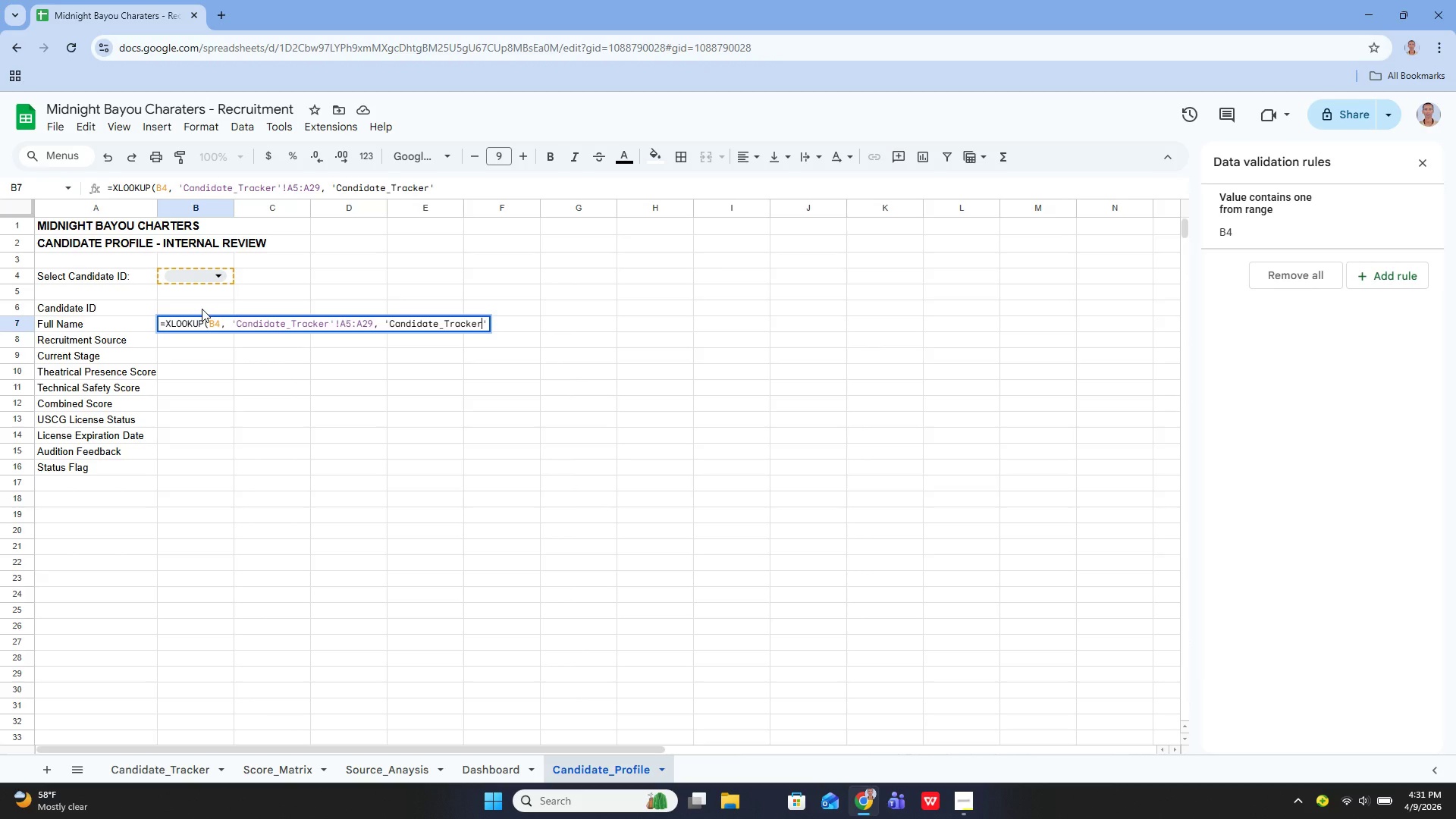 
key(ArrowRight)
 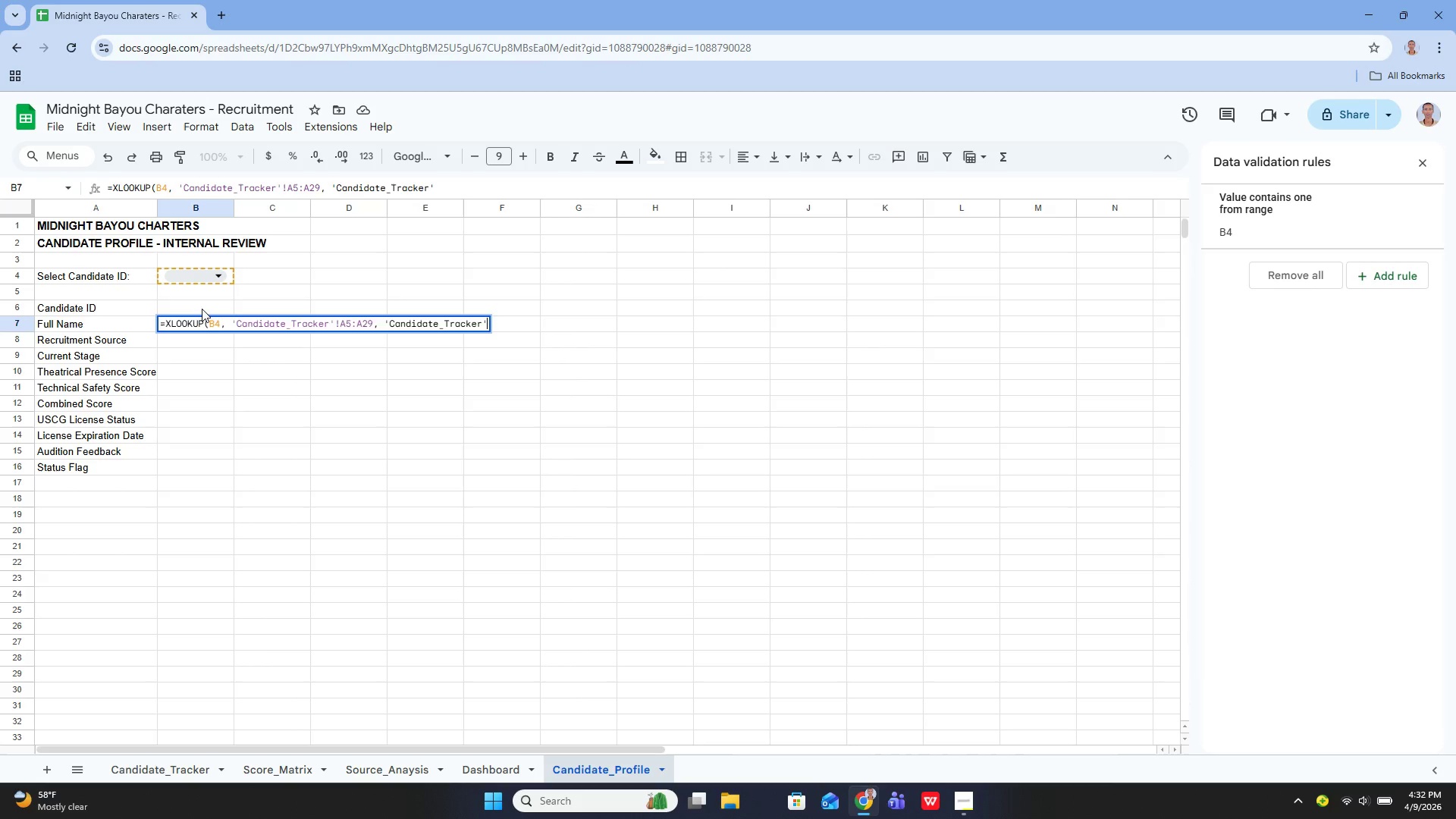 
type(:)
key(Backspace)
type(!B5:B29)
 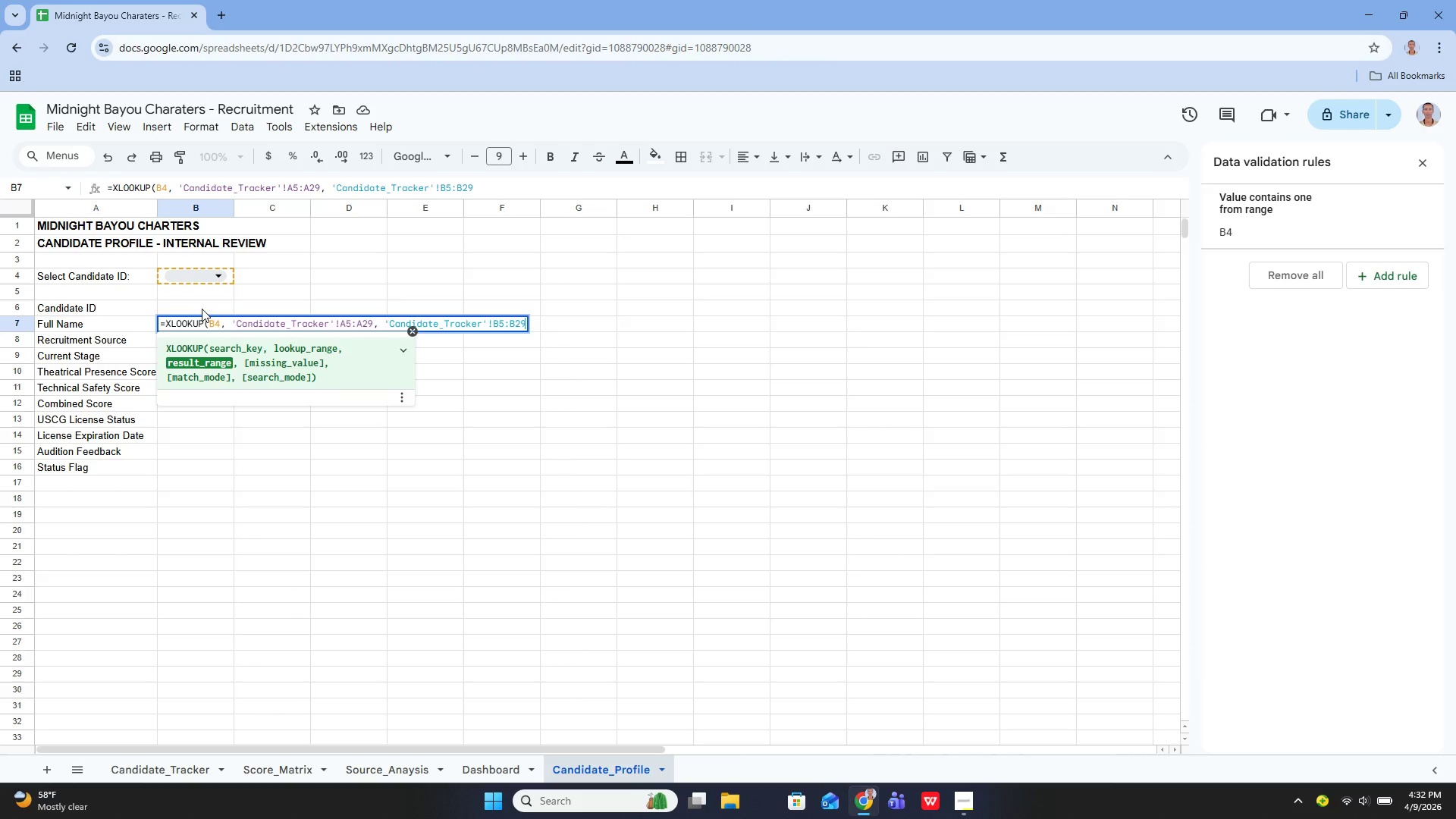 
key(Enter)
 